 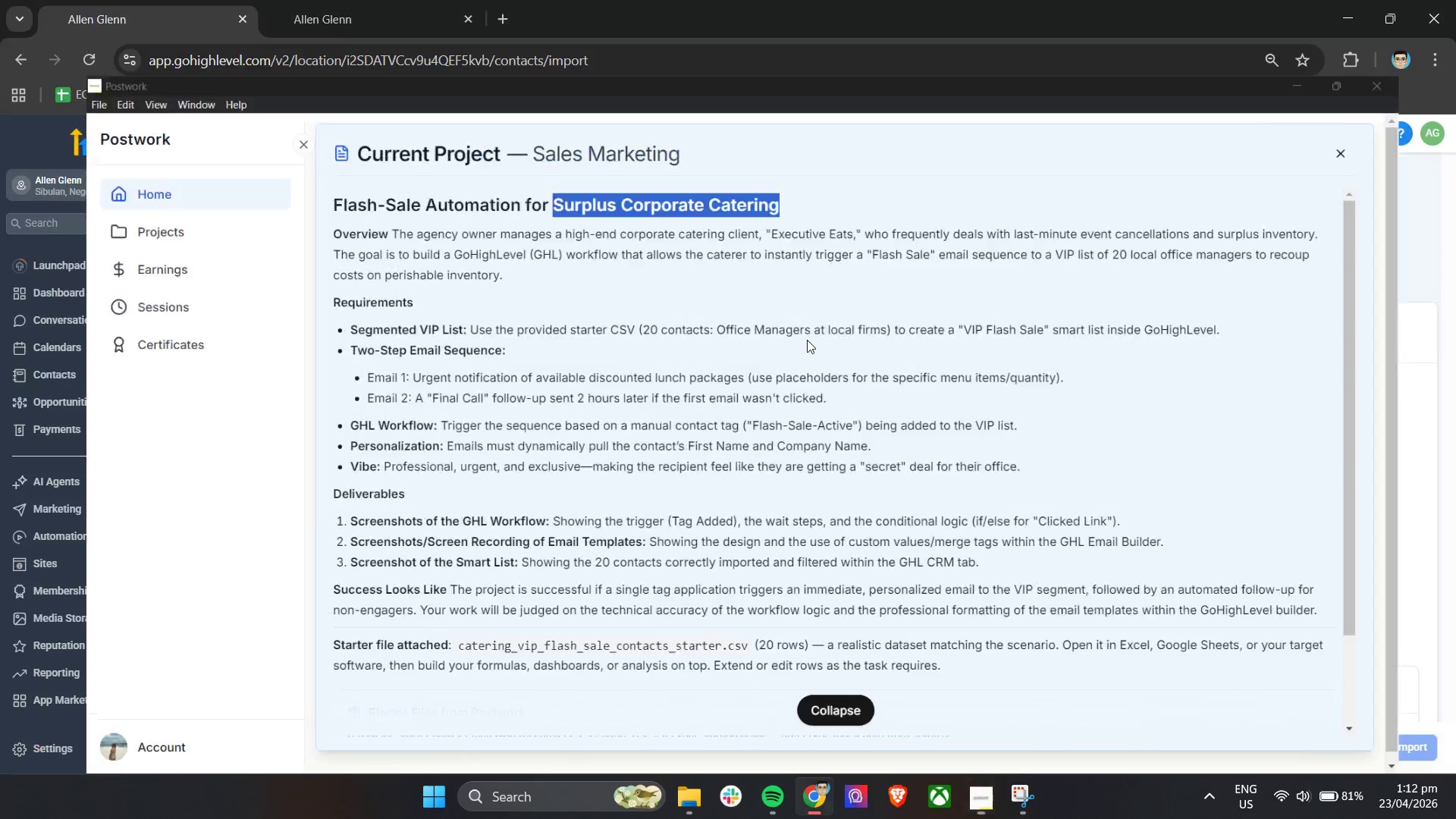 
key(Control+V)
 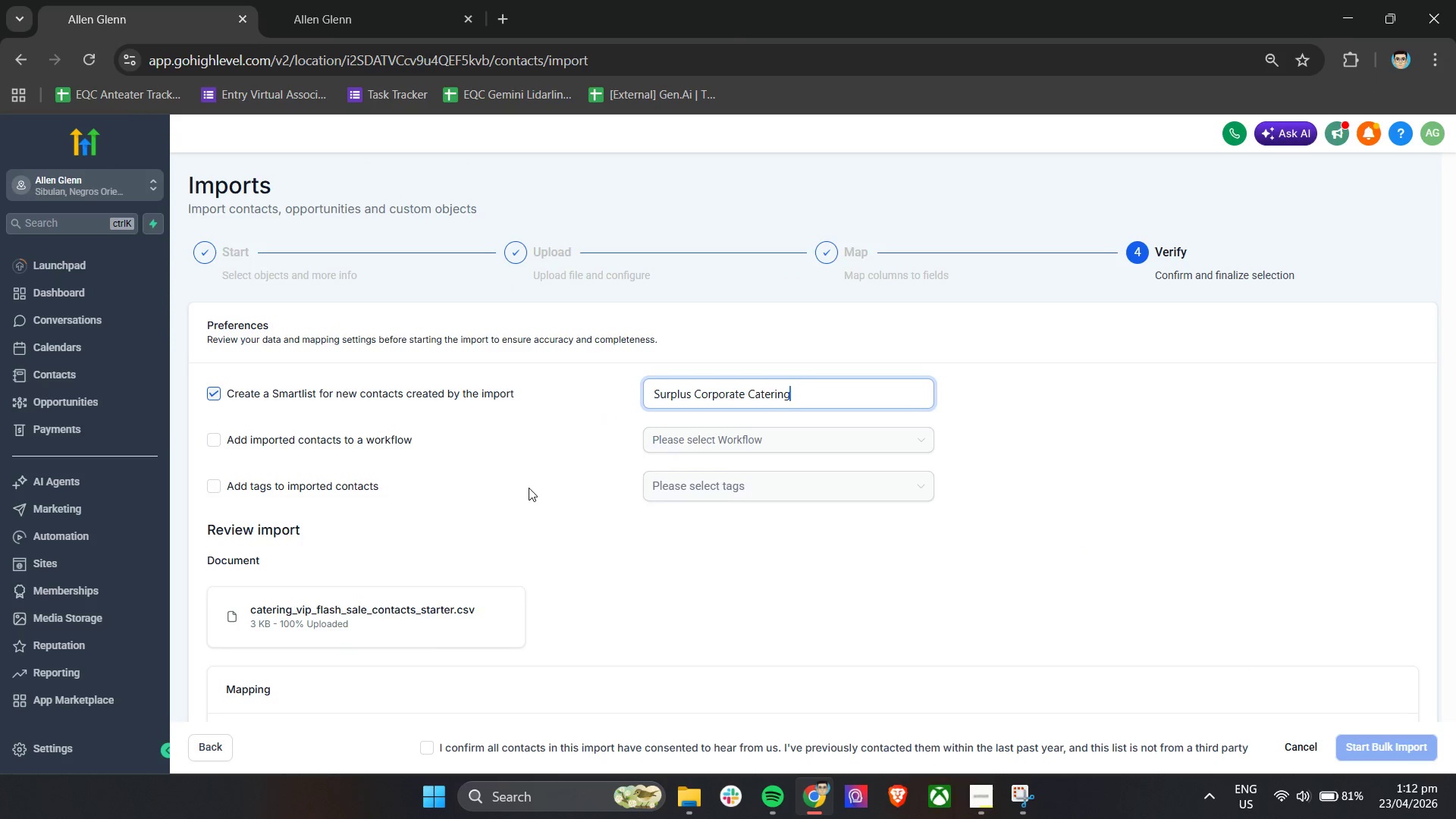 
left_click([529, 488])
 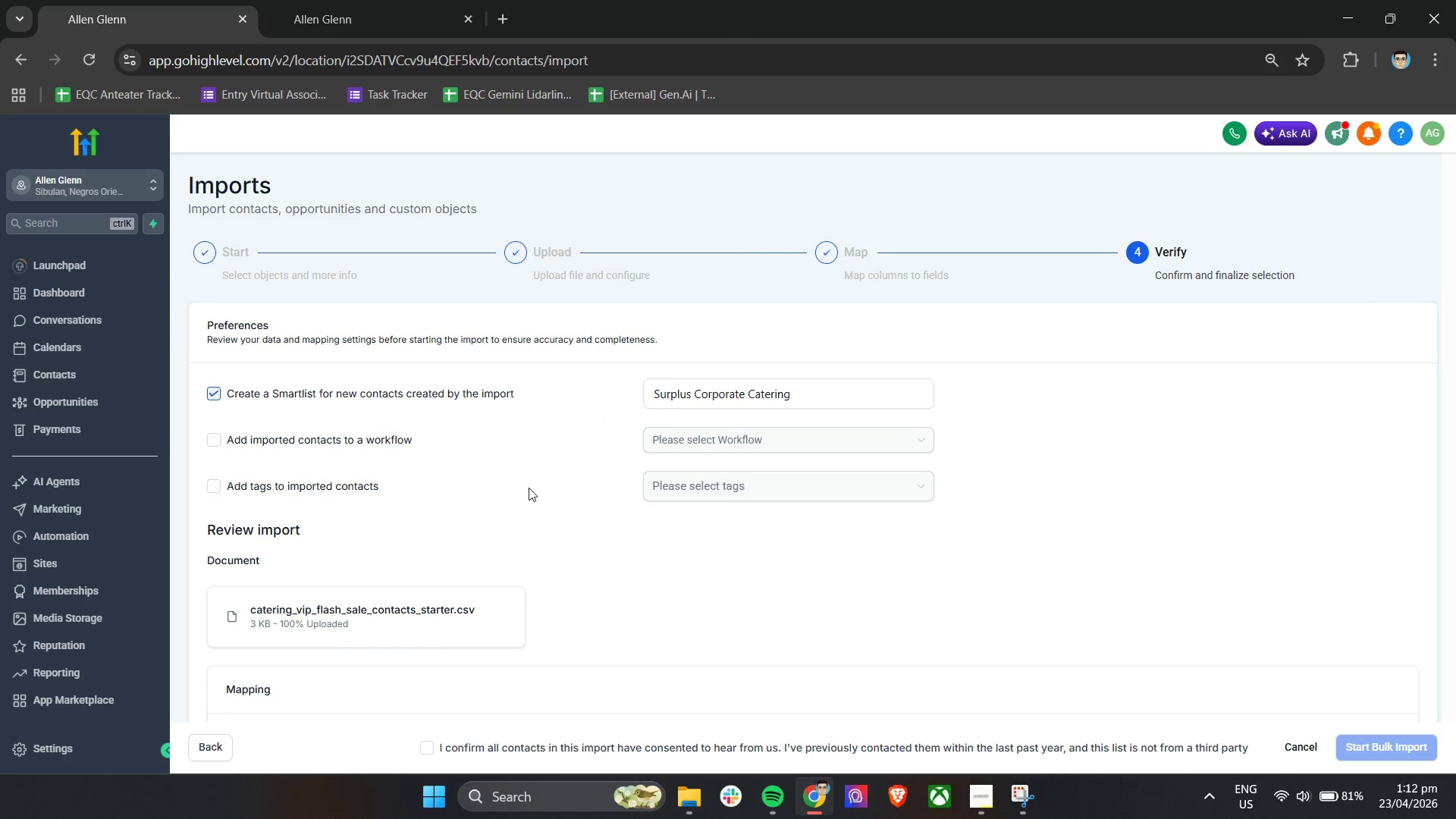 
scroll: coordinate [877, 613], scroll_direction: down, amount: 10.0
 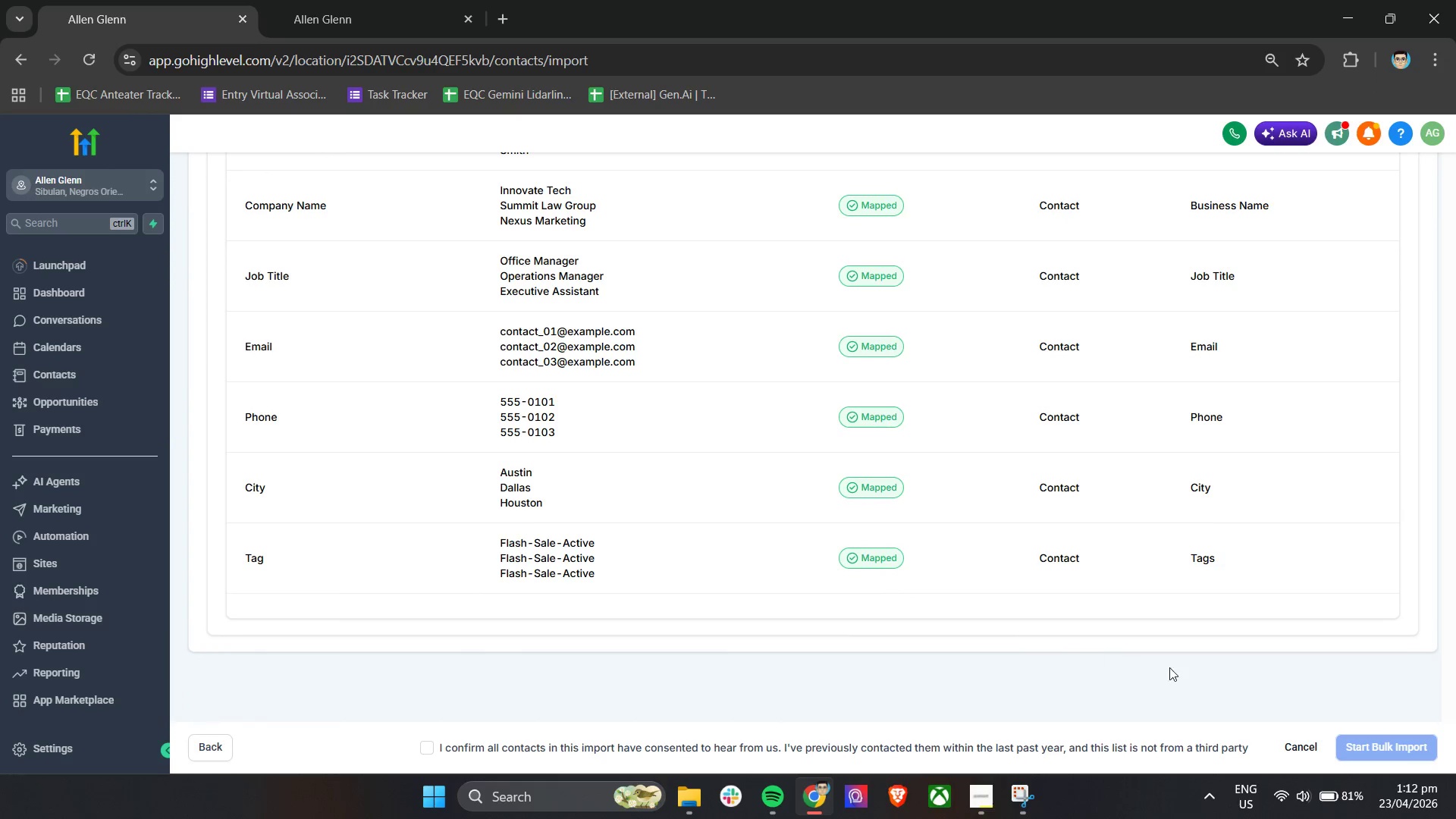 
scroll: coordinate [1180, 670], scroll_direction: up, amount: 2.0
 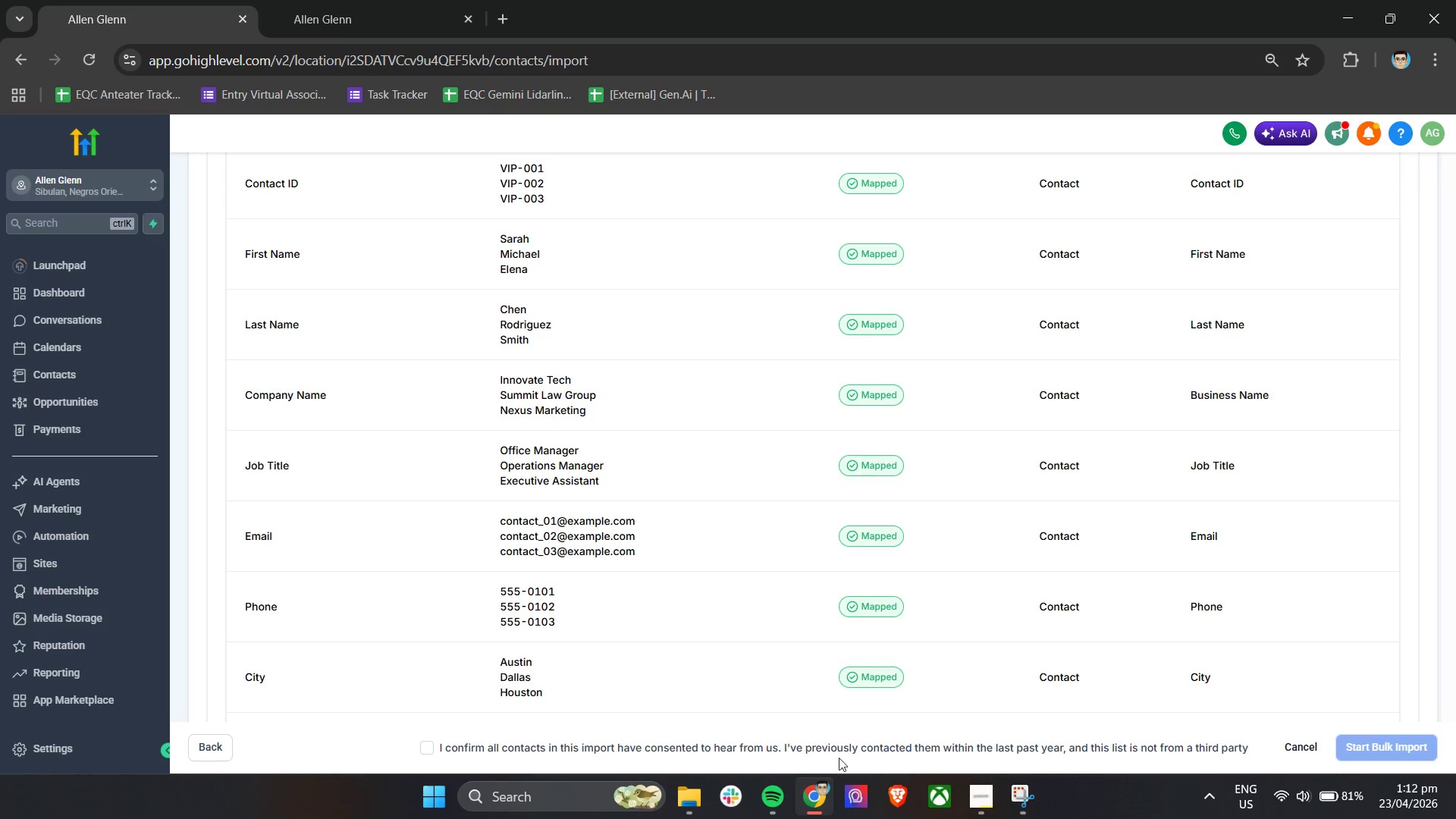 
scroll: coordinate [534, 583], scroll_direction: down, amount: 6.0
 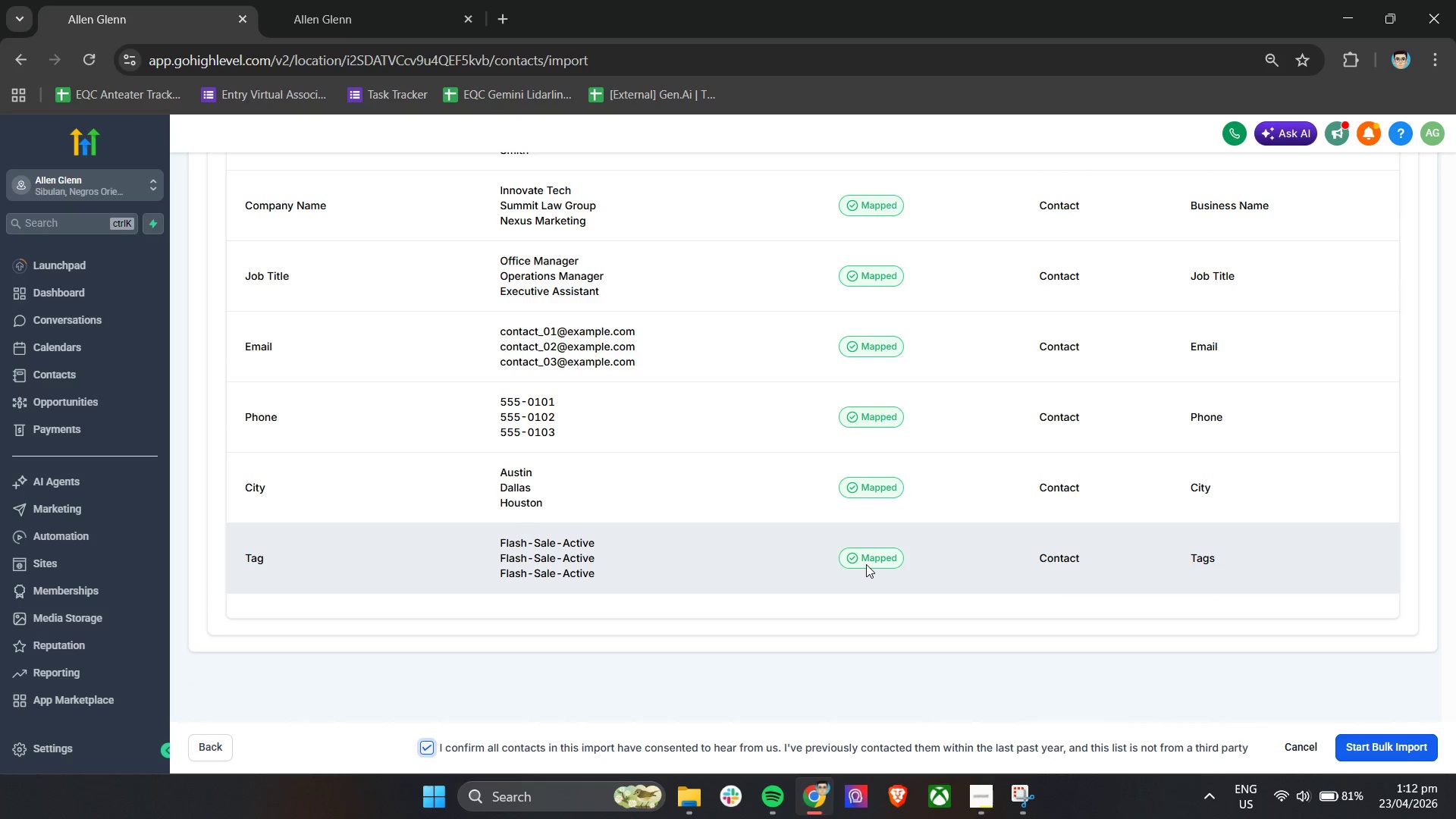 
scroll: coordinate [866, 564], scroll_direction: up, amount: 10.0
 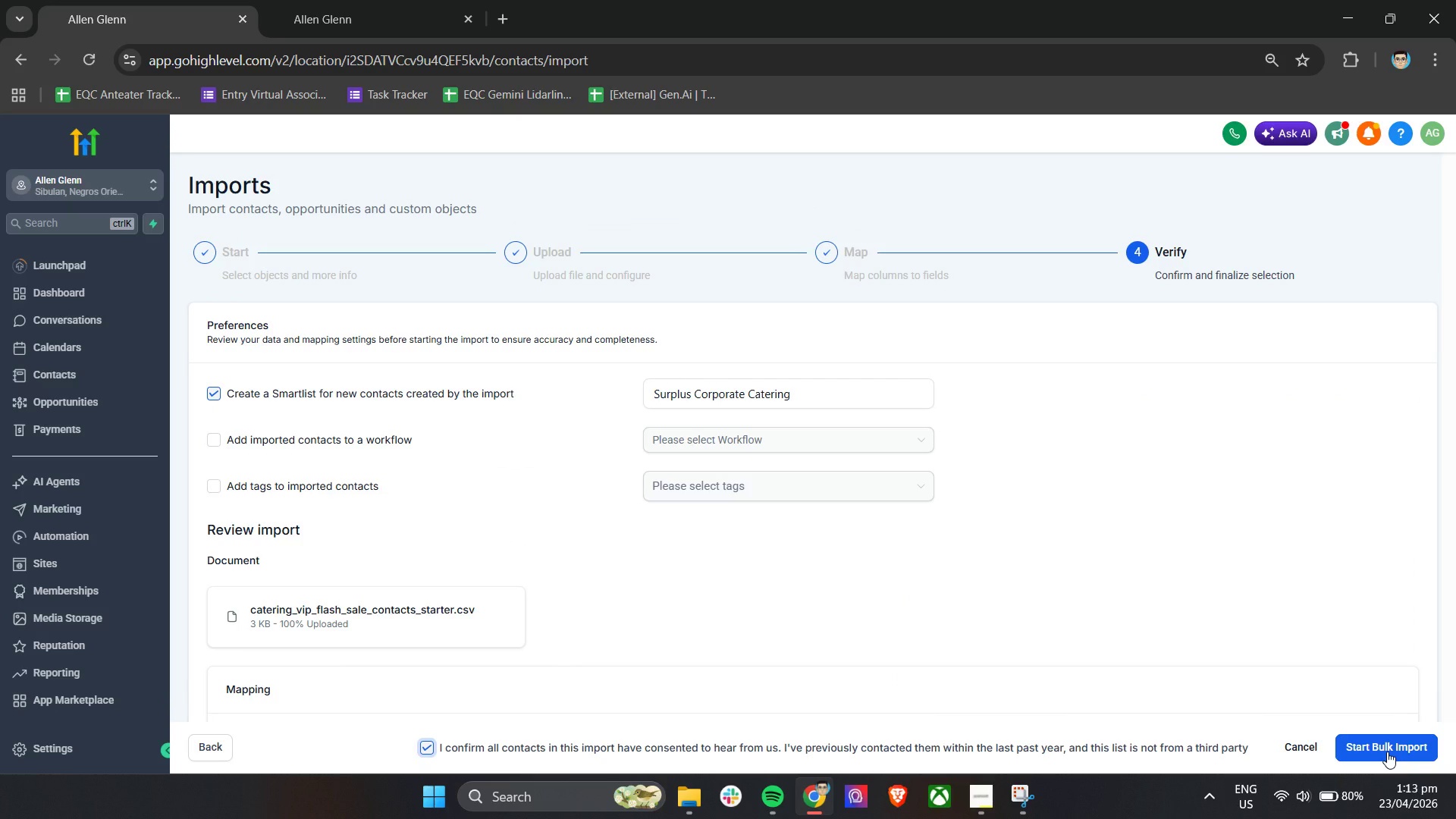 
left_click([1387, 752])
 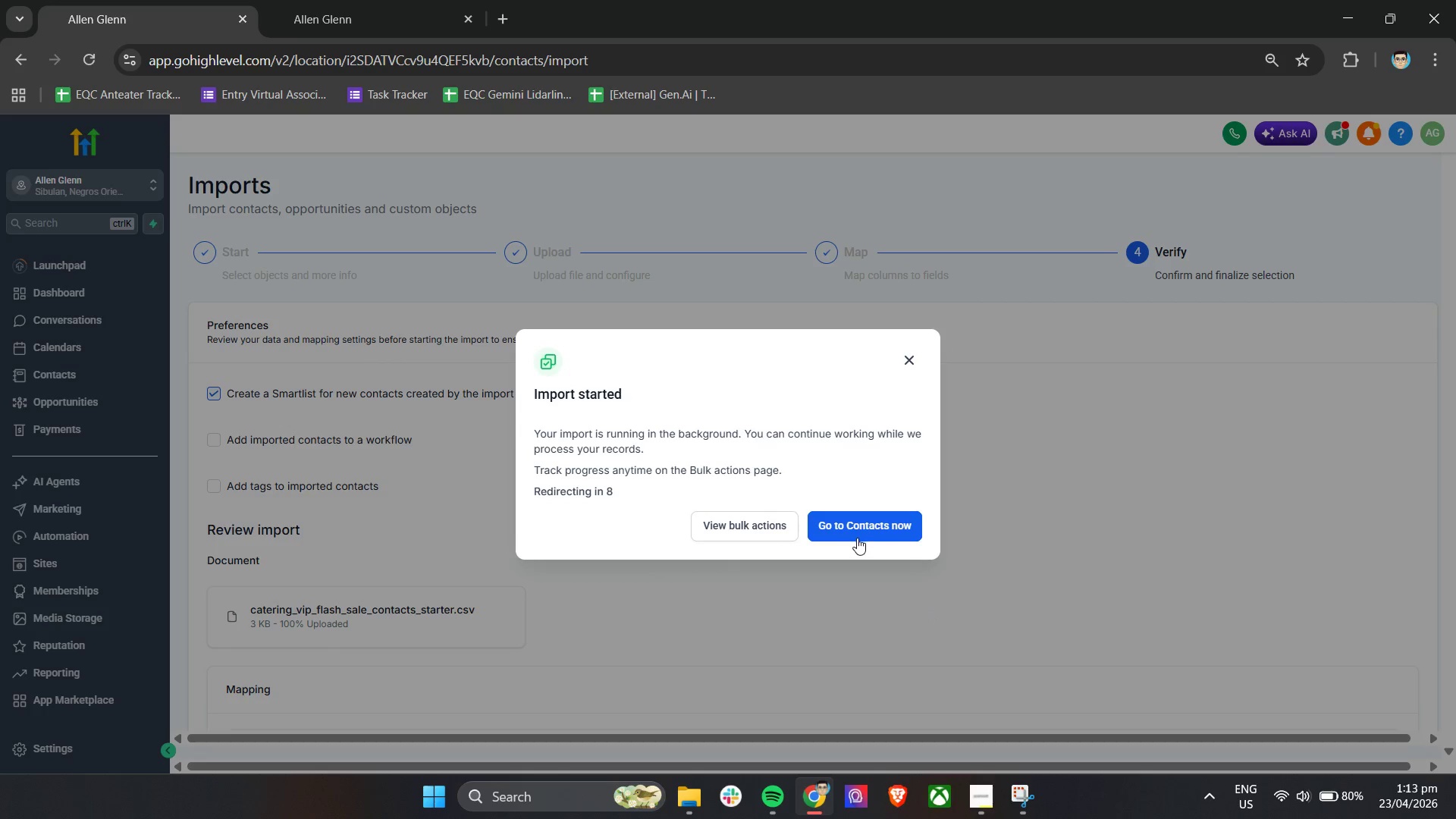 
left_click([858, 527])
 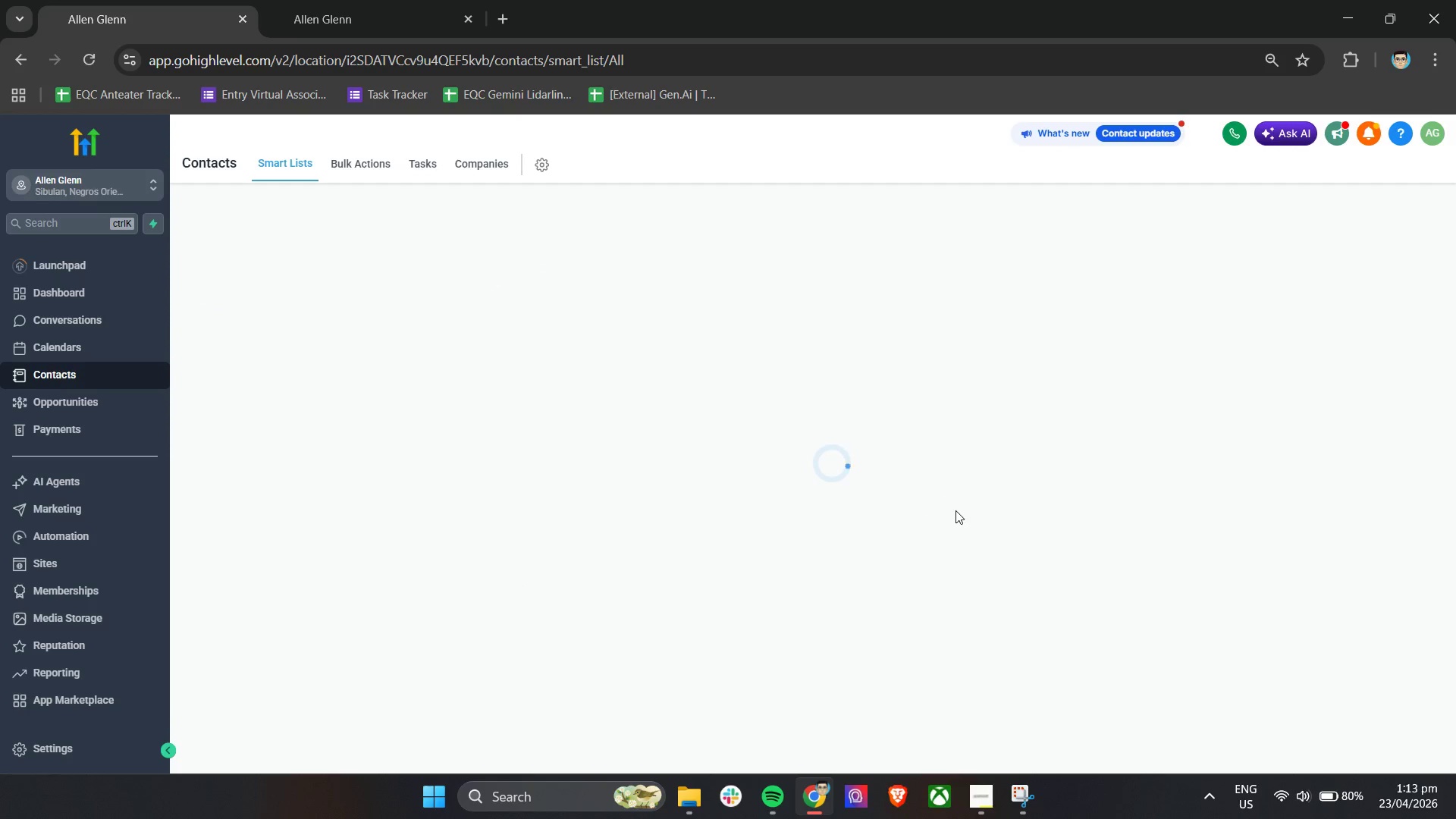 
wait(9.02)
 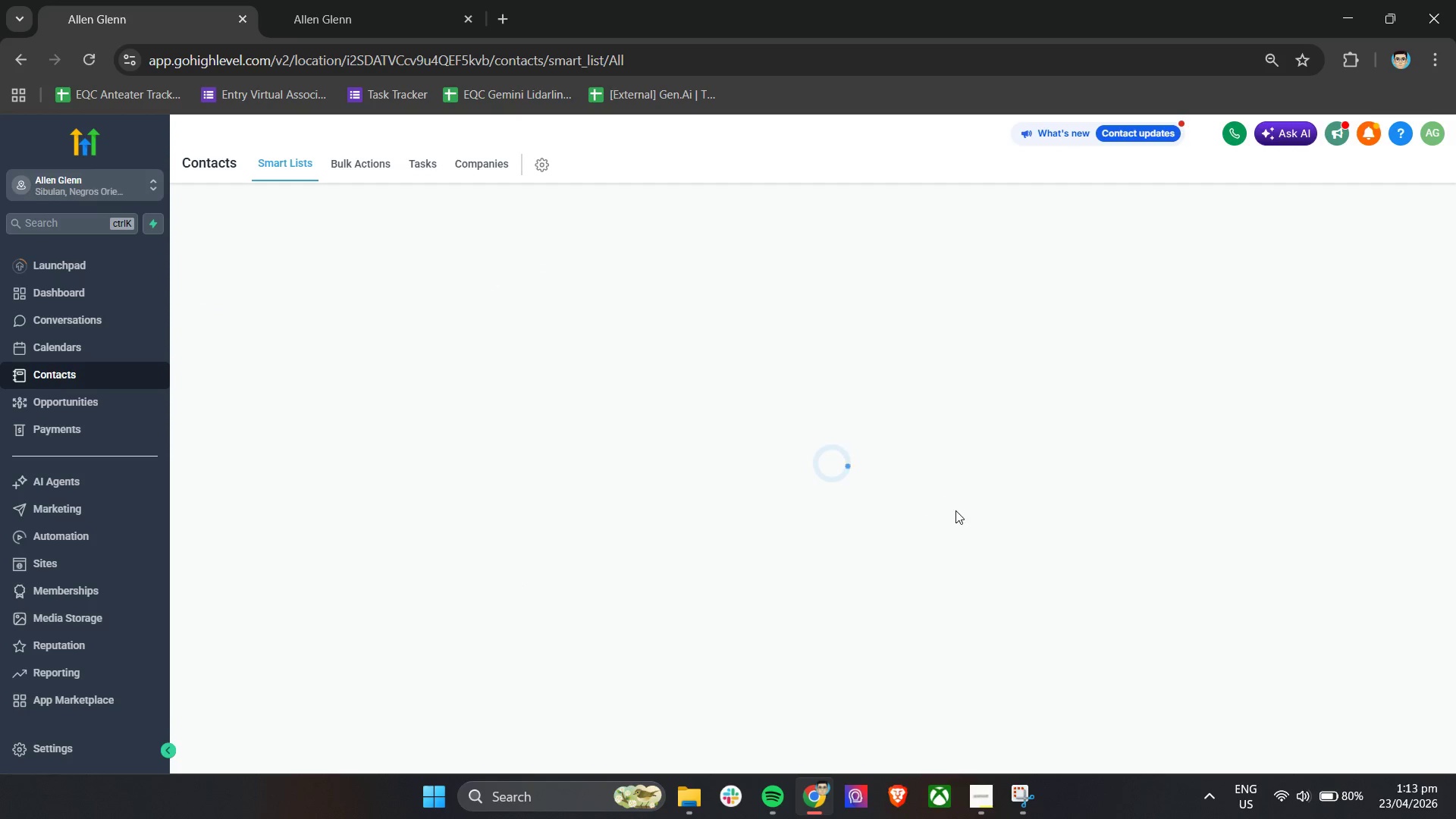 
double_click([409, 248])
 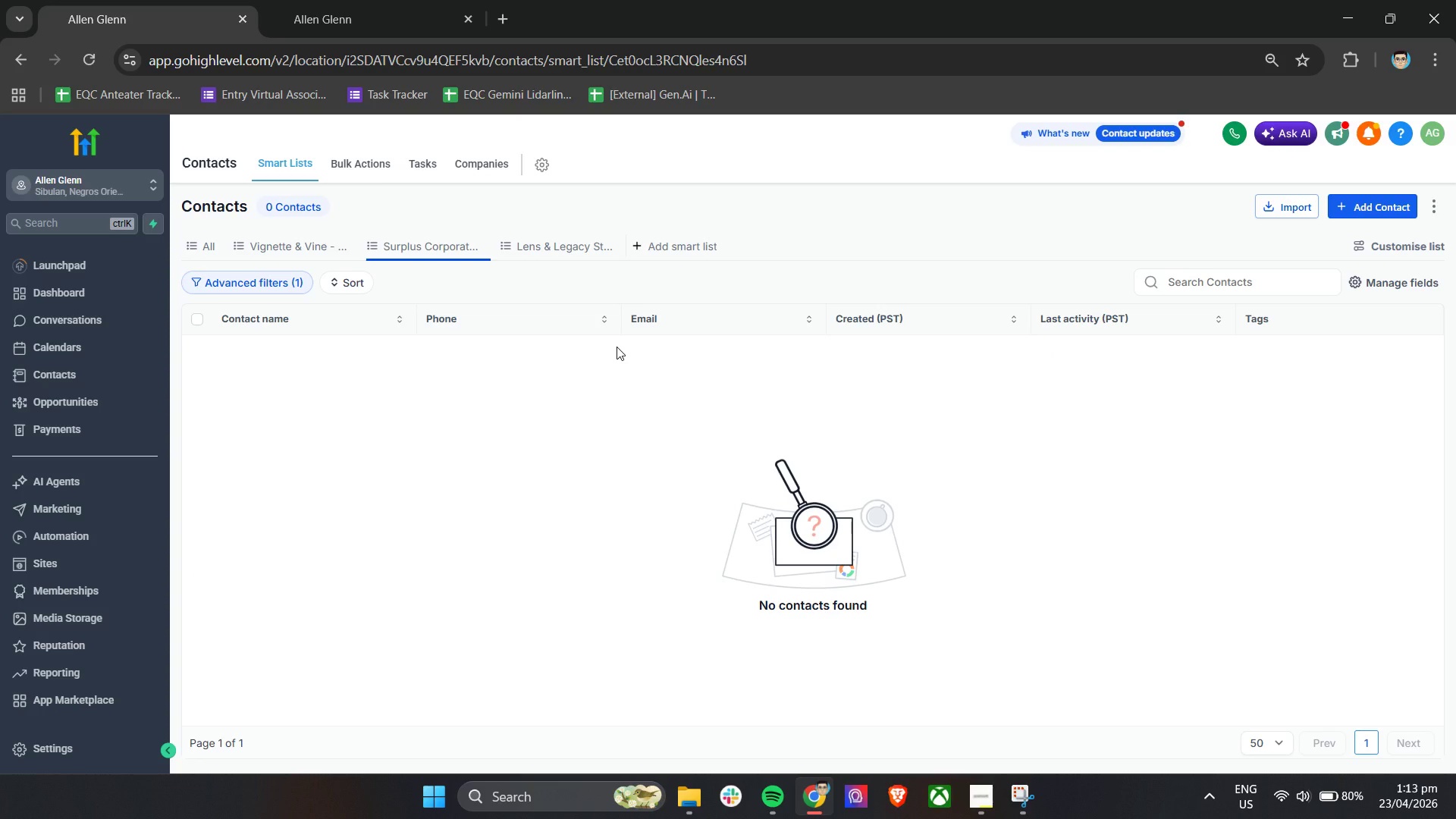 
scroll: coordinate [617, 347], scroll_direction: up, amount: 1.0
 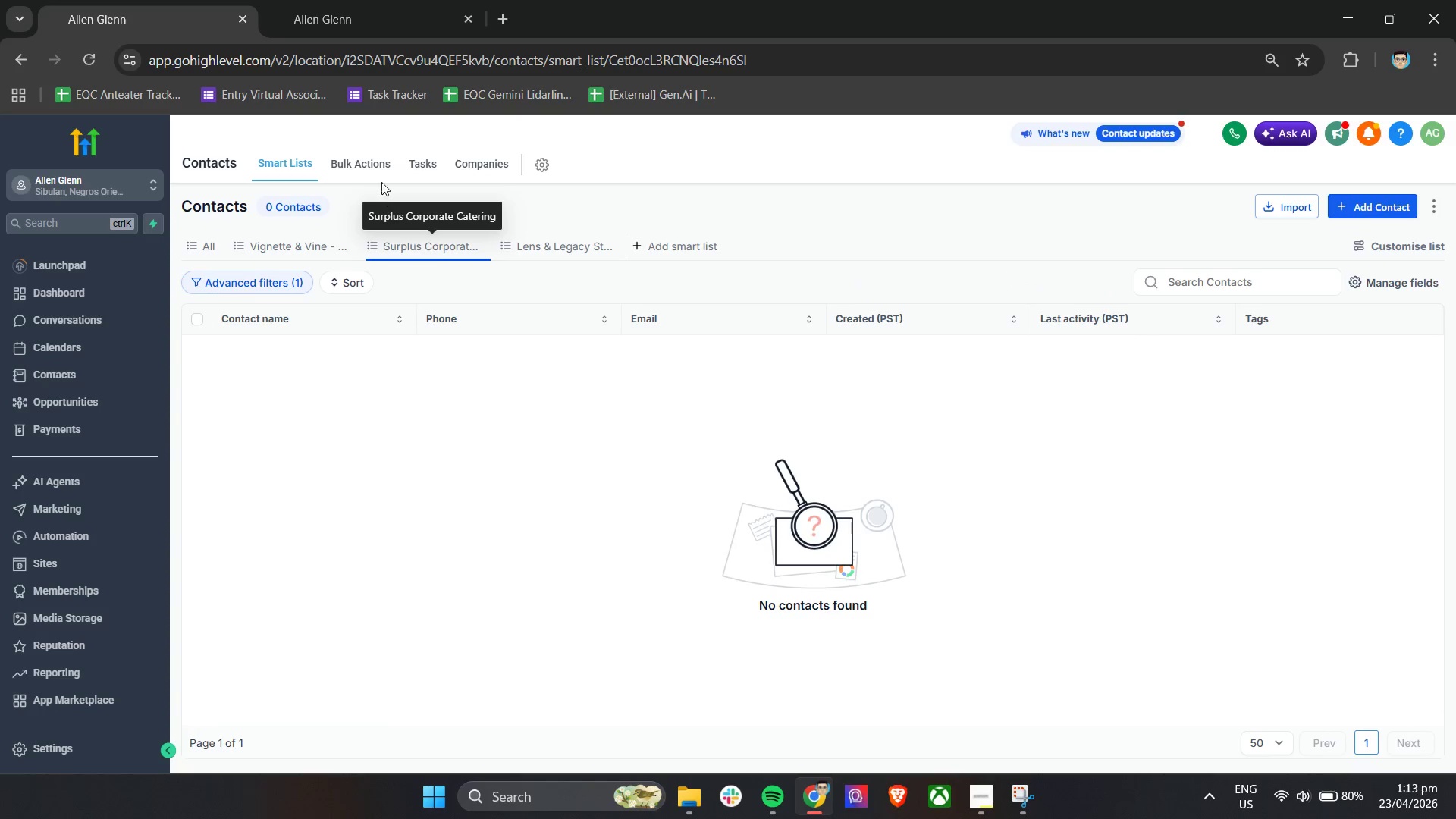 
left_click([372, 161])
 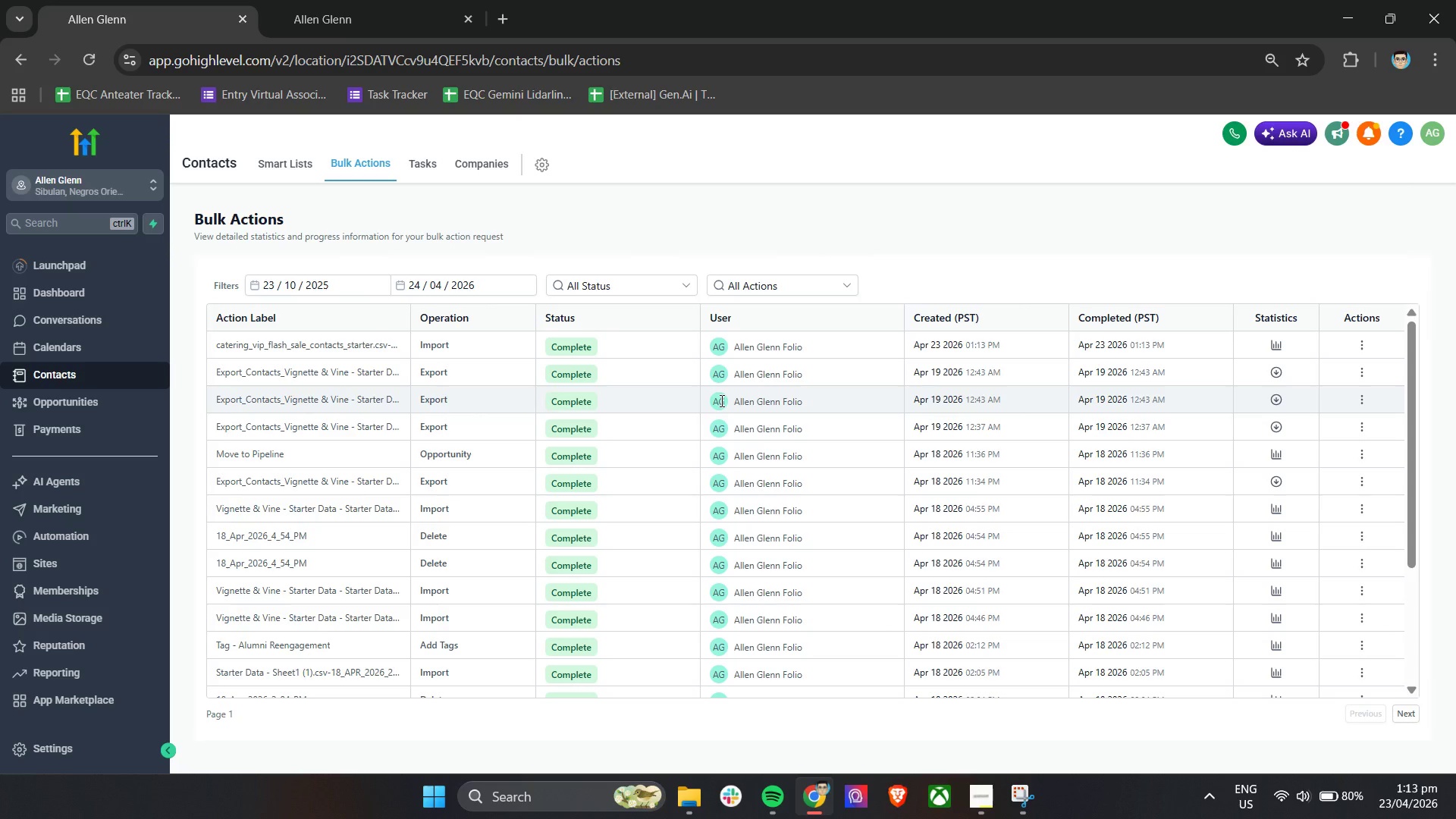 
left_click([296, 172])
 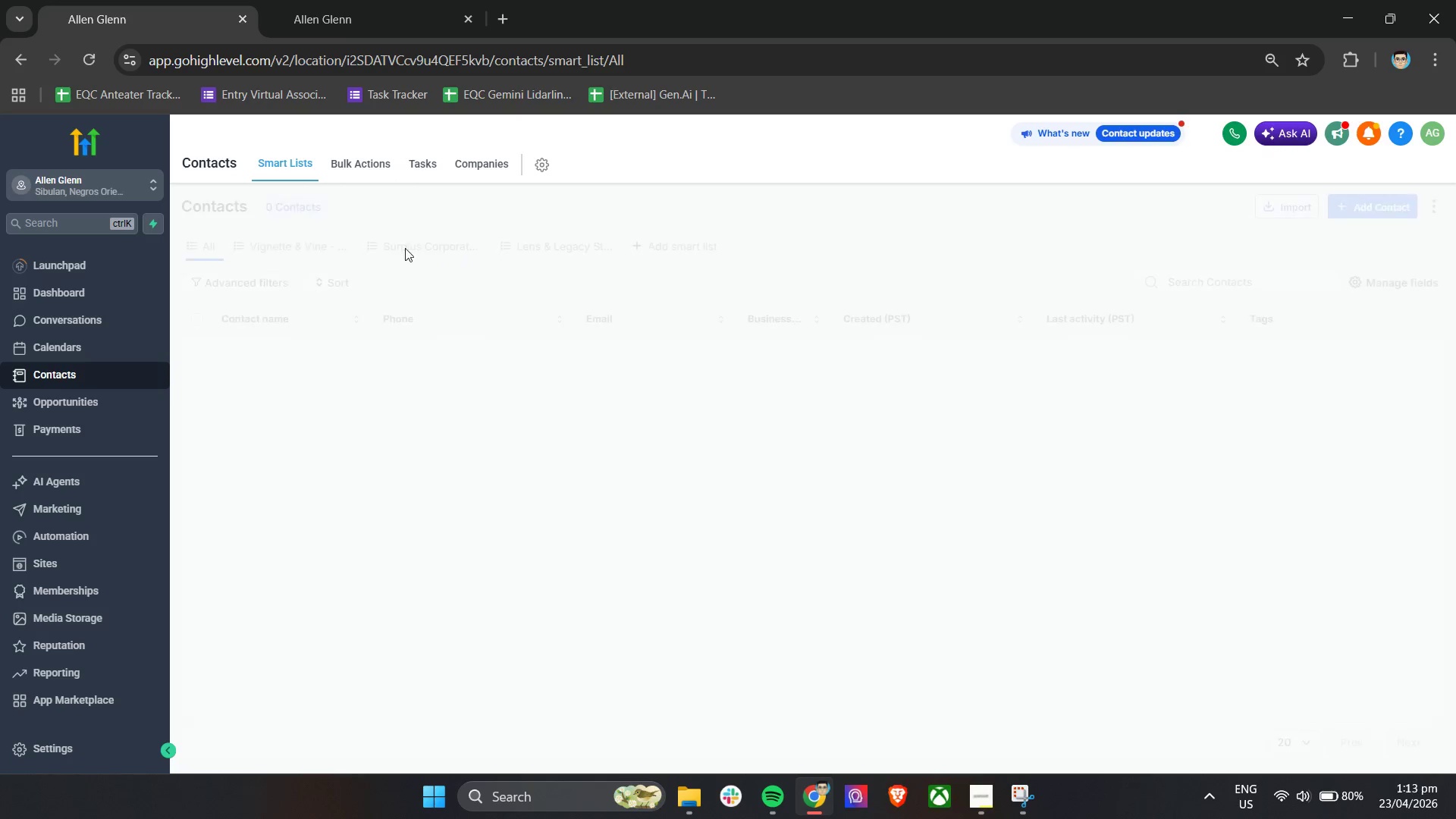 
left_click([397, 247])
 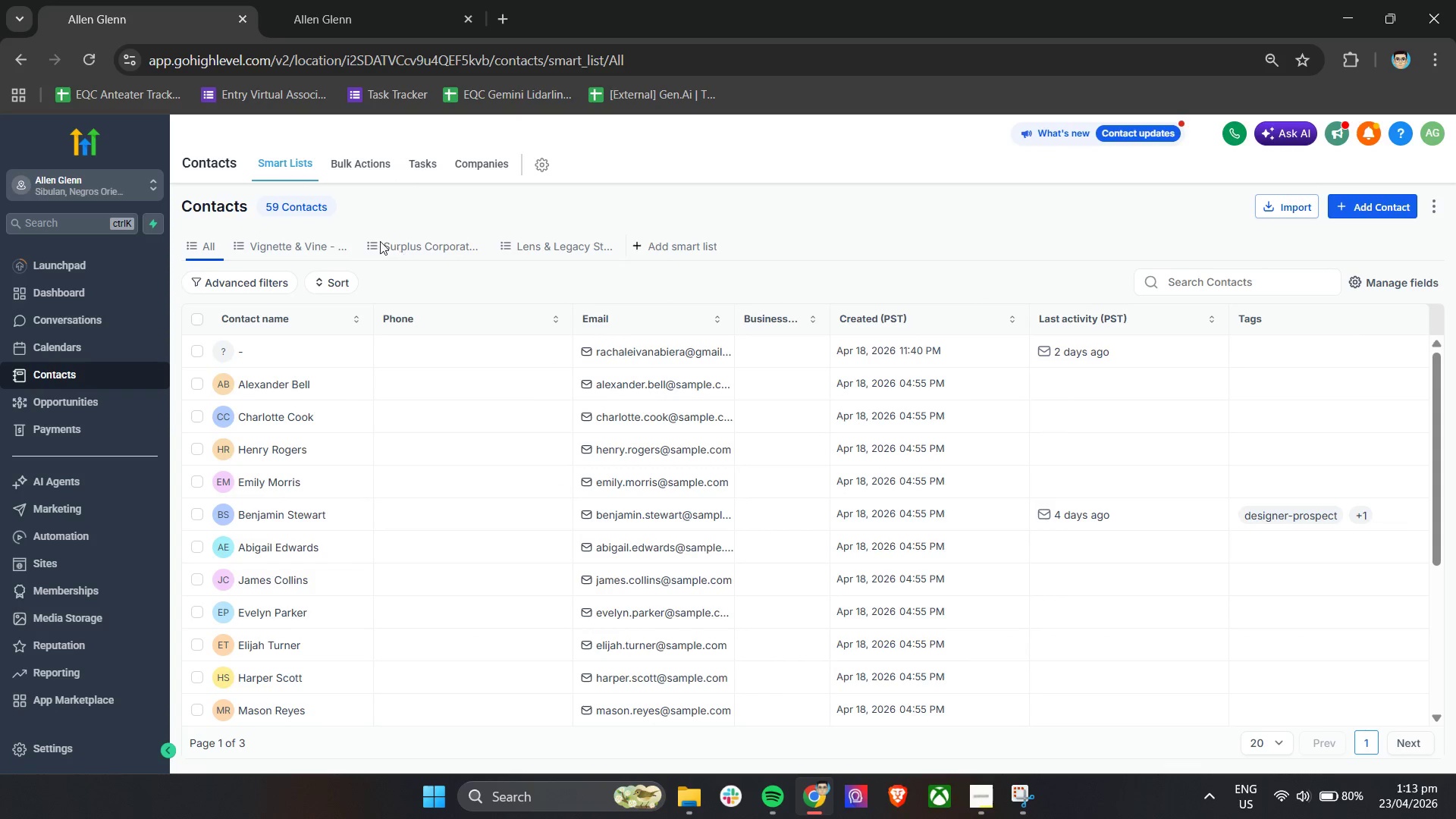 
left_click([380, 241])
 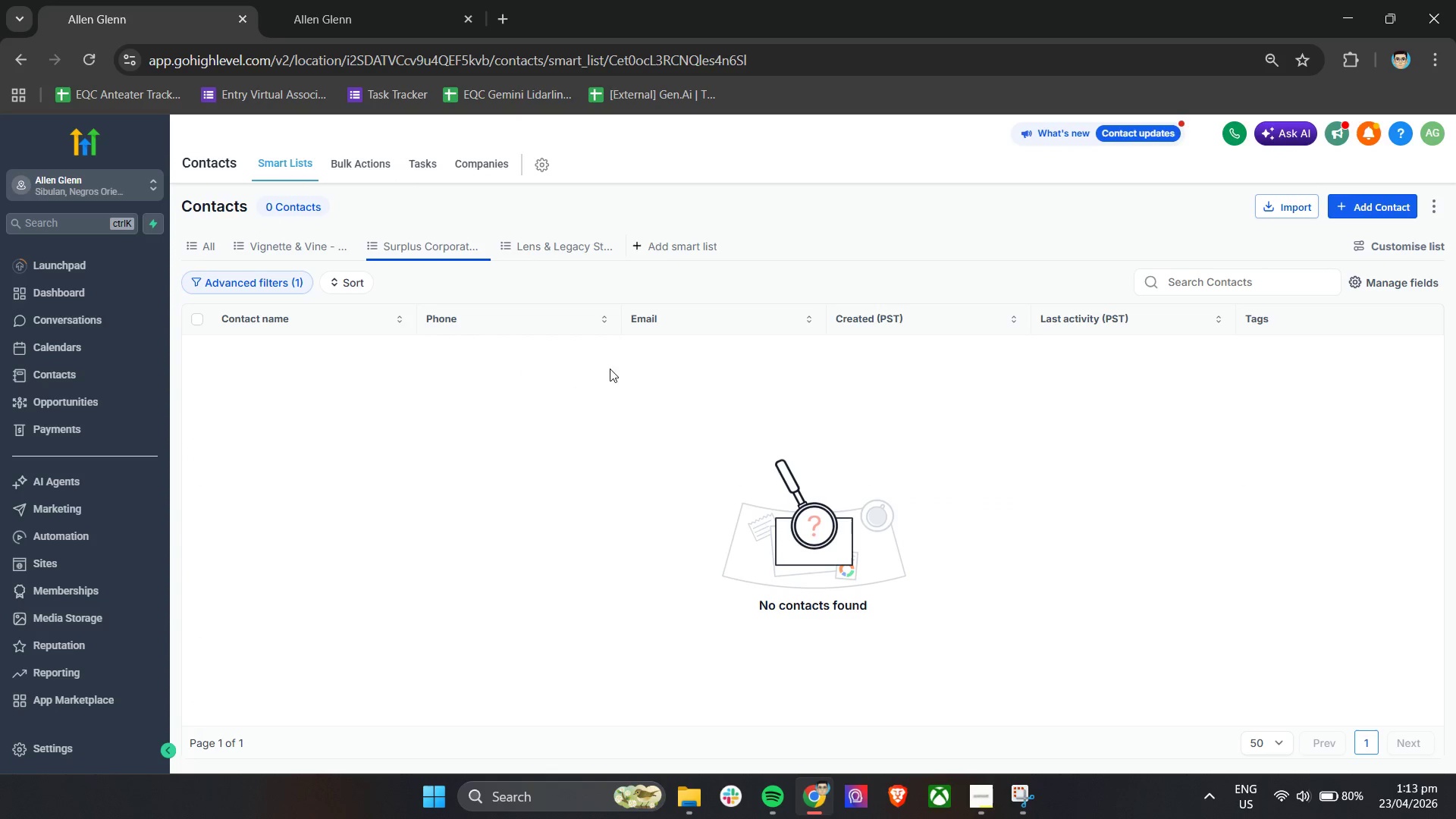 
left_click([309, 251])
 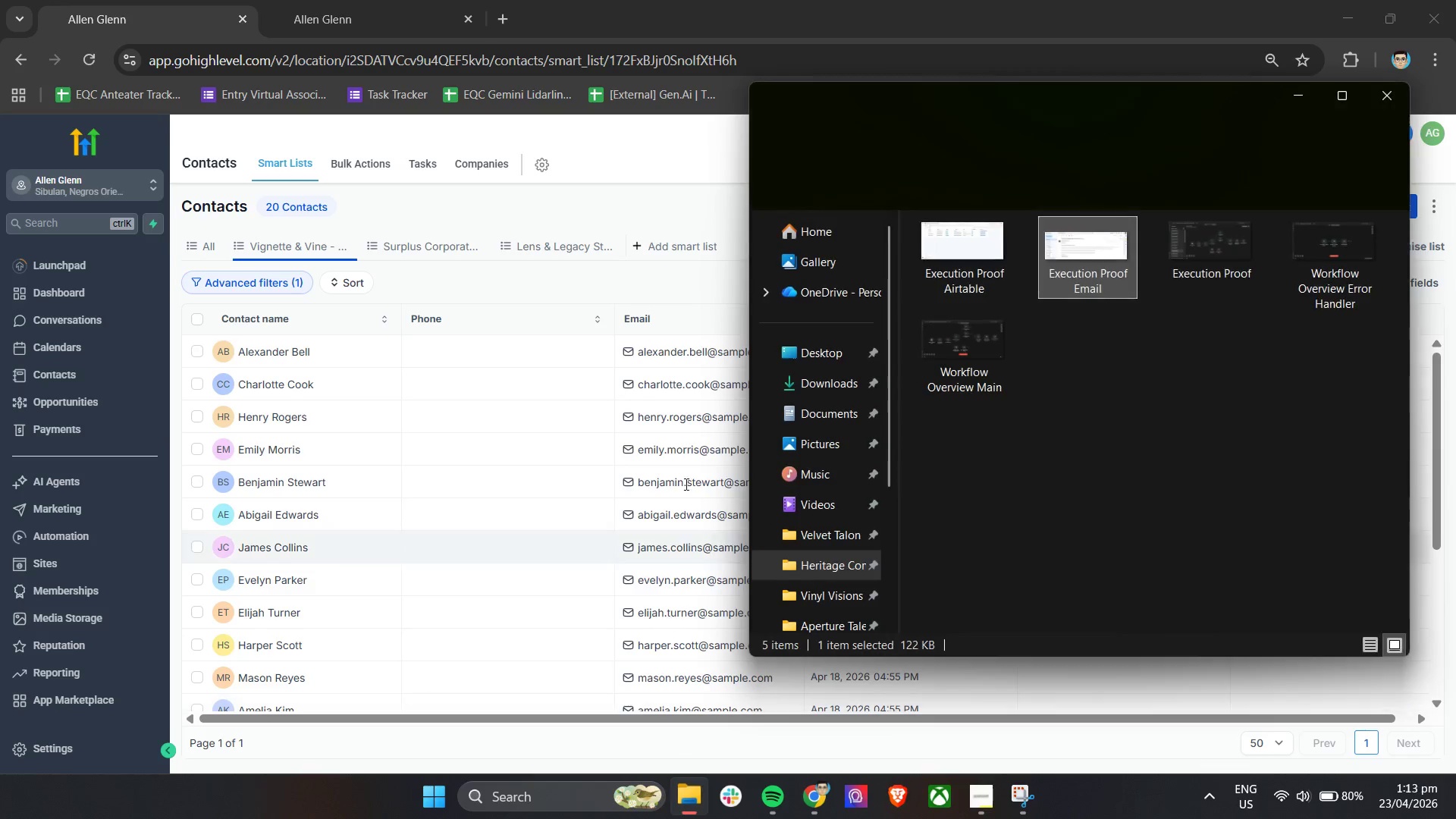 
wait(6.08)
 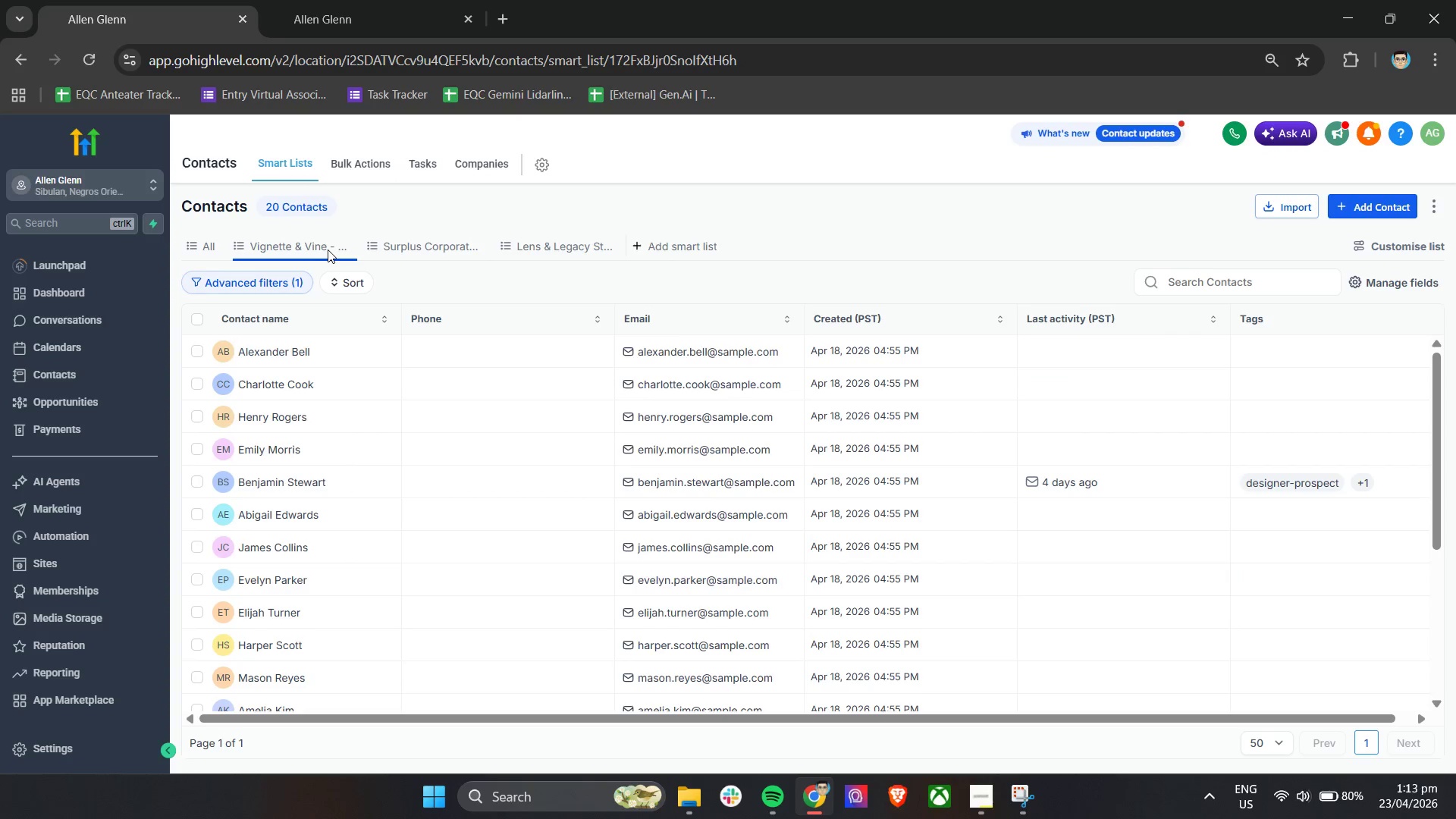 
left_click([843, 384])
 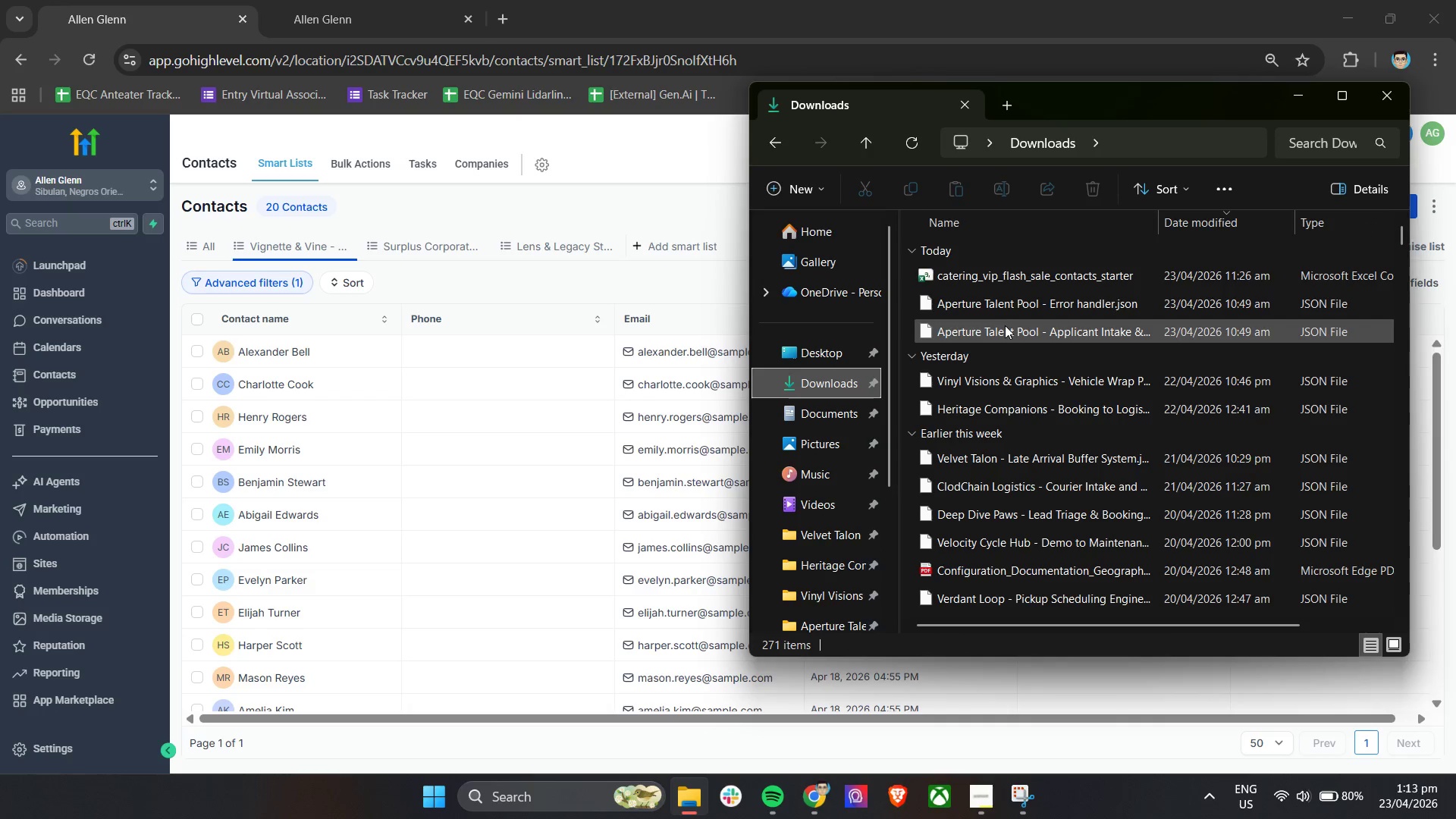 
left_click_drag(start_coordinate=[996, 280], to_coordinate=[563, 10])
 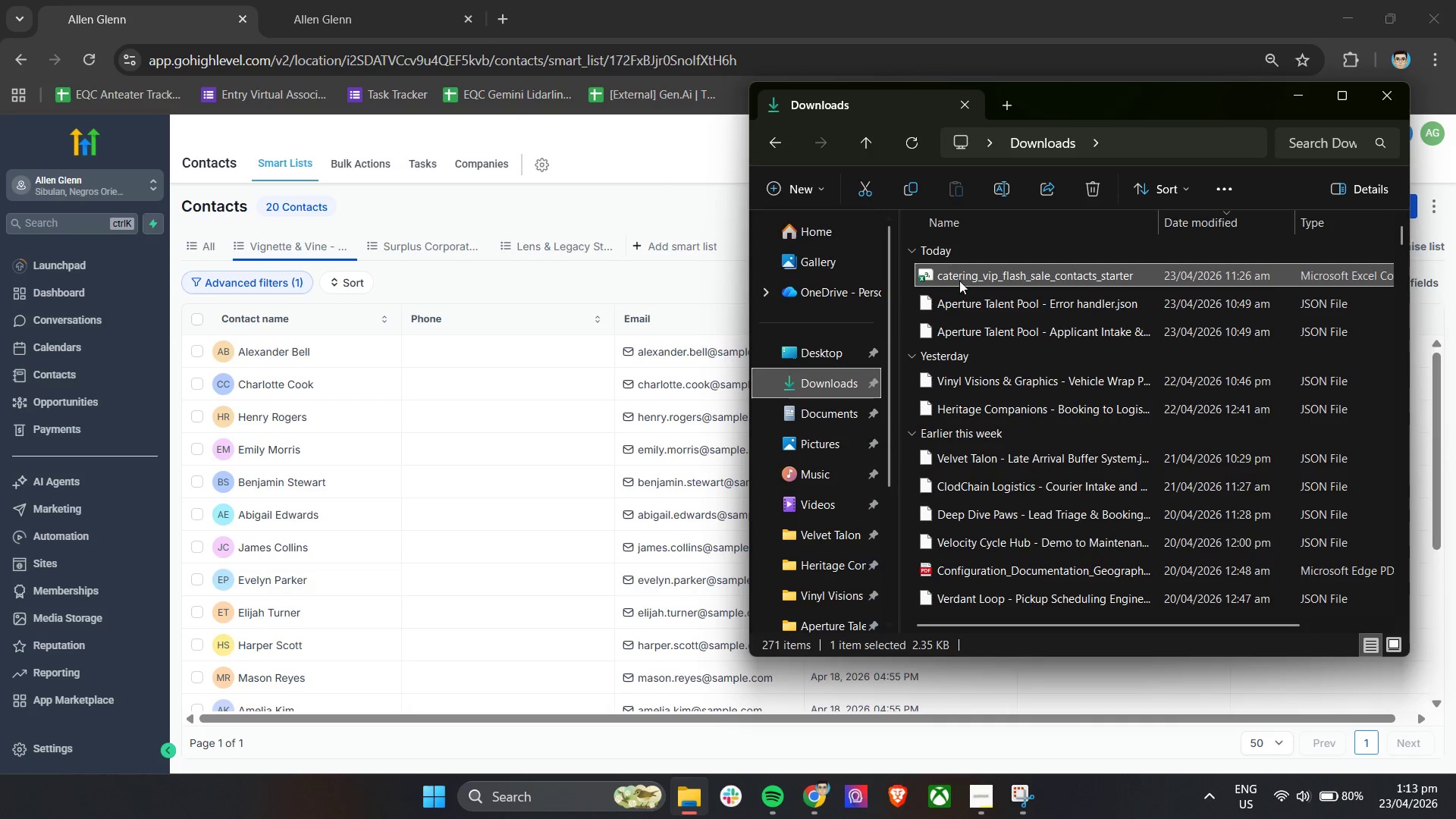 
double_click([959, 281])
 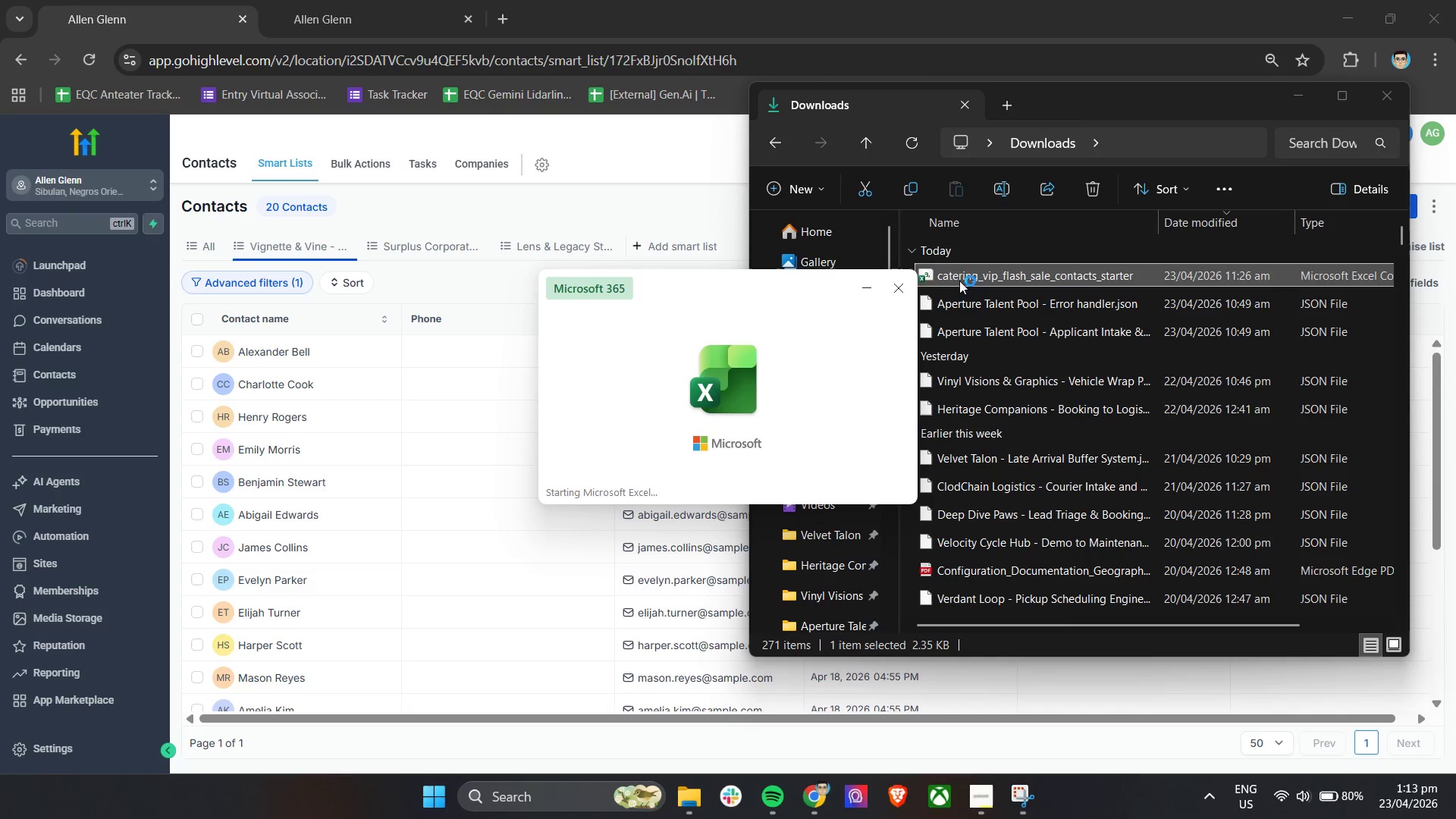 
scroll: coordinate [192, 457], scroll_direction: up, amount: 19.0
 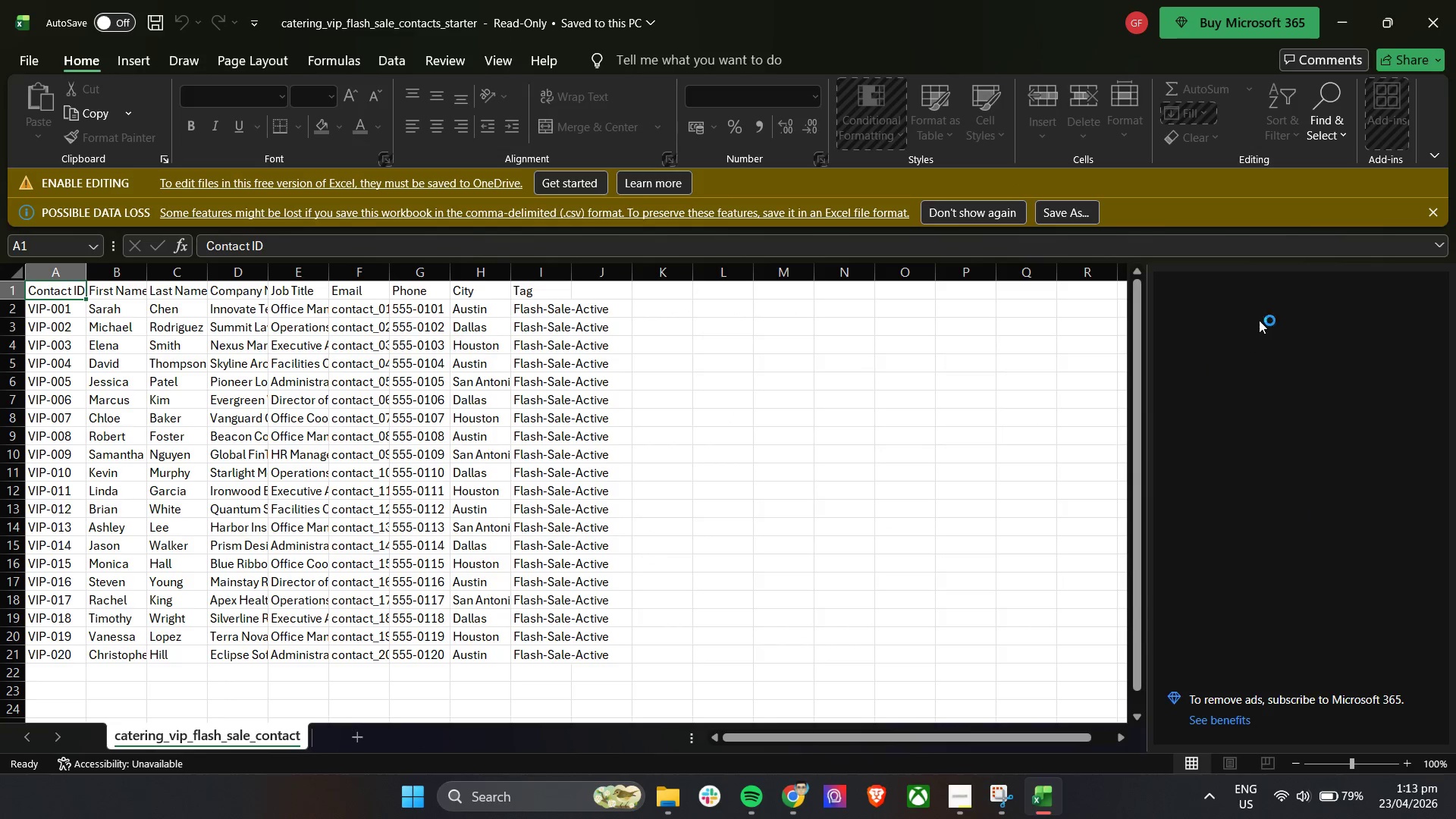 
wait(5.19)
 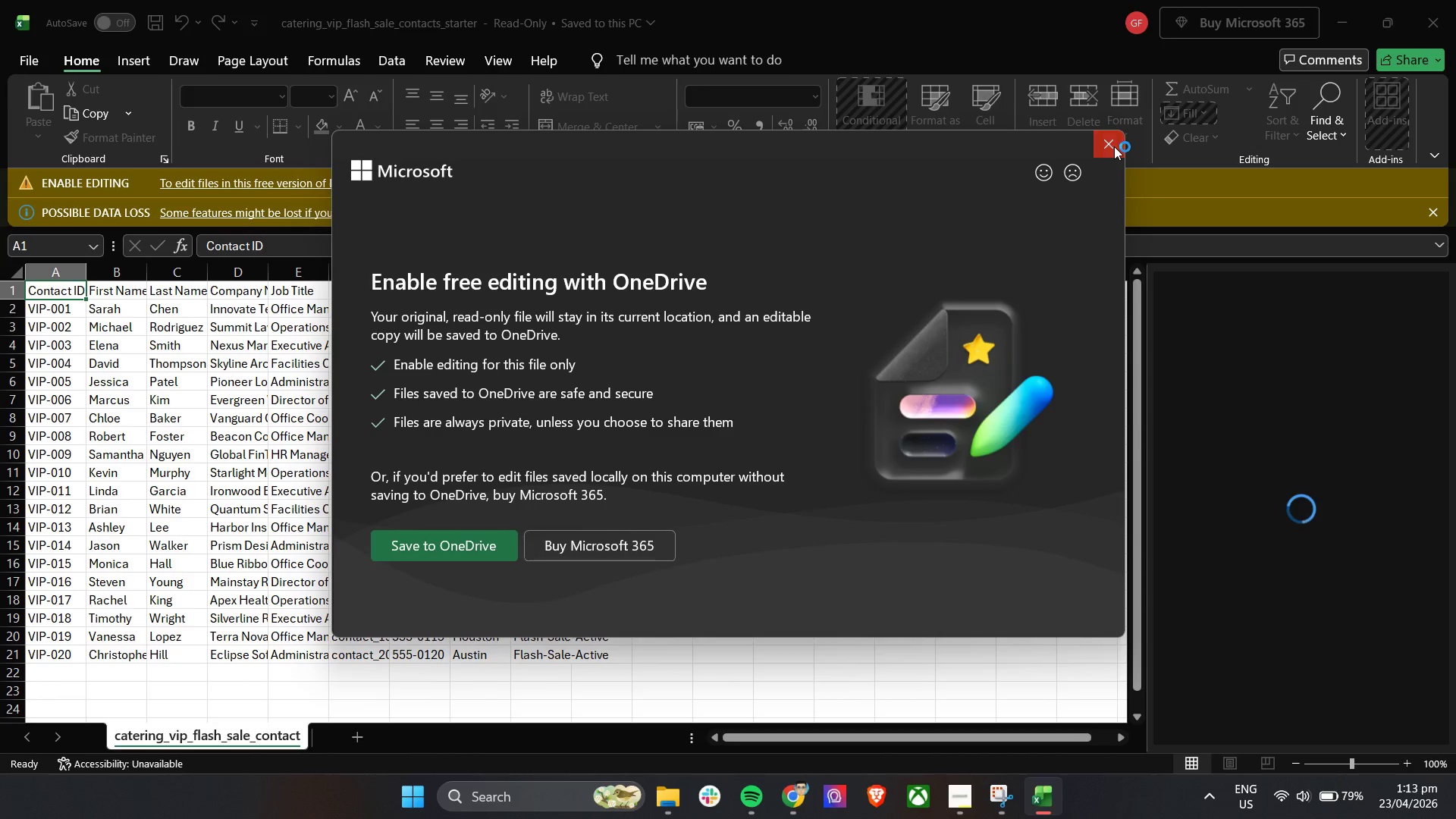 
left_click([1431, 215])
 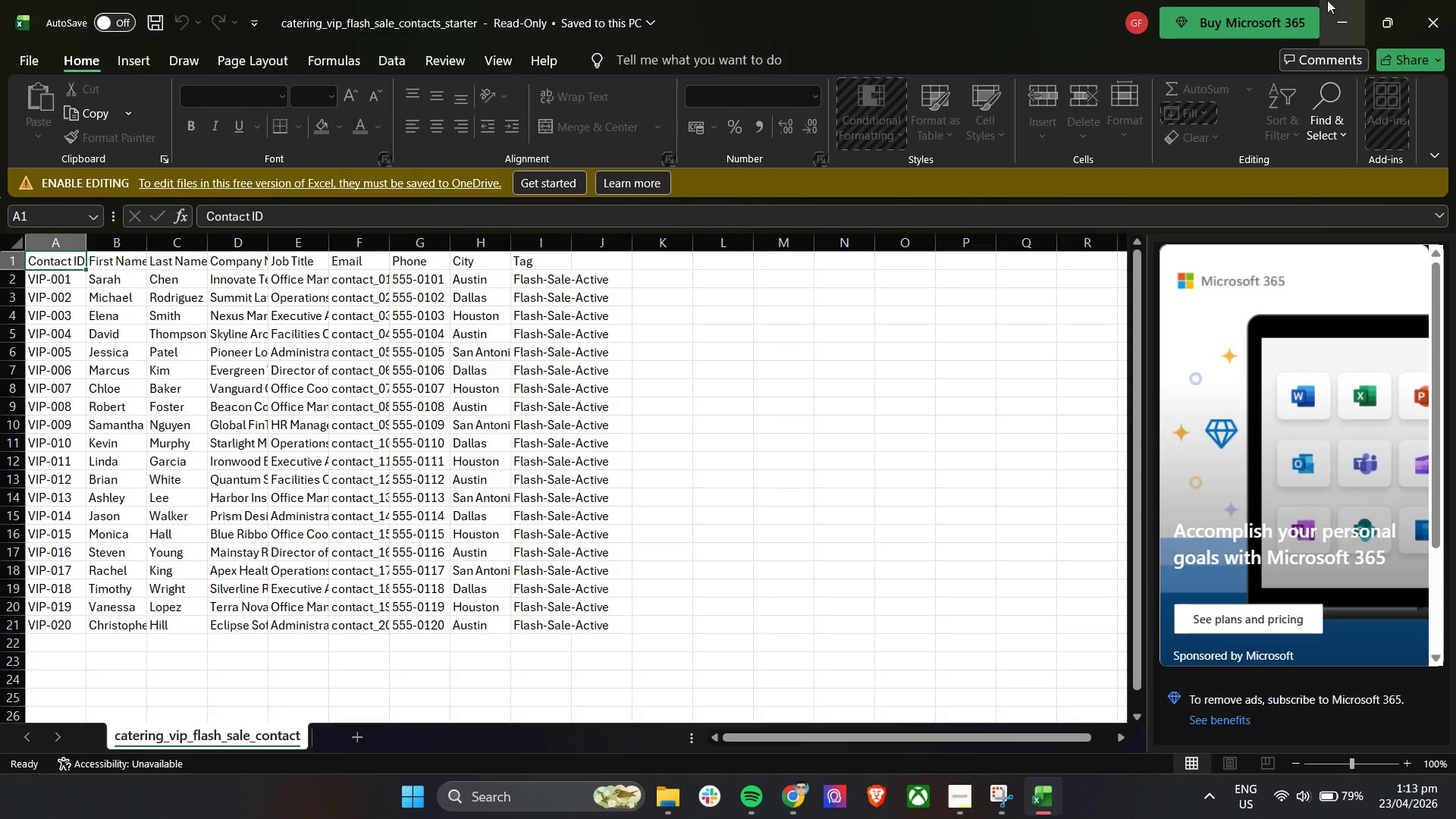 
left_click([1349, 6])
 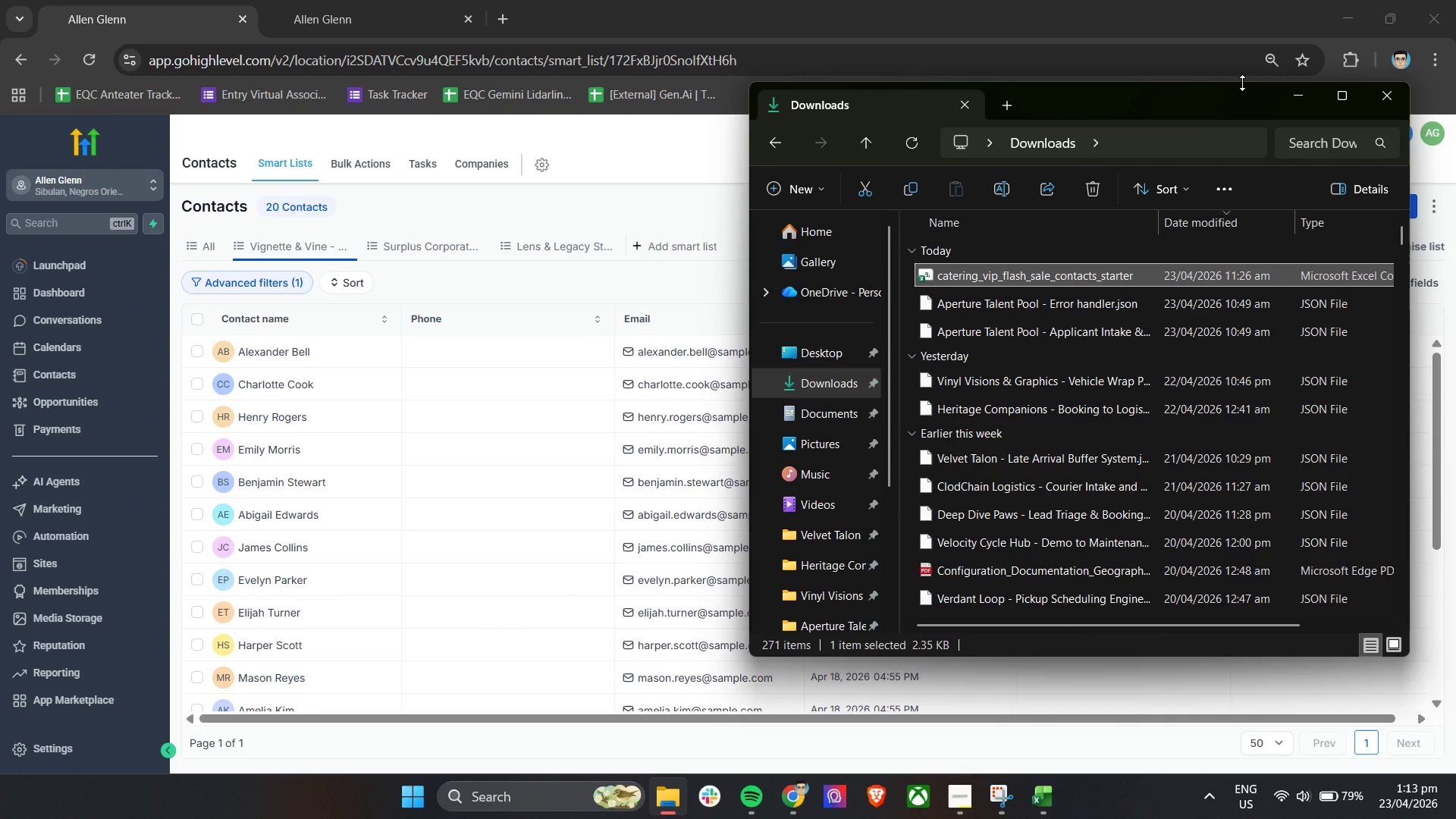 
left_click([1301, 99])
 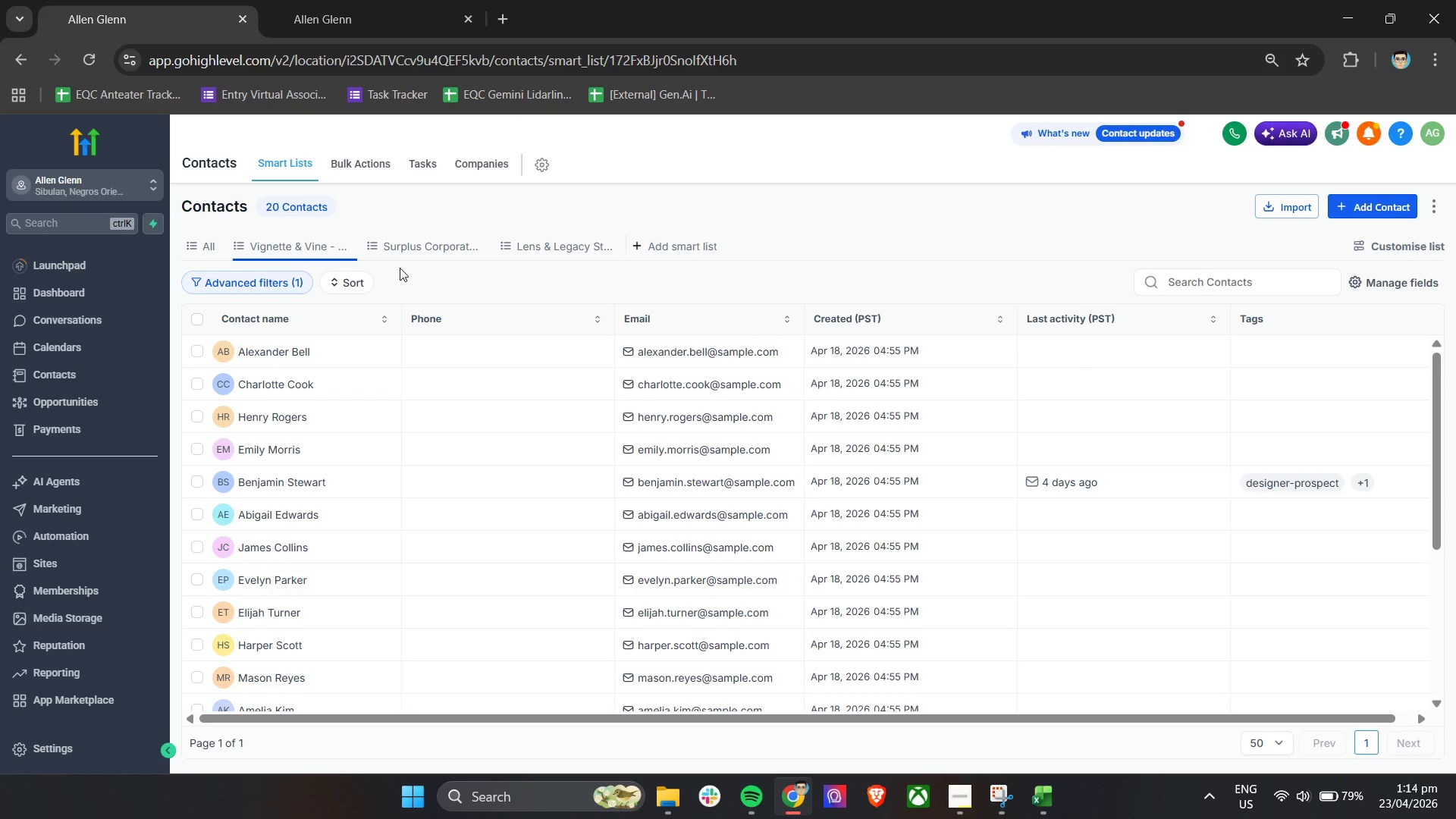 
left_click([382, 248])
 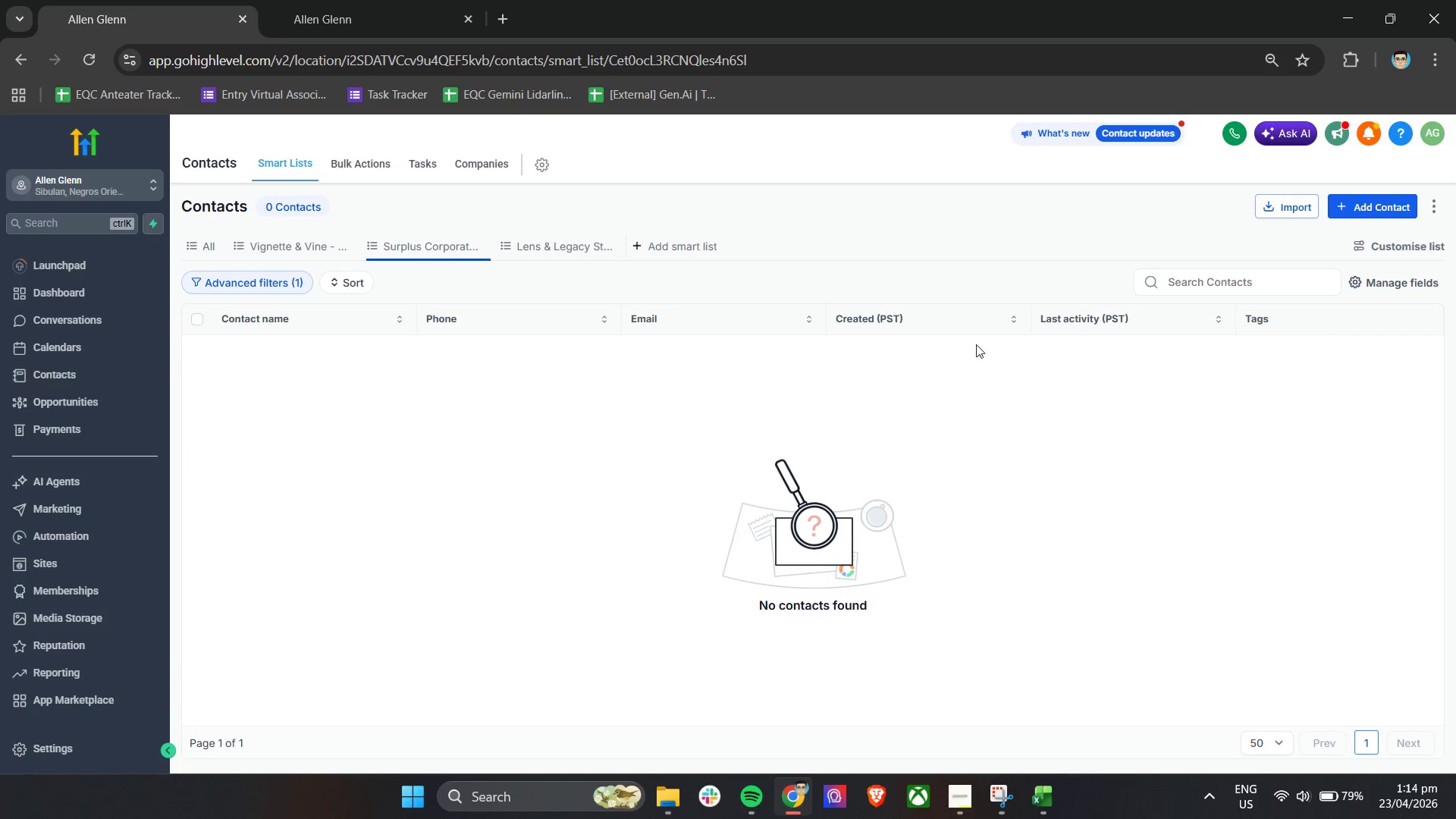 
left_click([1332, 212])
 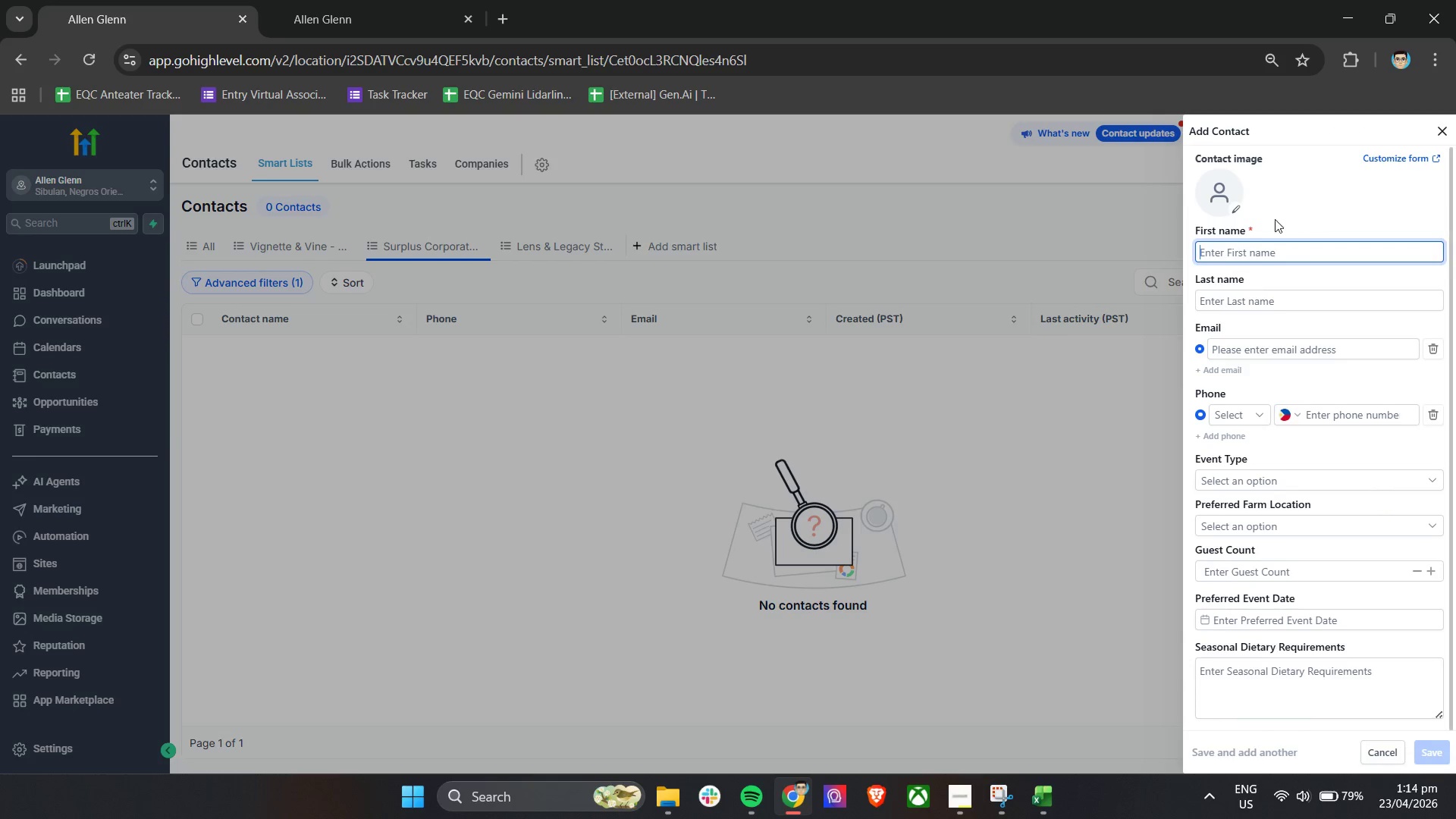 
left_click([1023, 261])
 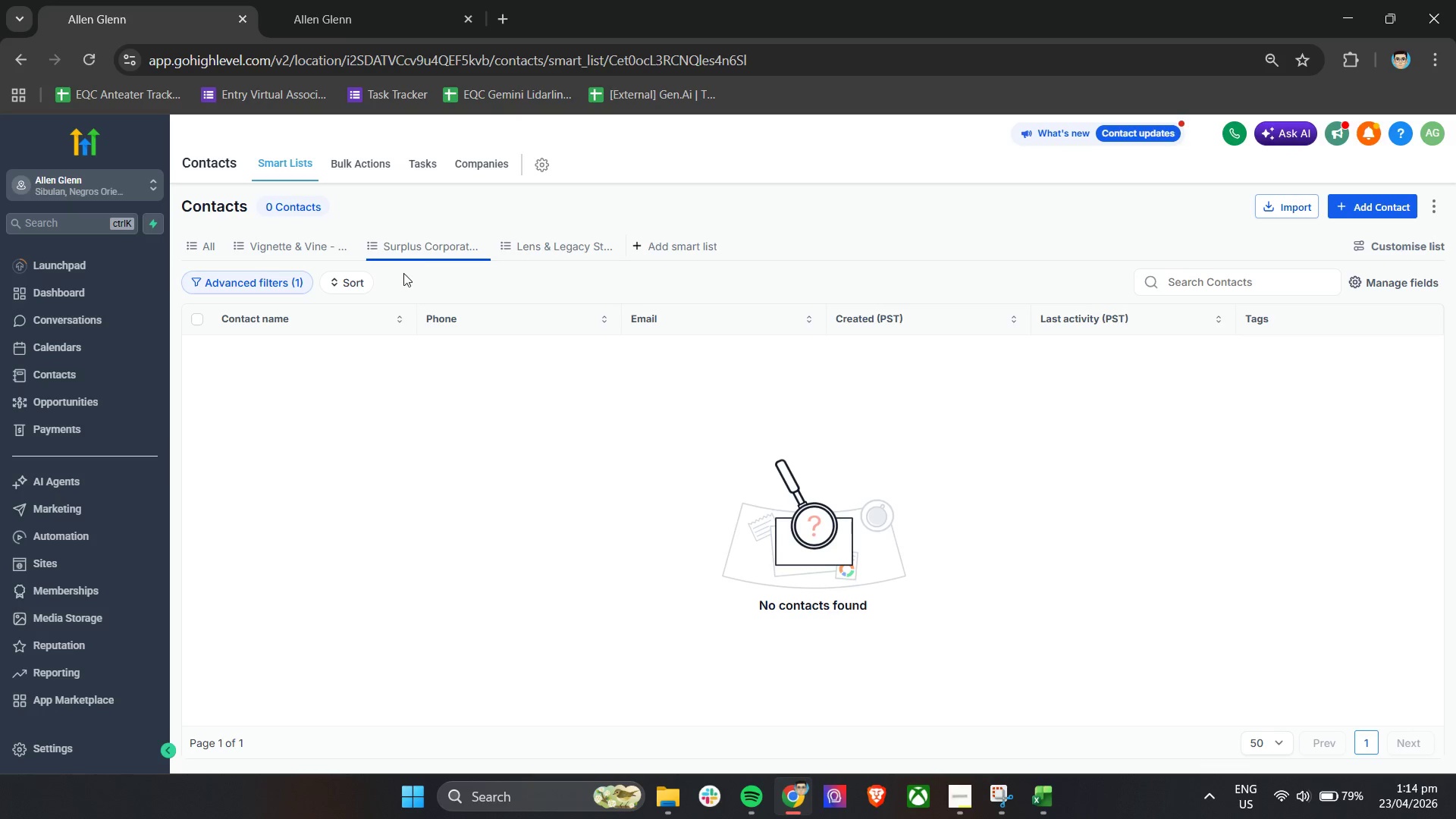 
left_click([544, 242])
 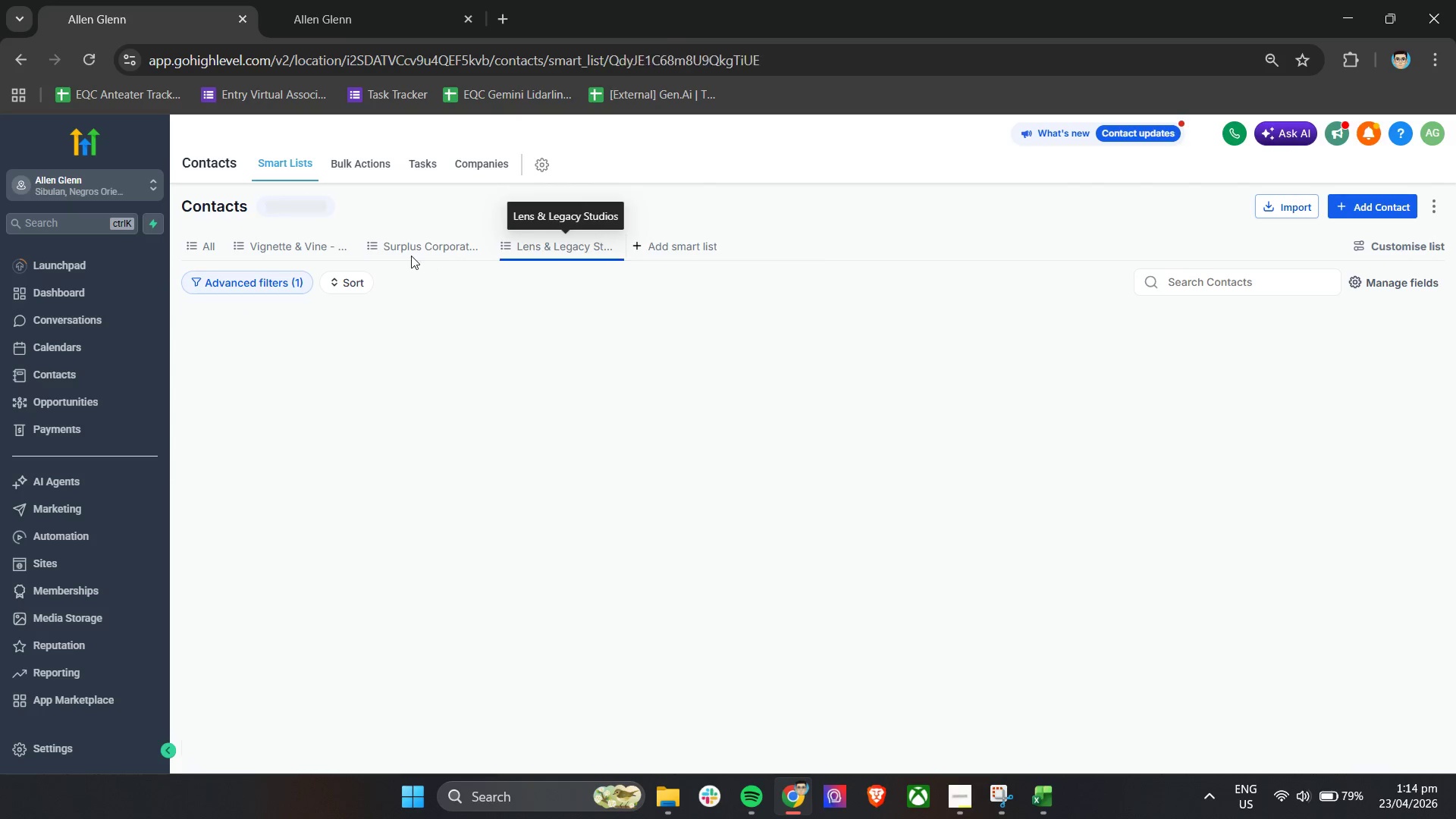 
left_click([409, 256])
 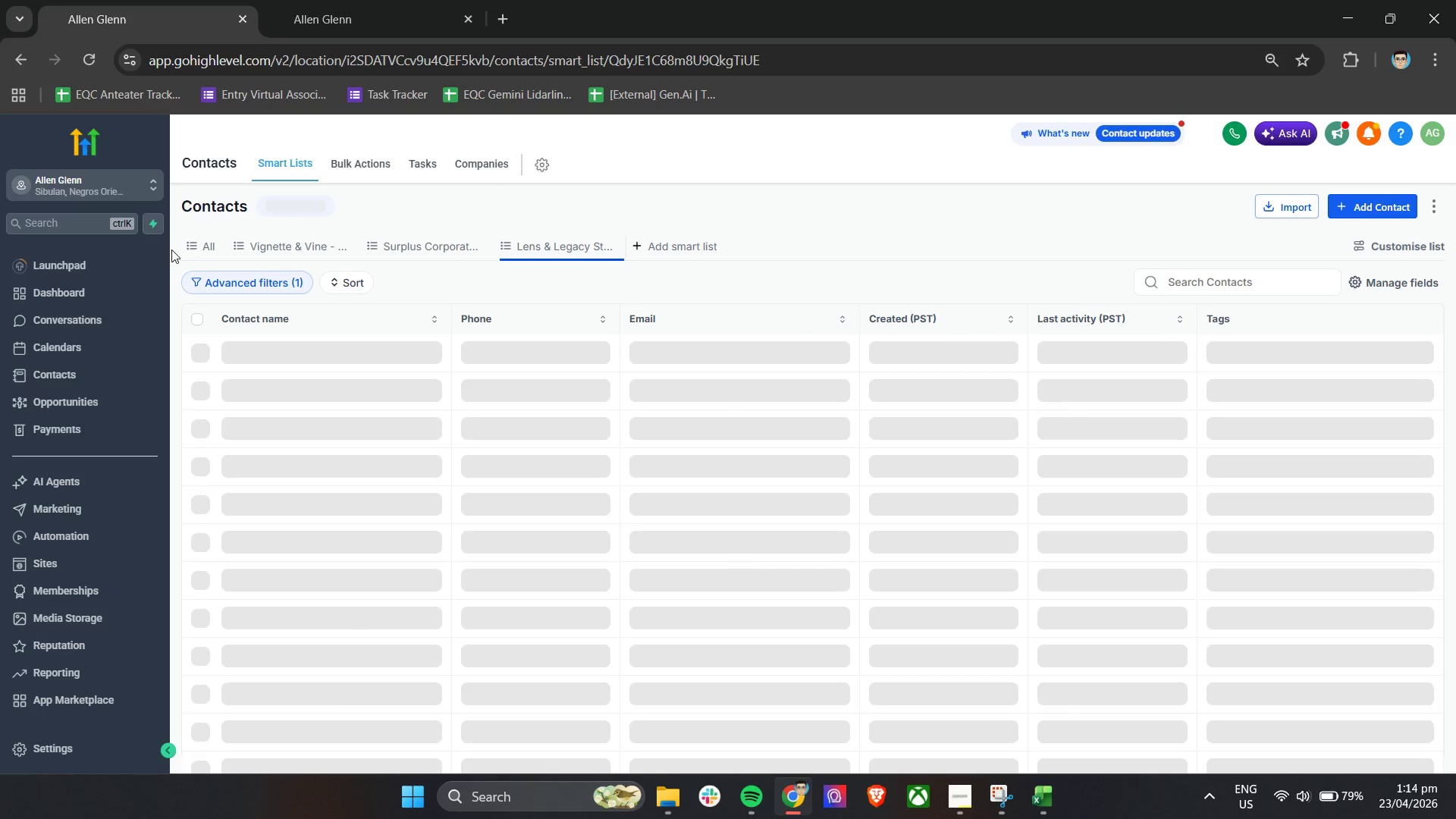 
left_click([191, 248])
 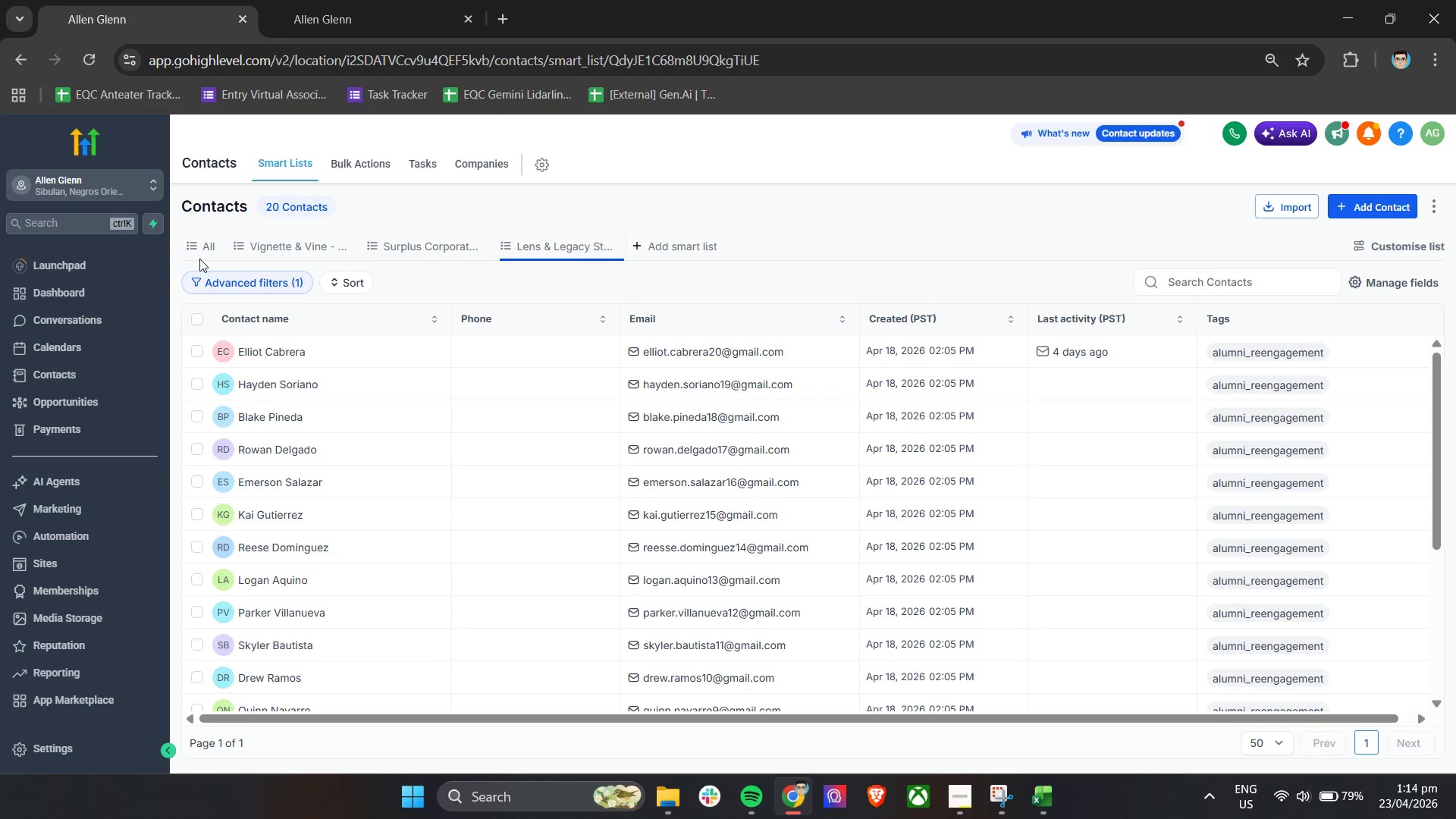 
left_click([200, 251])
 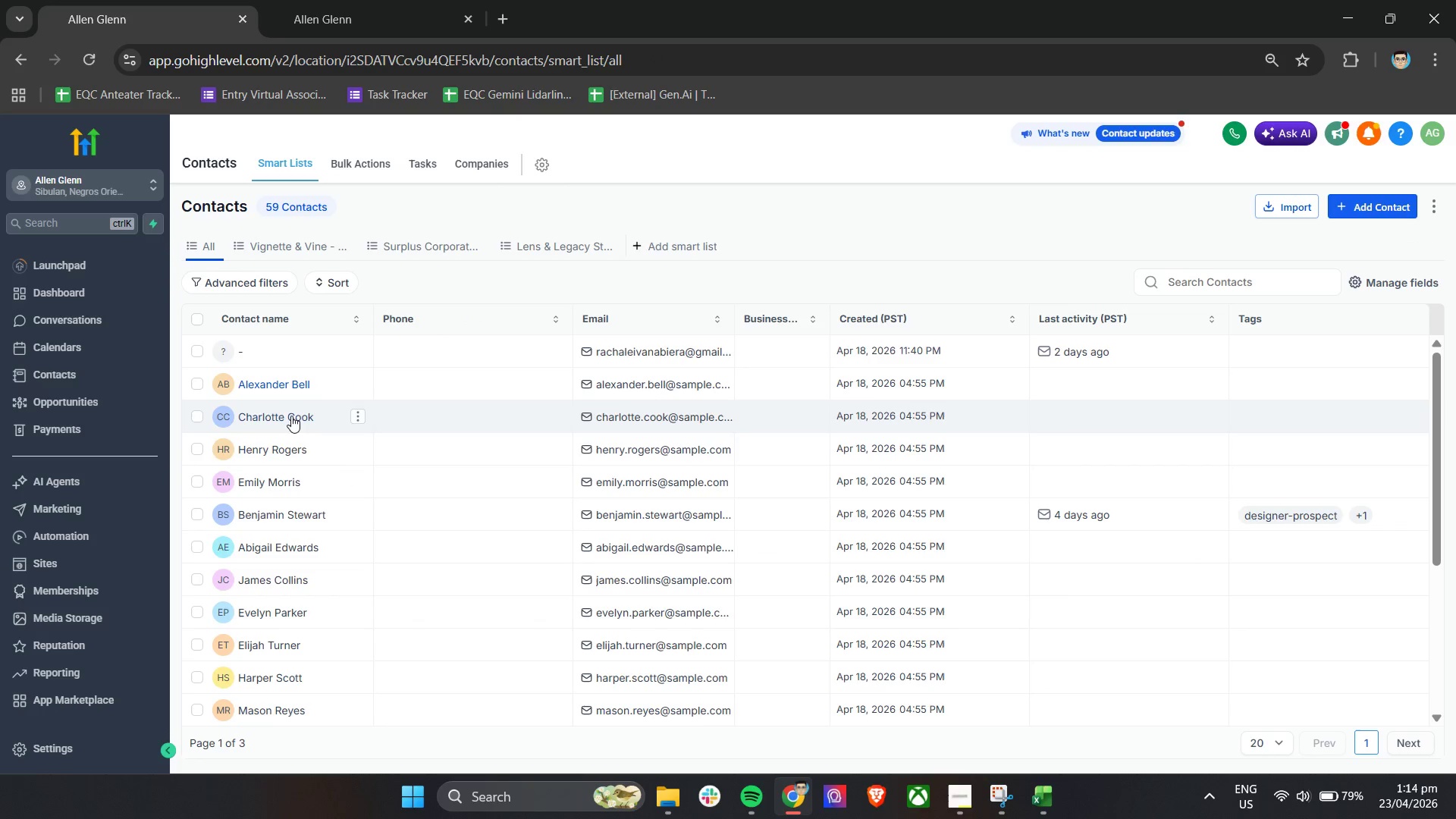 
scroll: coordinate [315, 481], scroll_direction: down, amount: 11.0
 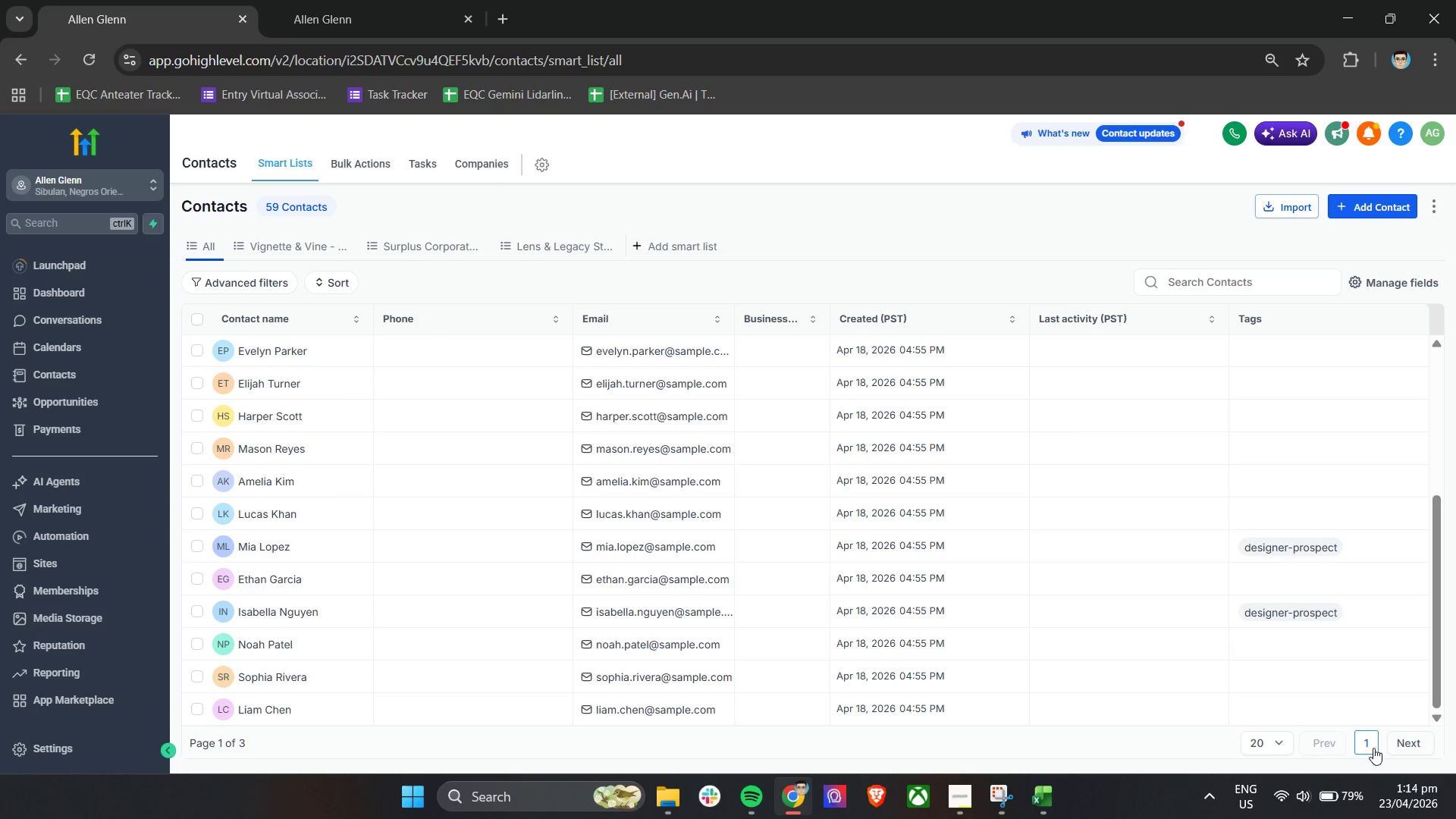 
left_click([1397, 742])
 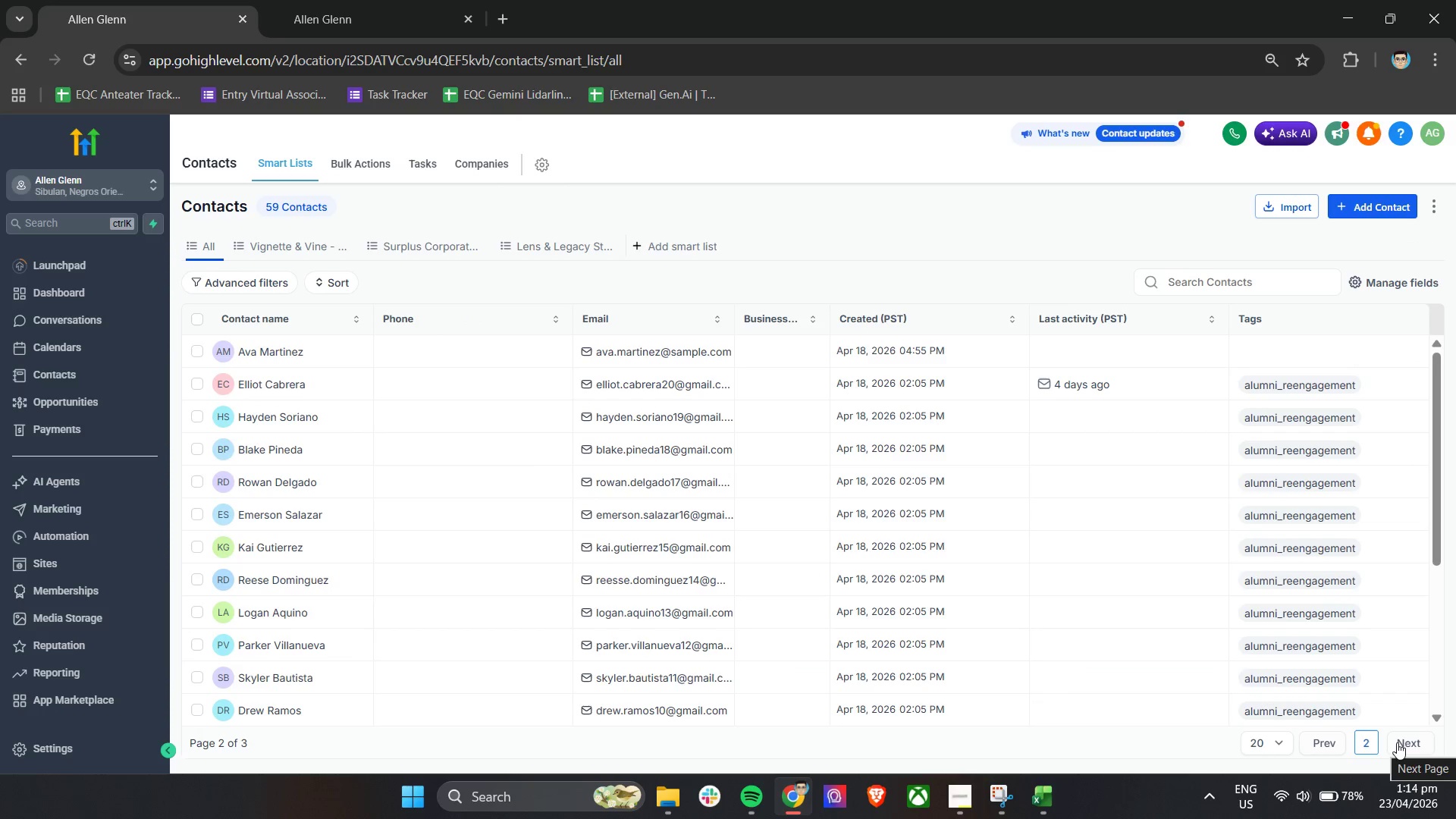 
left_click([1397, 742])
 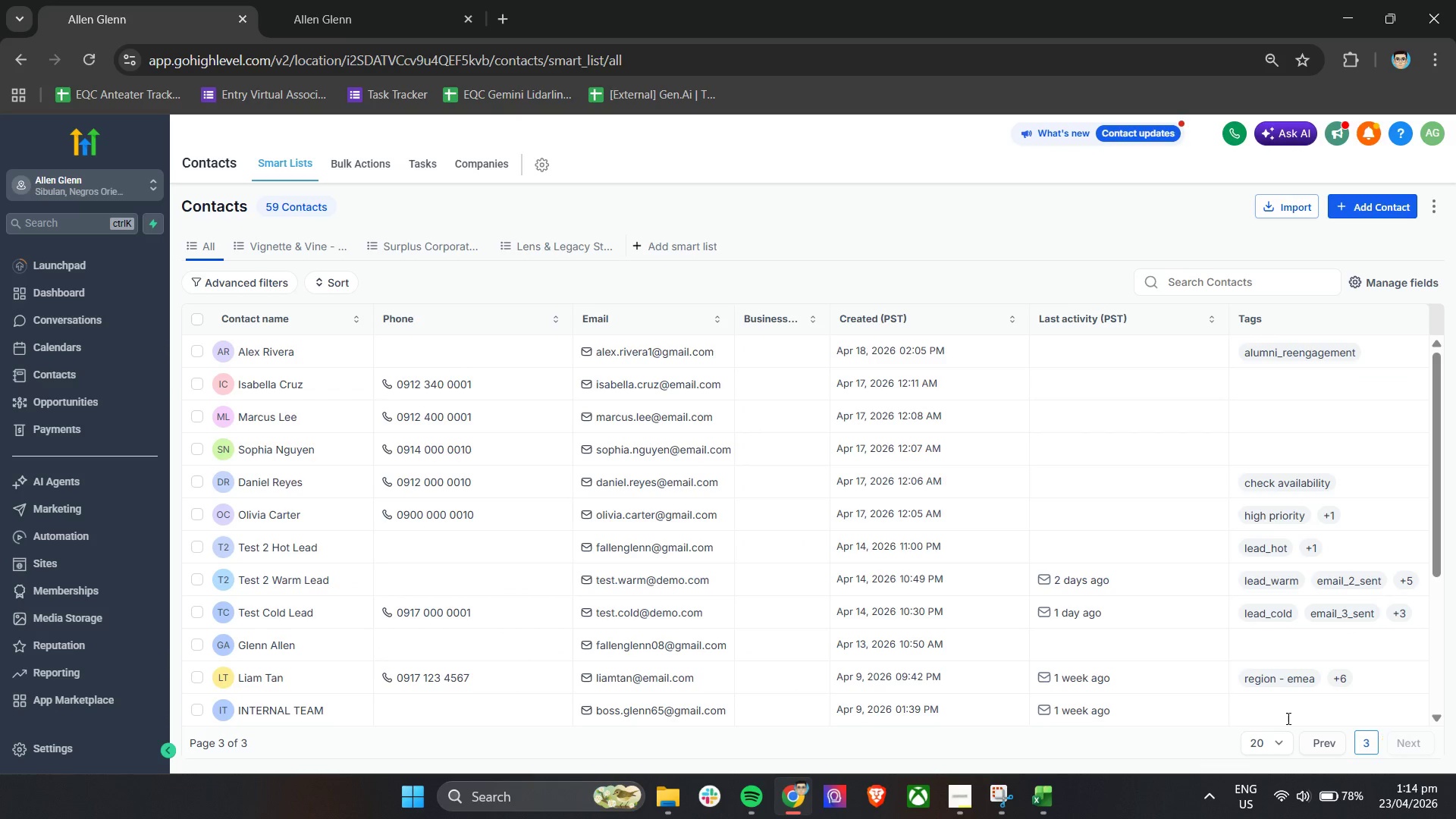 
scroll: coordinate [323, 563], scroll_direction: down, amount: 17.0
 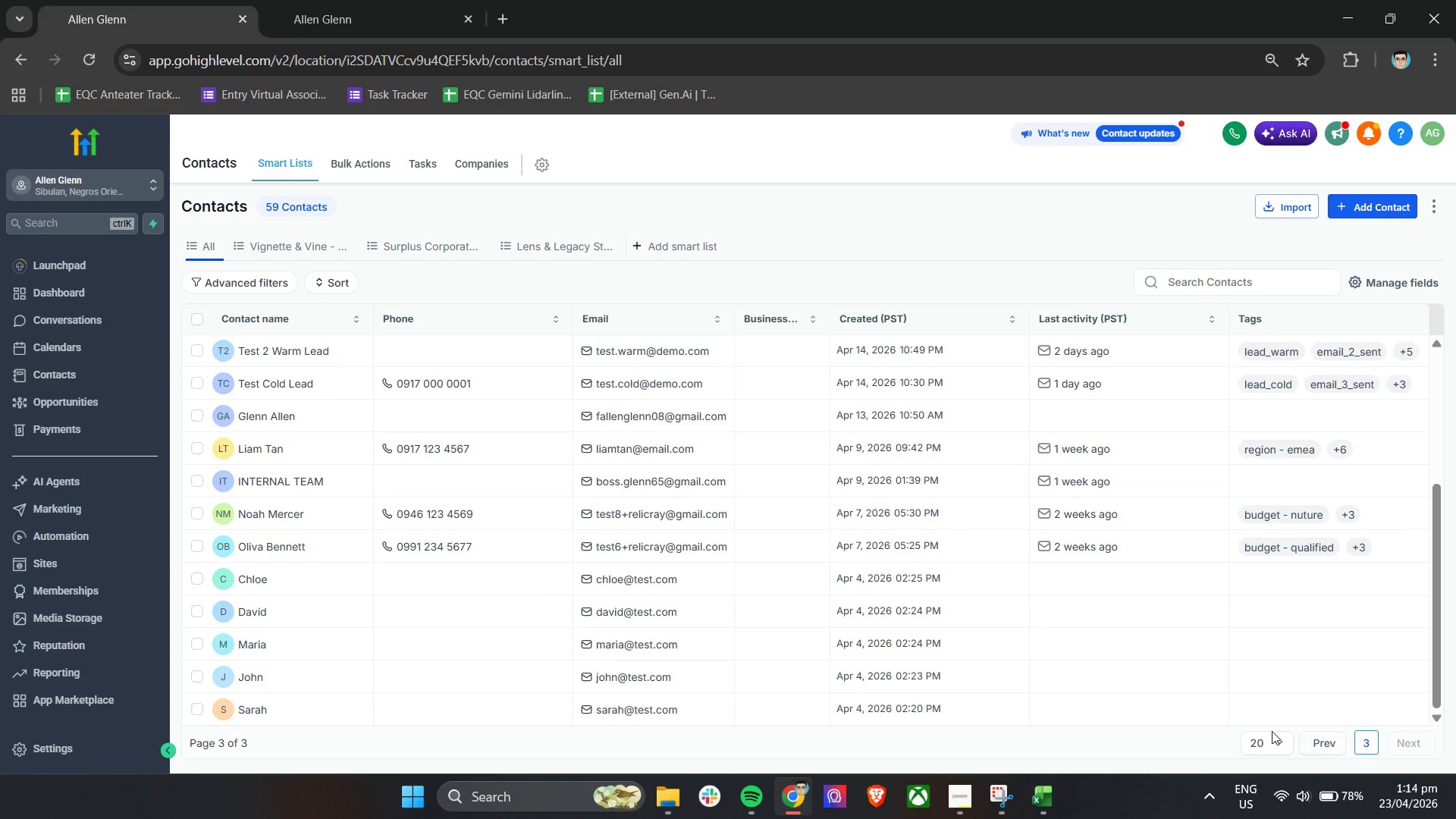 
left_click([1316, 743])
 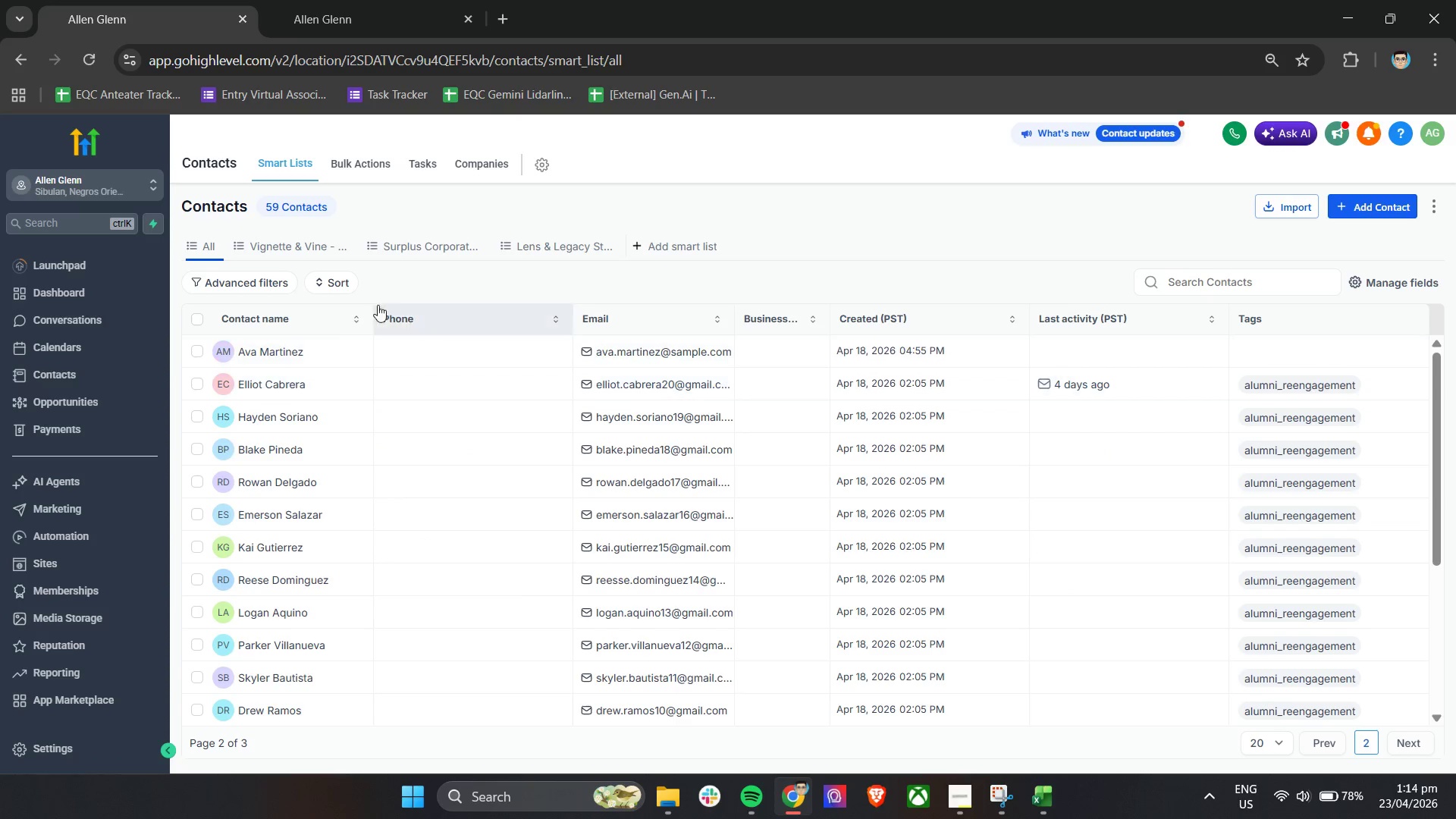 
left_click([386, 249])
 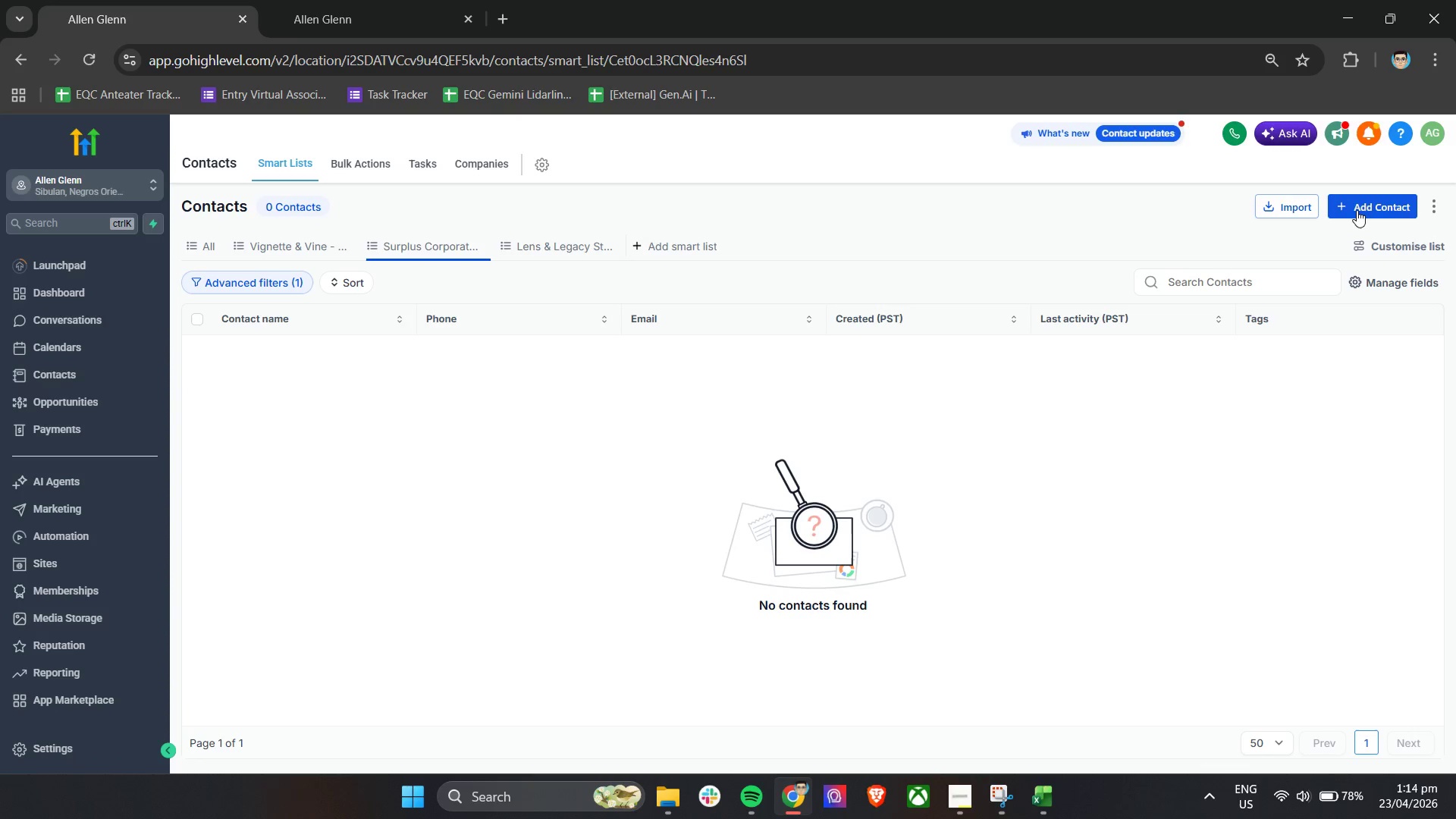 
left_click([1298, 206])
 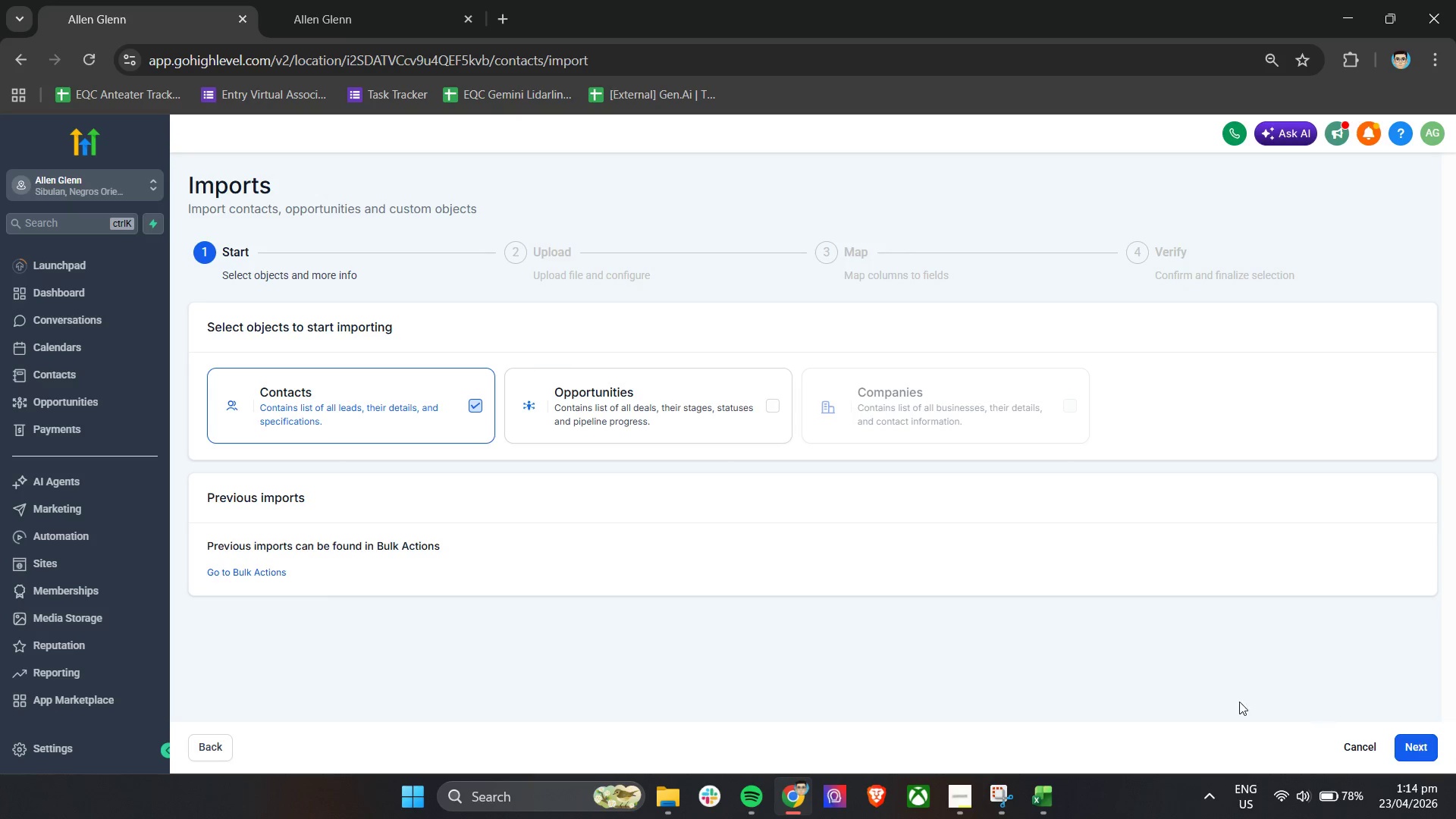 
left_click([1423, 745])
 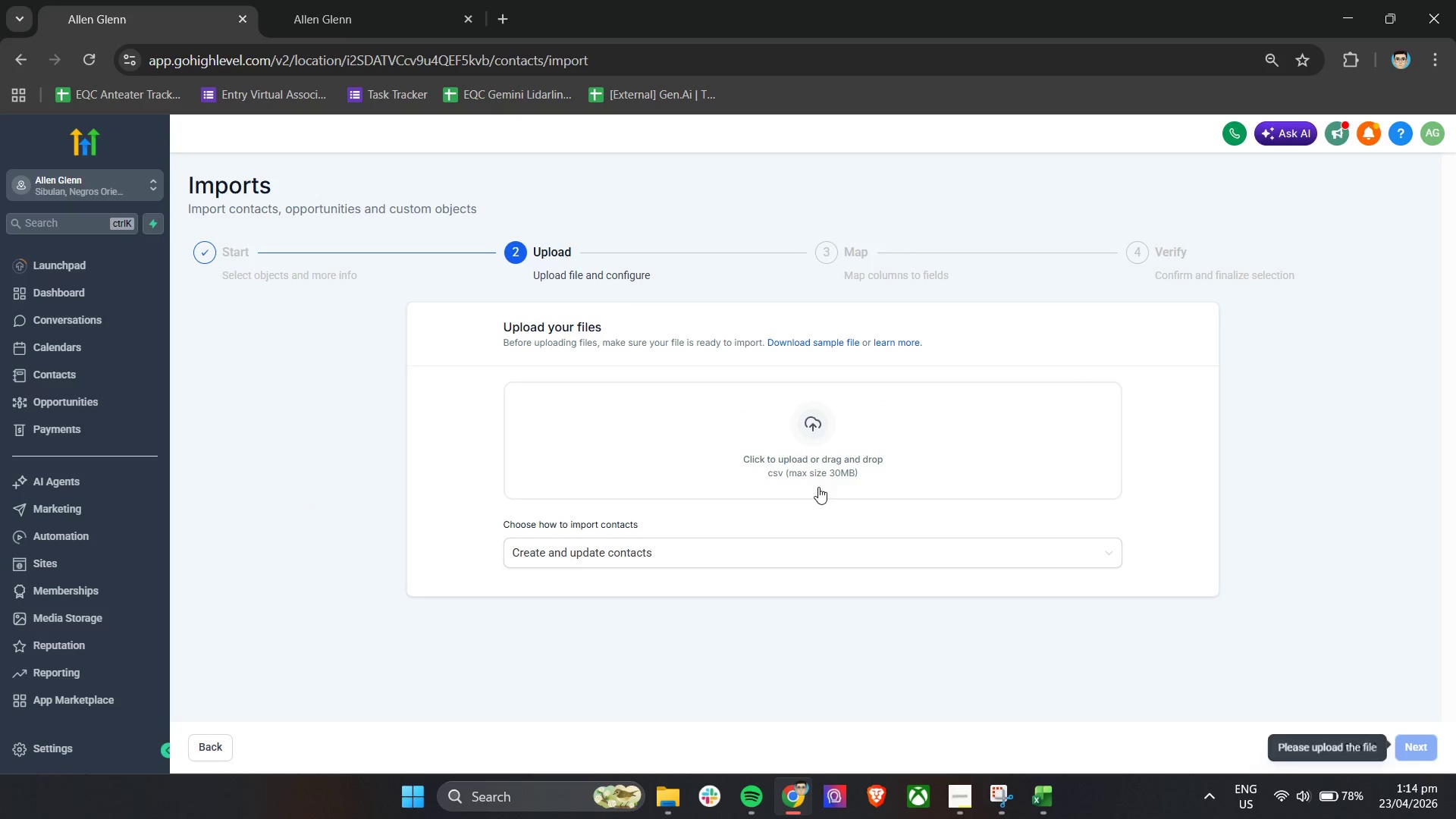 
left_click([709, 430])
 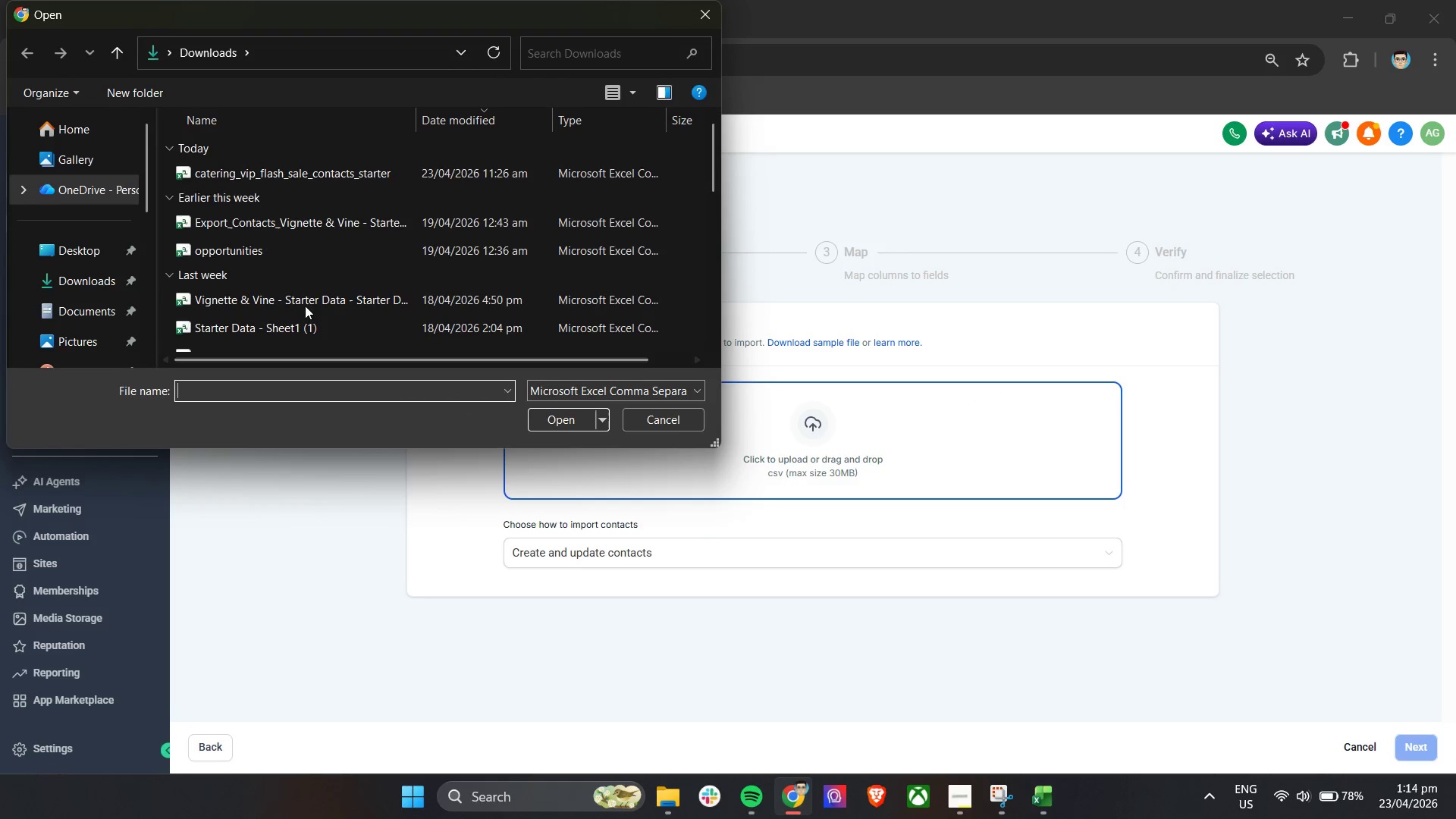 
left_click([271, 182])
 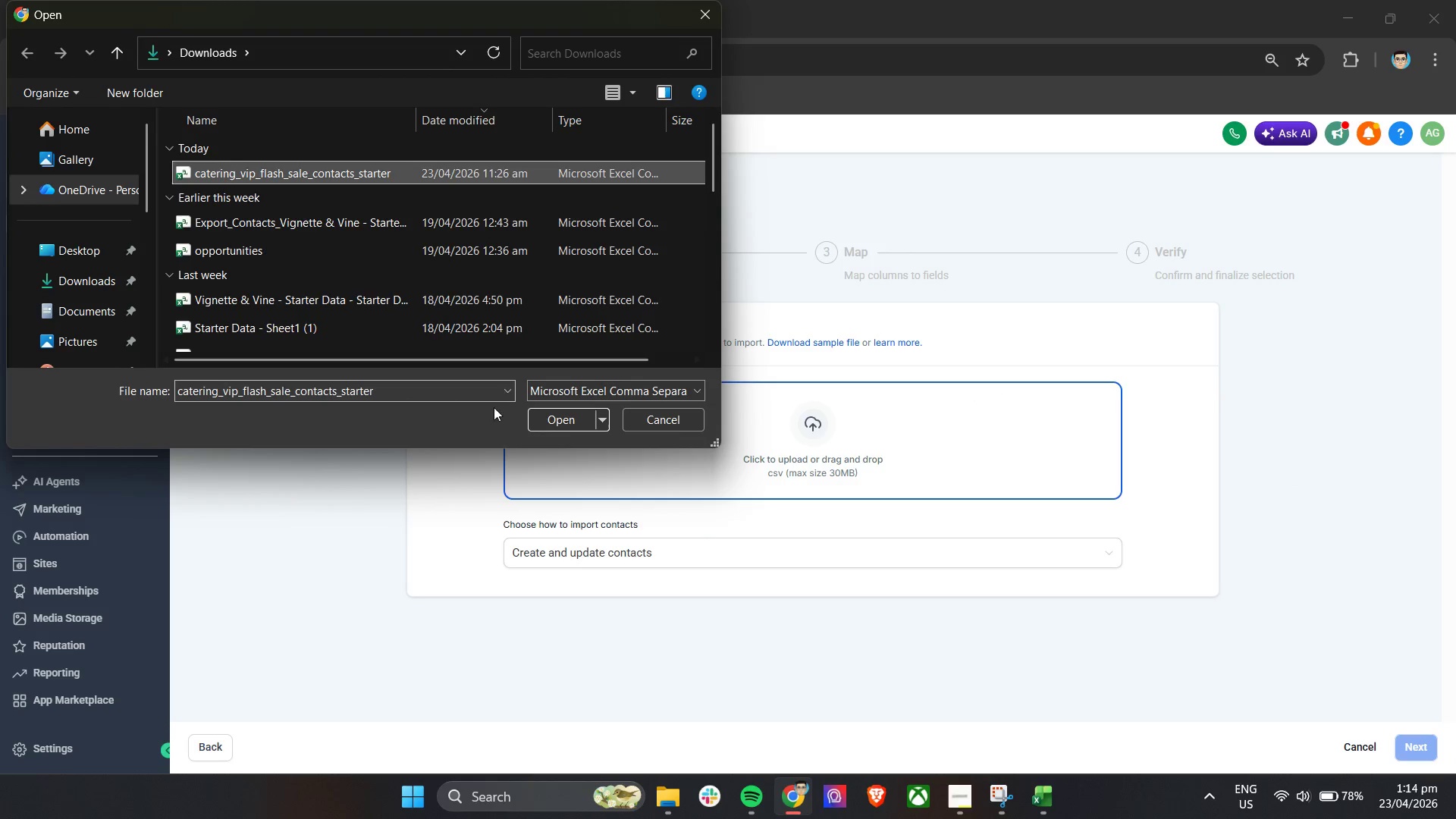 
left_click([547, 418])
 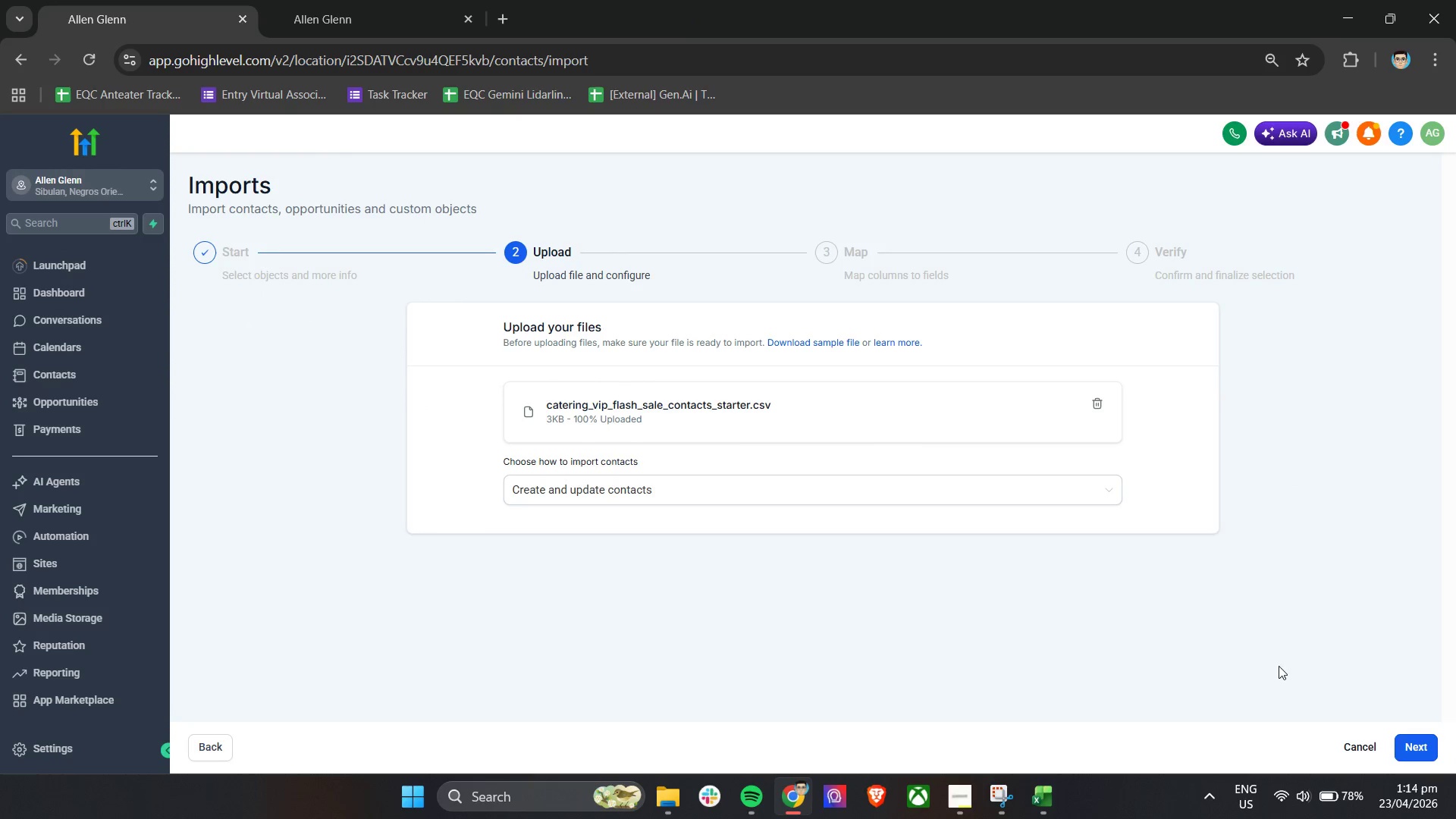 
left_click([1424, 749])
 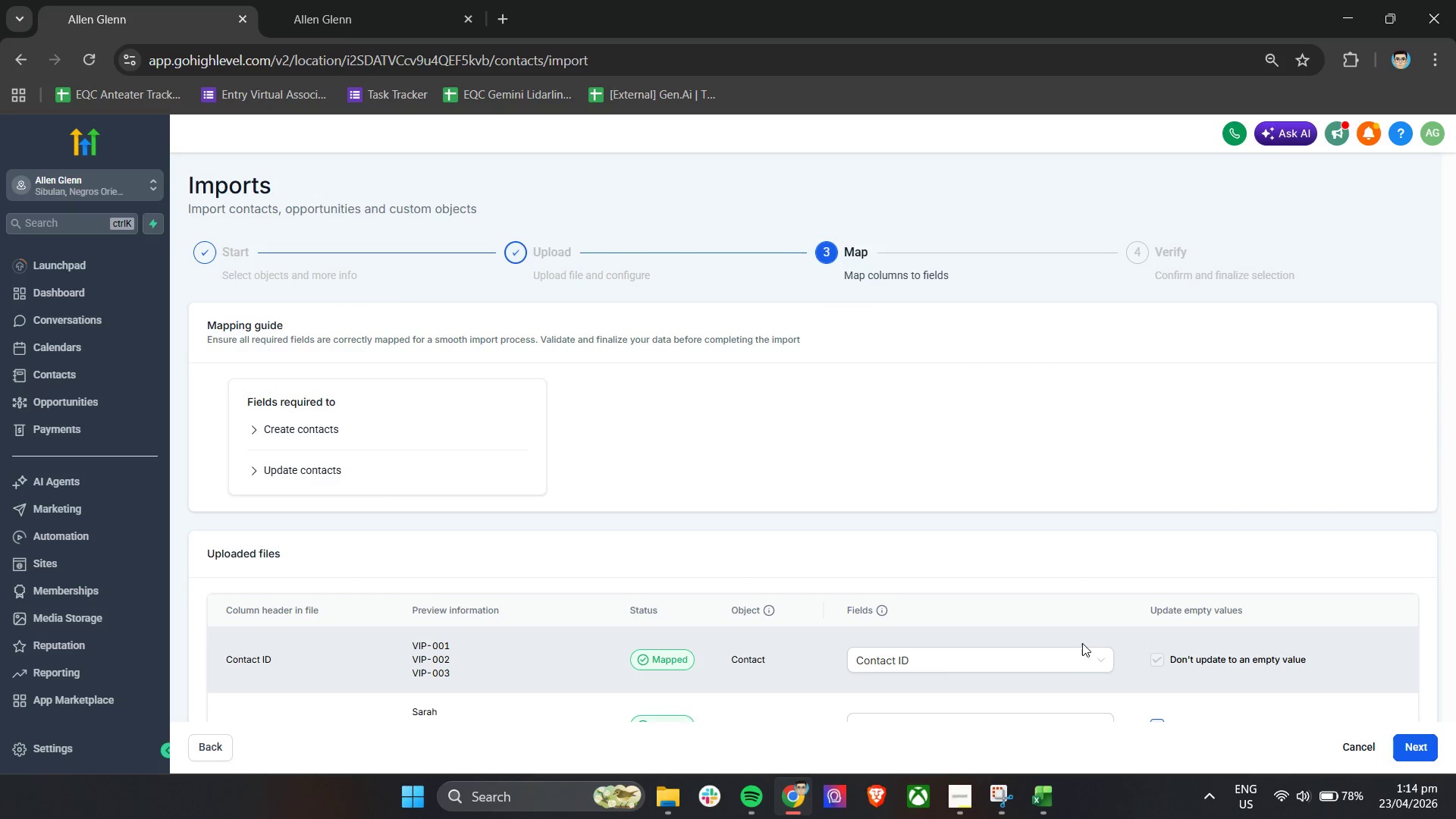 
scroll: coordinate [1084, 646], scroll_direction: down, amount: 10.0
 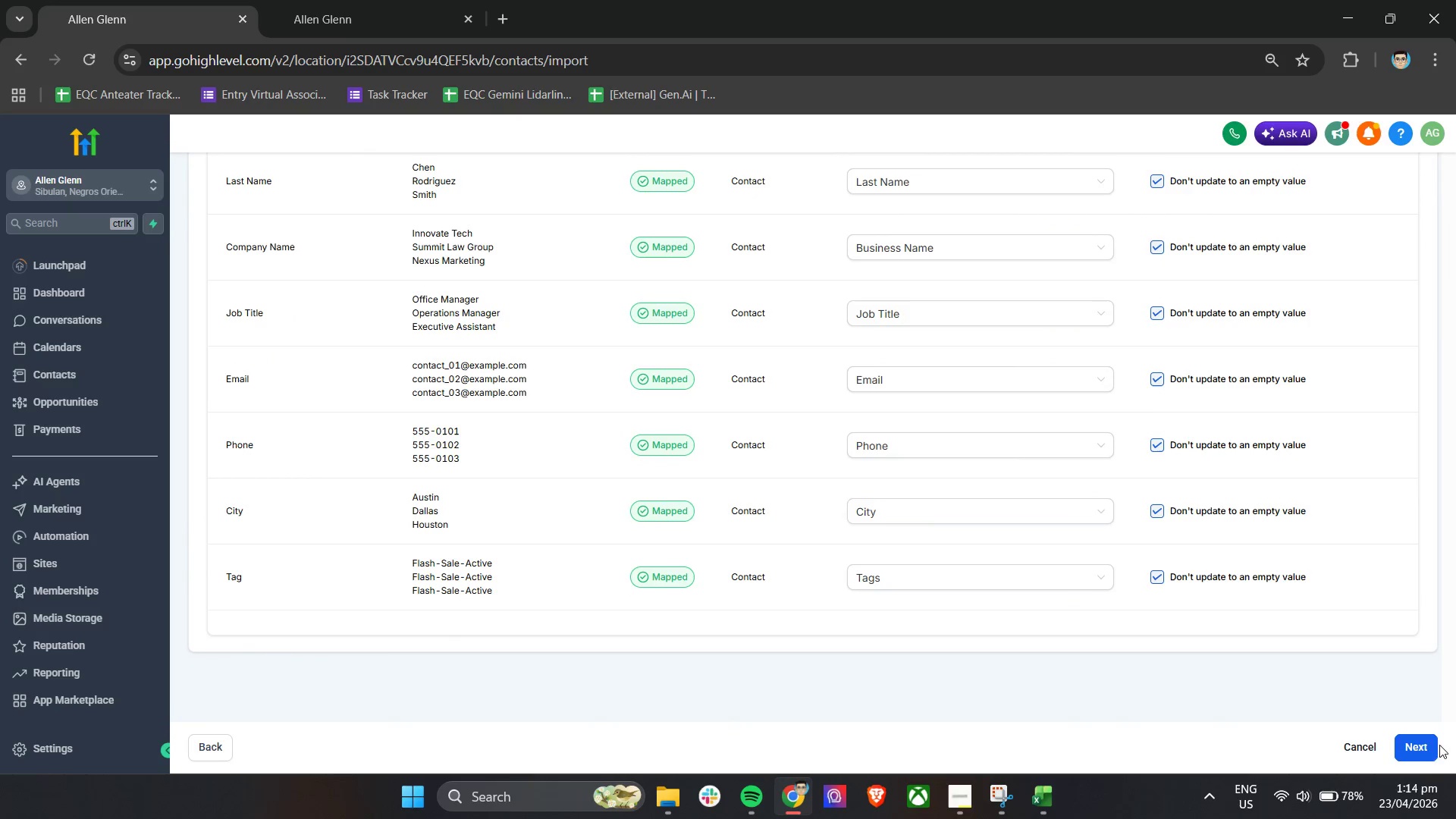 
left_click([1427, 744])
 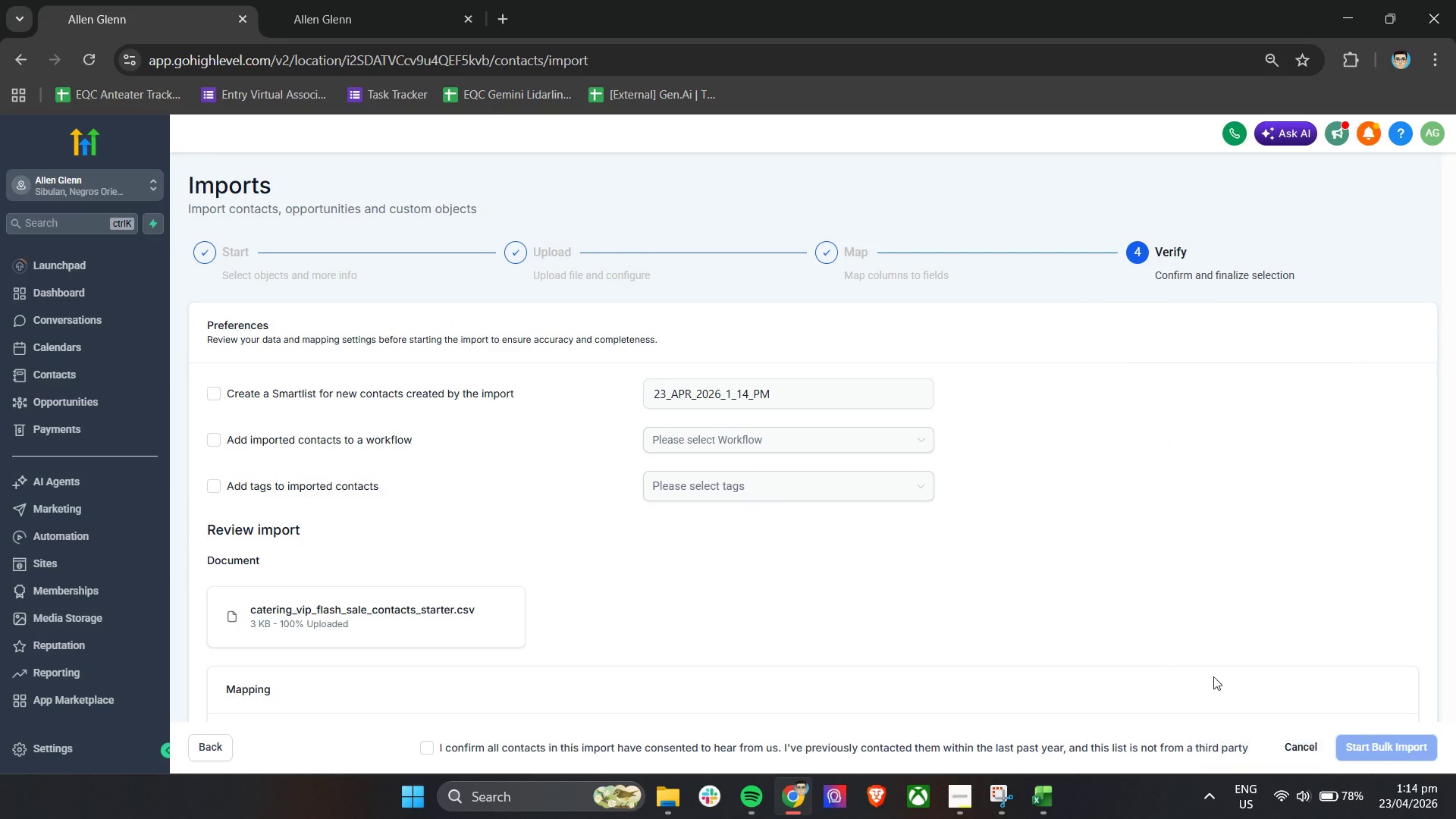 
scroll: coordinate [1257, 645], scroll_direction: down, amount: 4.0
 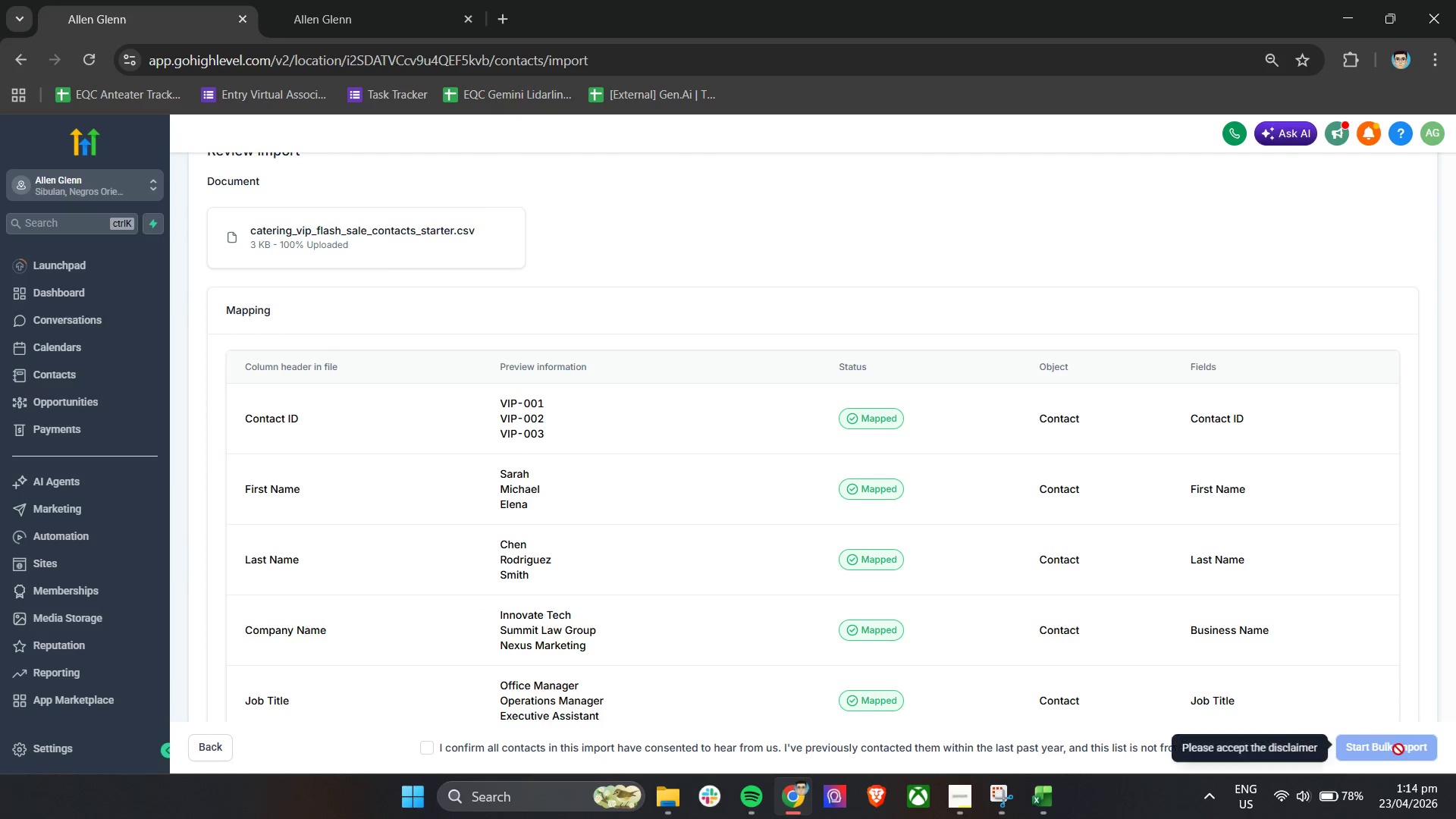 
scroll: coordinate [1156, 688], scroll_direction: up, amount: 7.0
 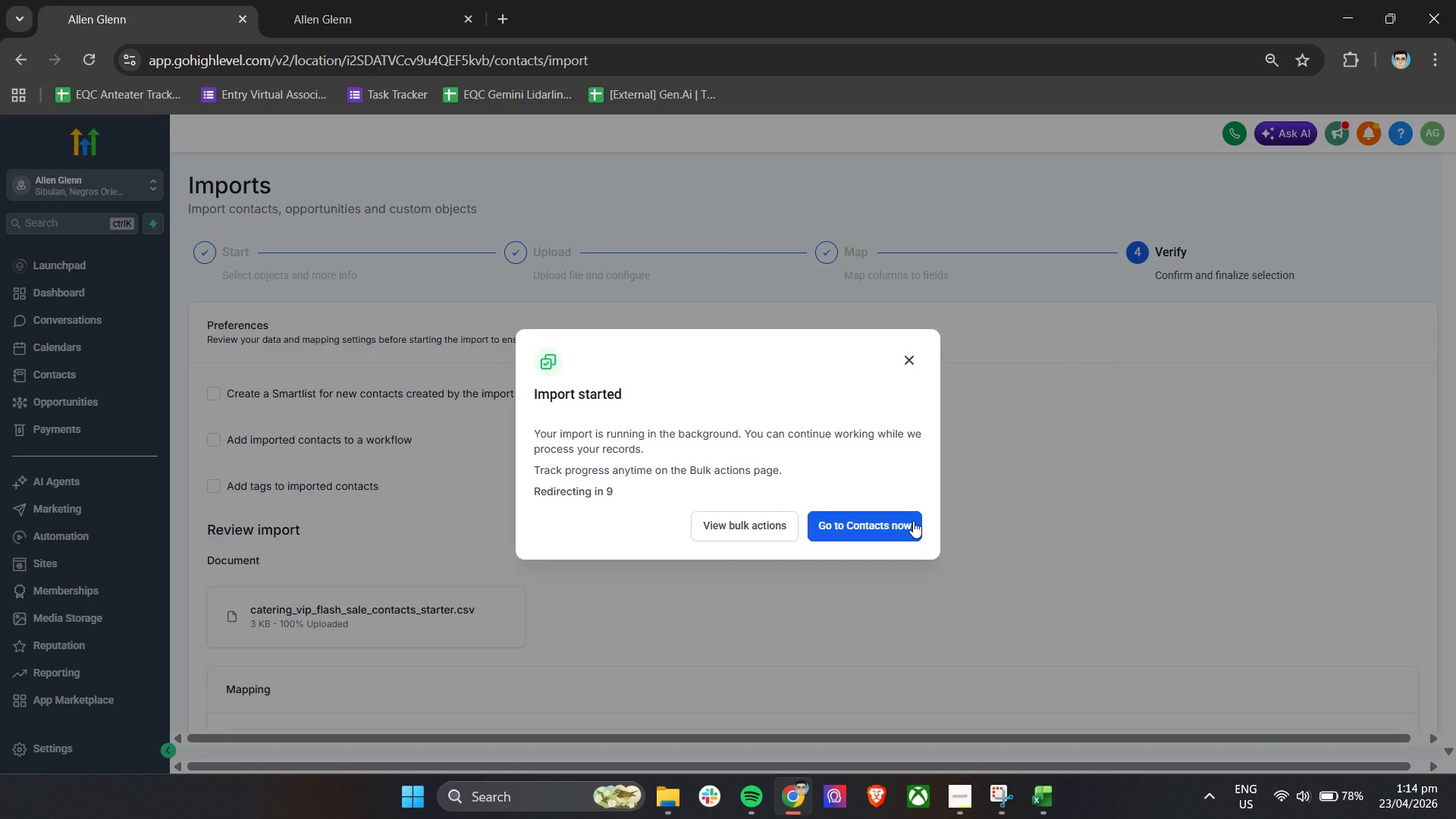 
wait(5.26)
 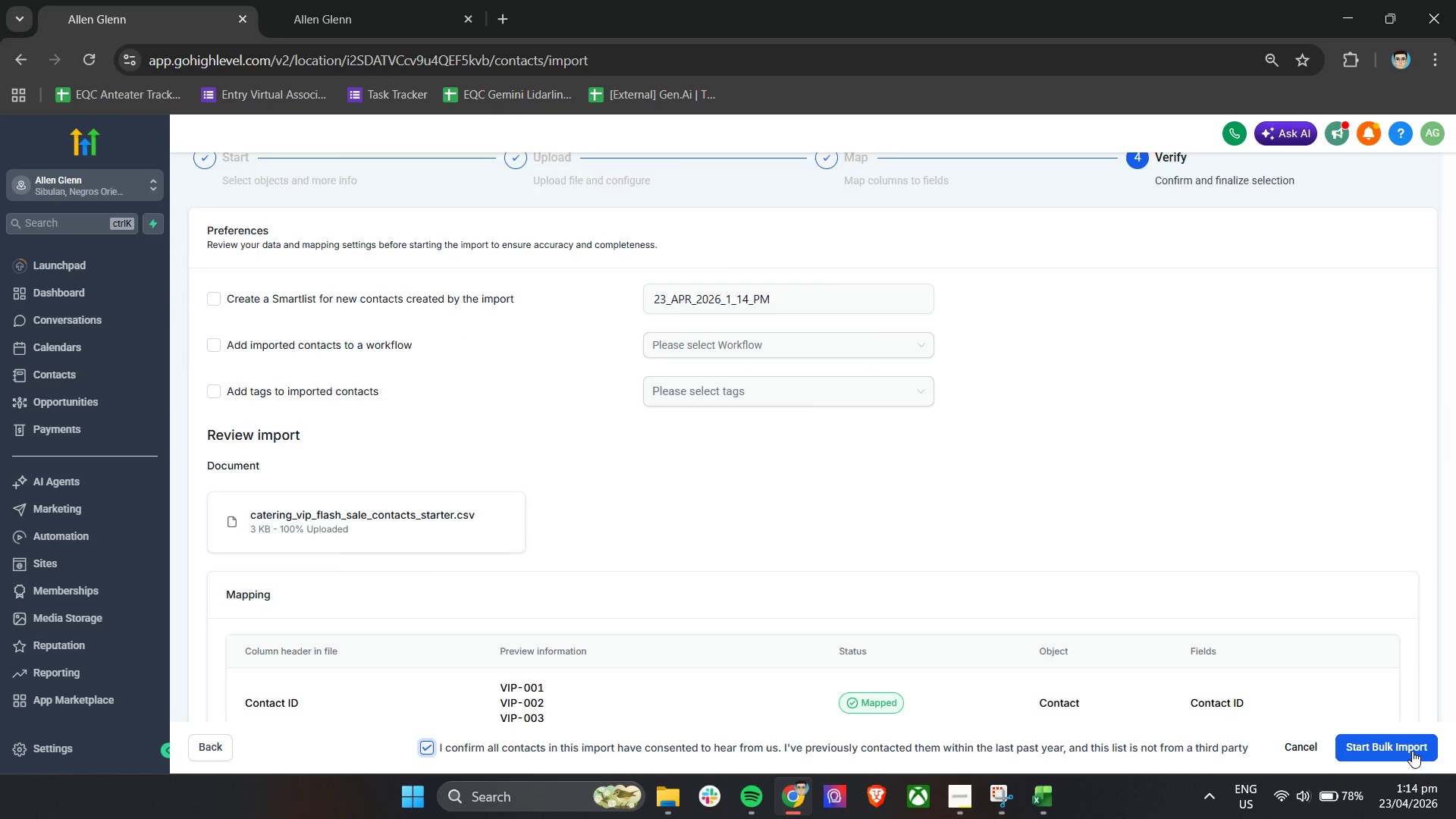 
left_click([784, 530])
 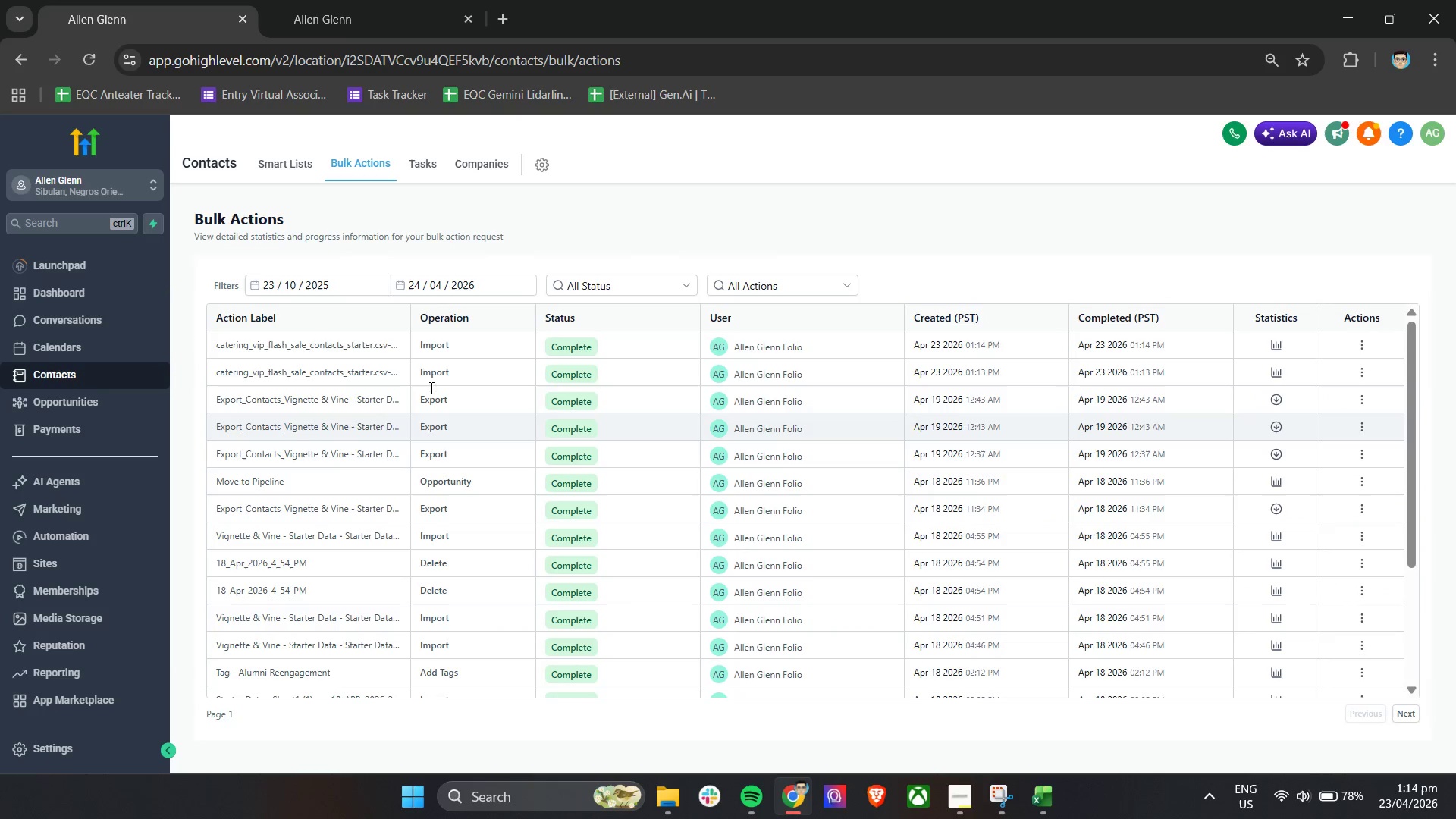 
left_click([285, 166])
 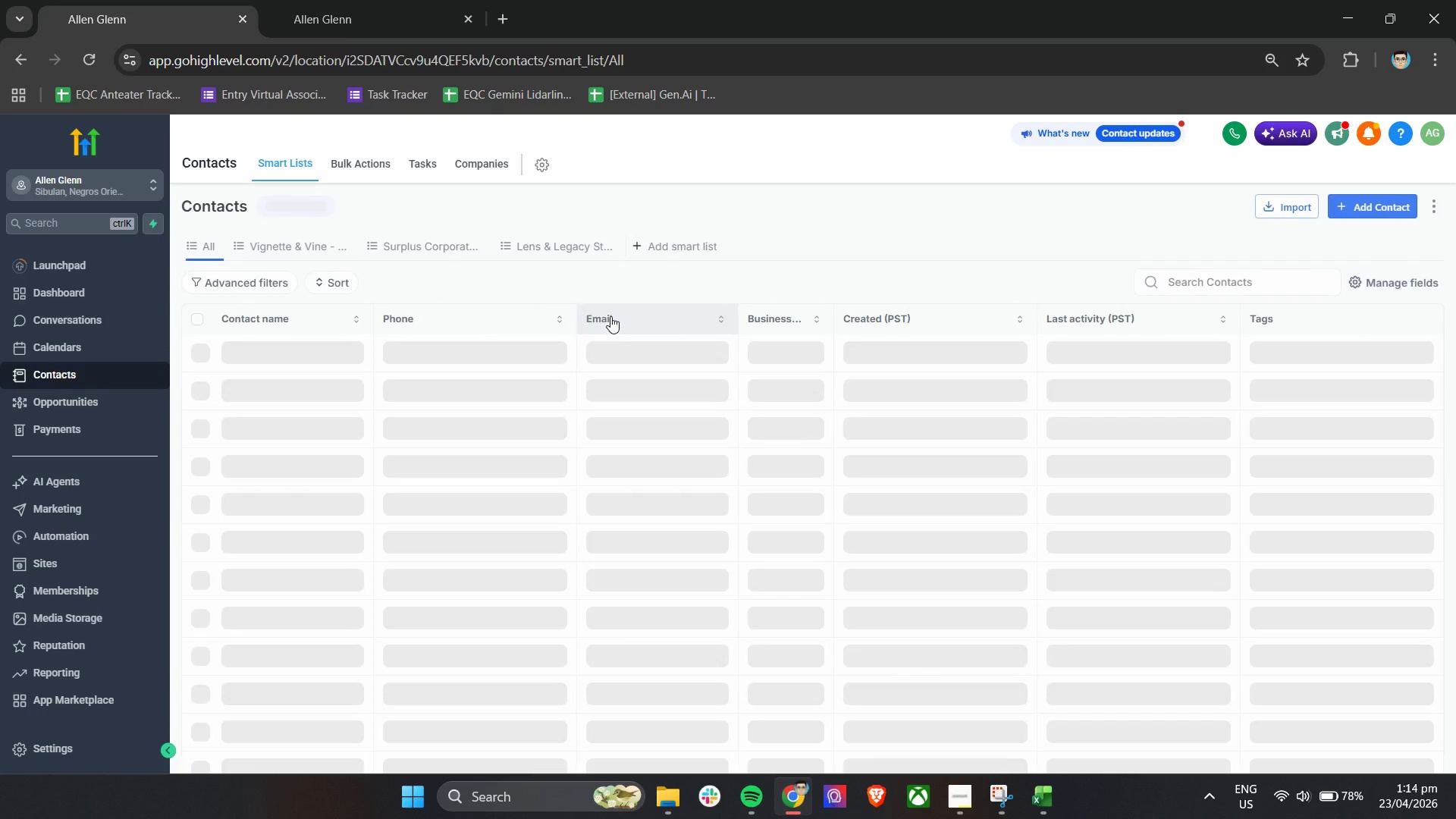 
left_click([410, 246])
 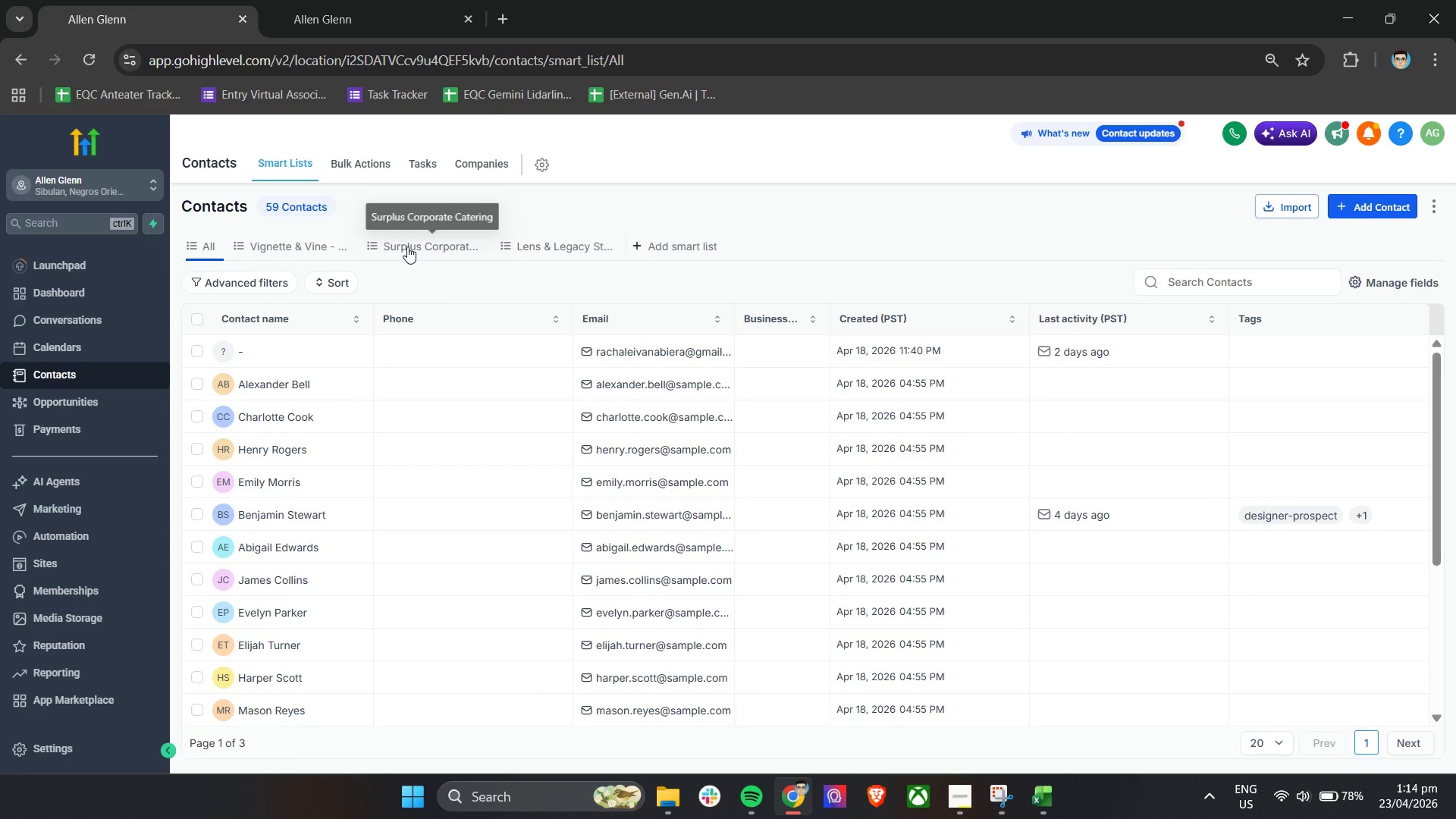 
left_click([407, 245])
 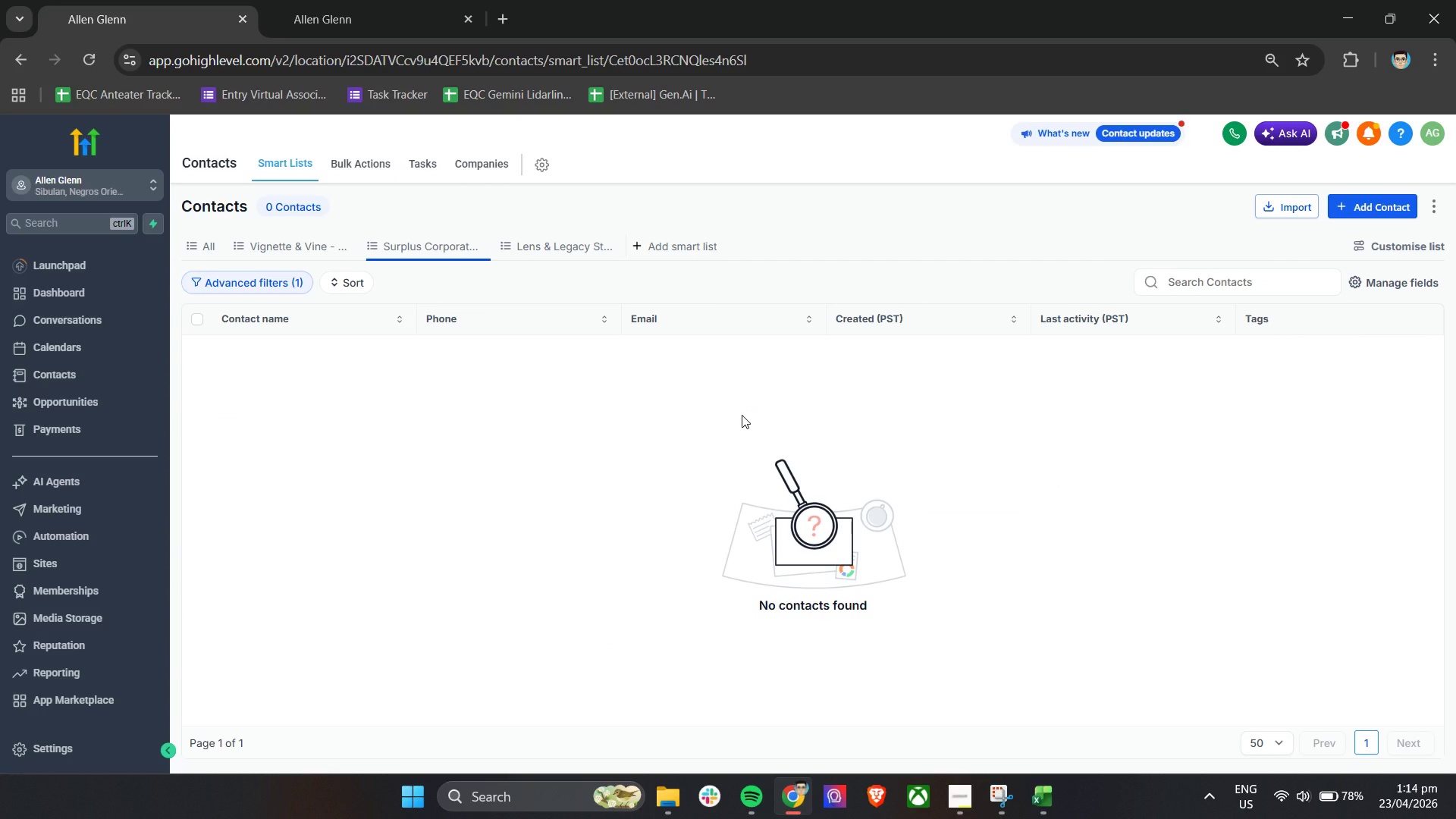 
left_click([742, 415])
 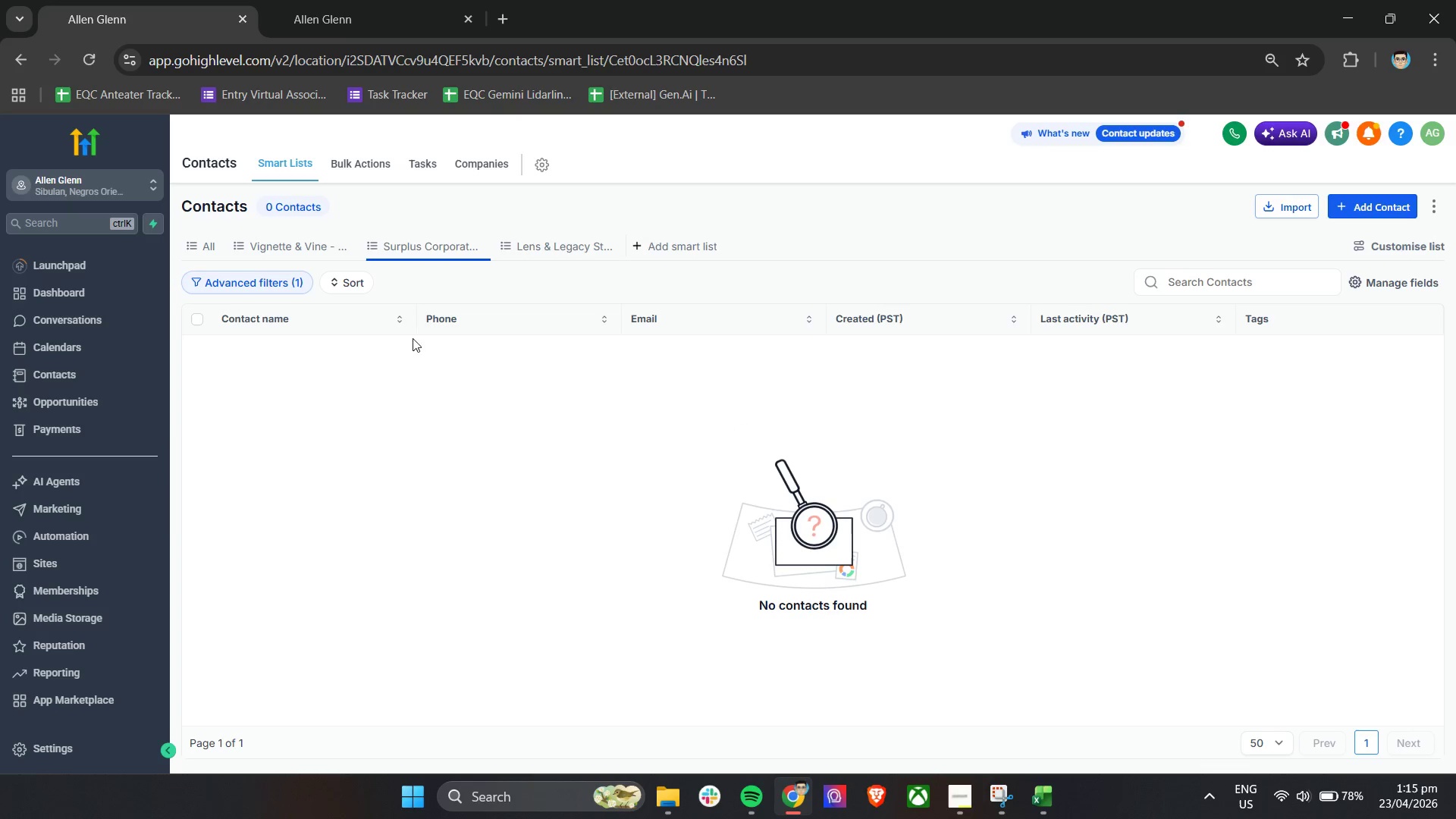 
left_click([1387, 238])
 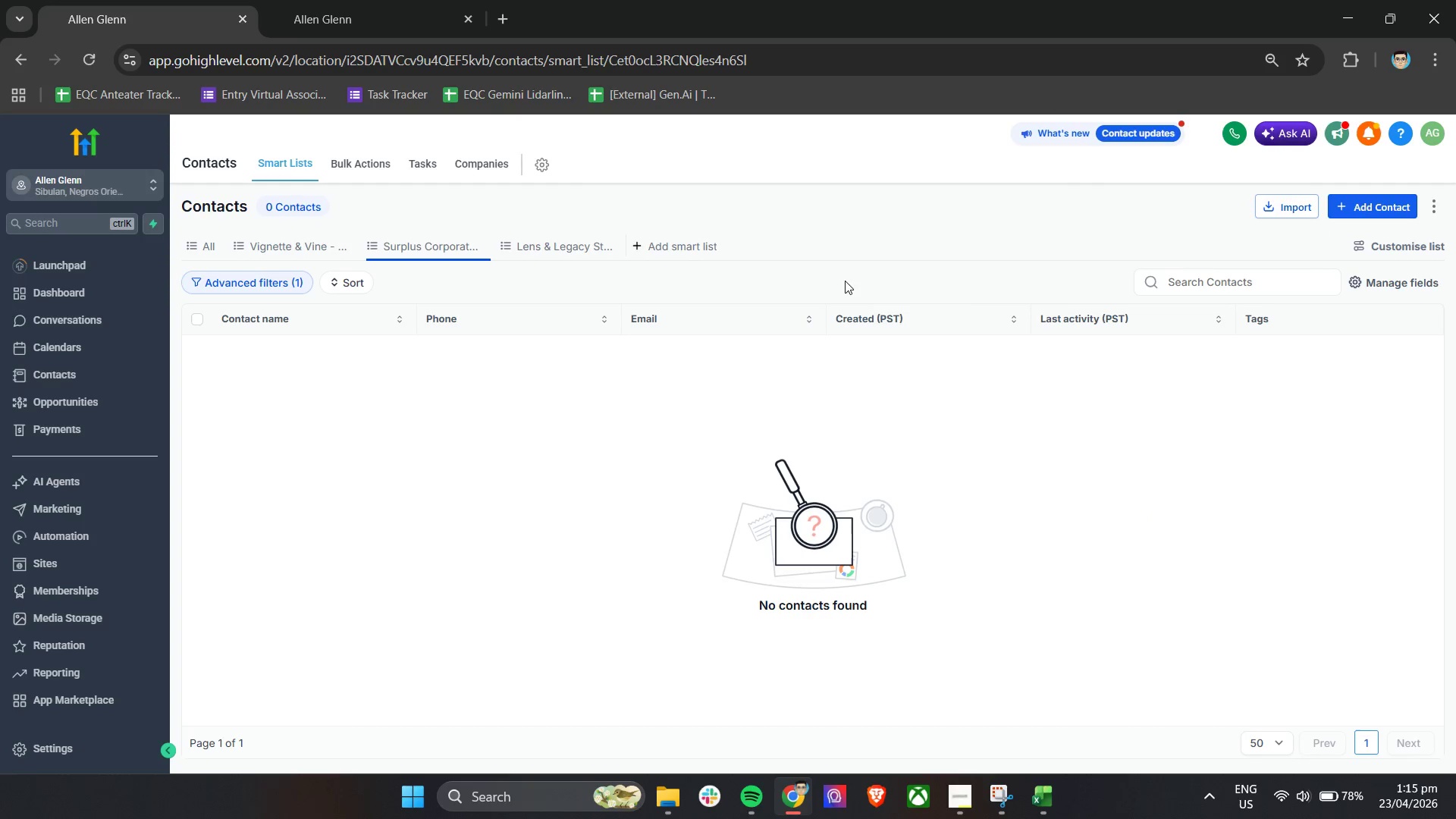 
left_click([287, 242])
 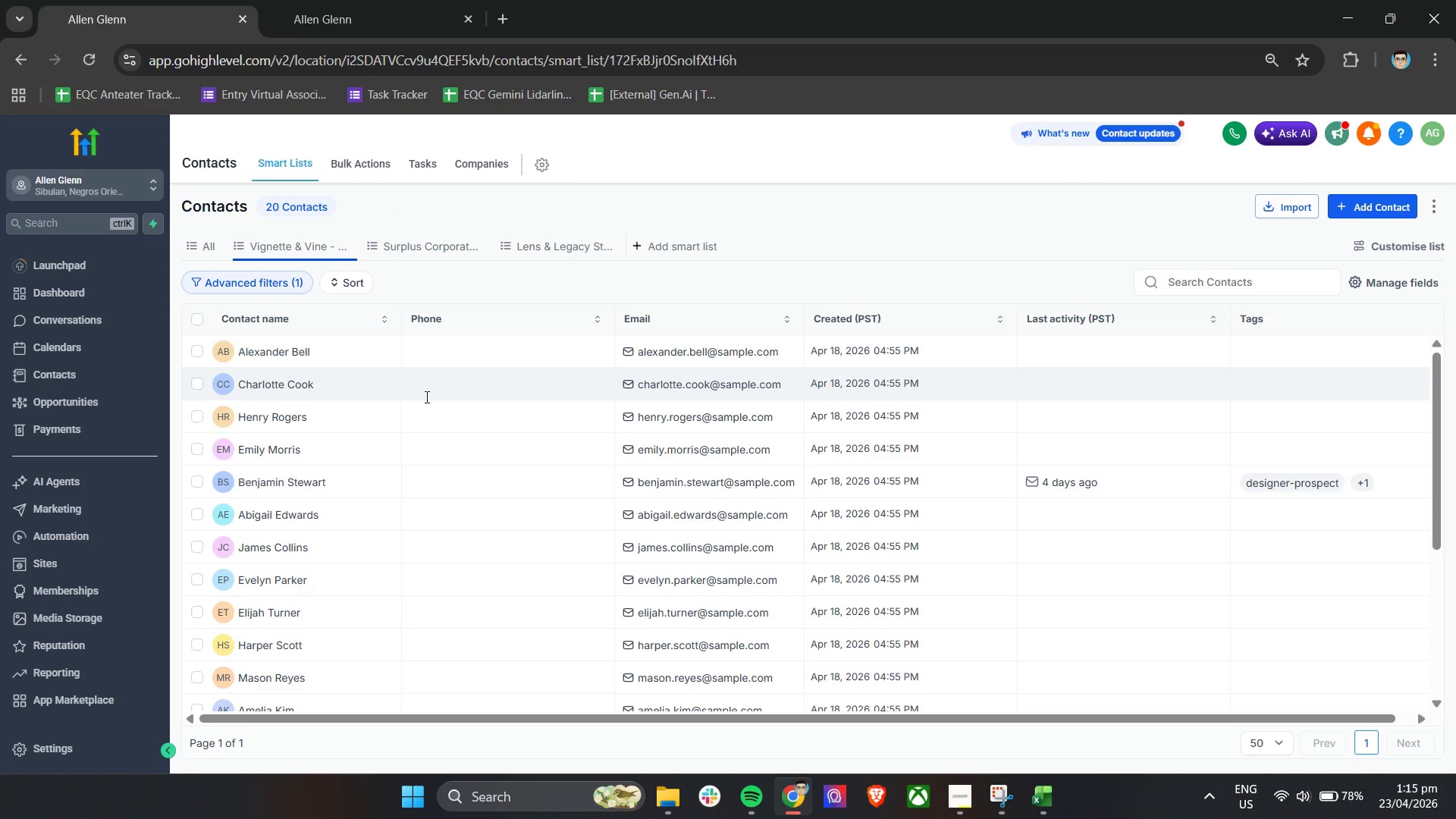 
scroll: coordinate [425, 397], scroll_direction: down, amount: 6.0
 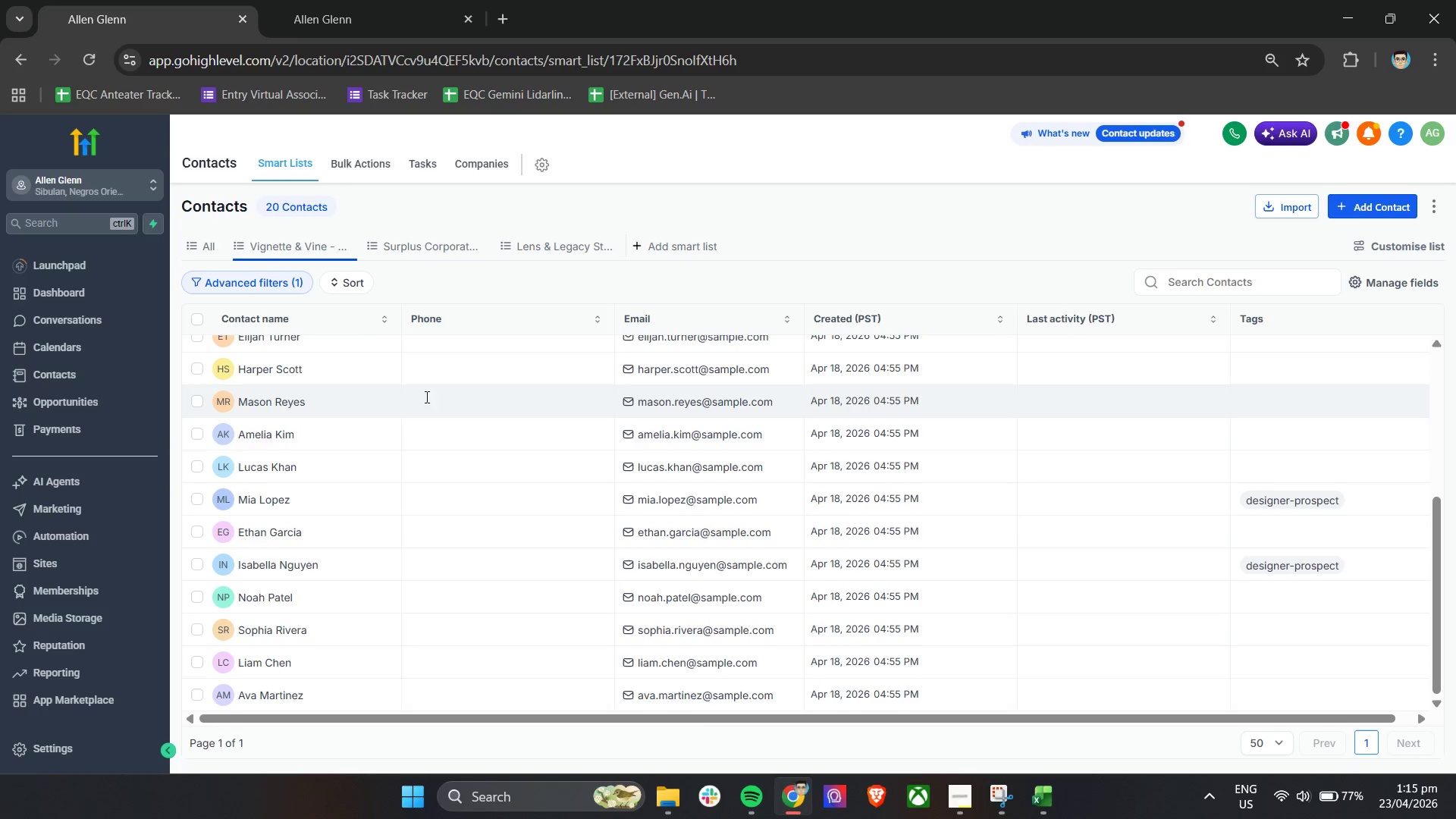 
scroll: coordinate [380, 271], scroll_direction: up, amount: 19.0
 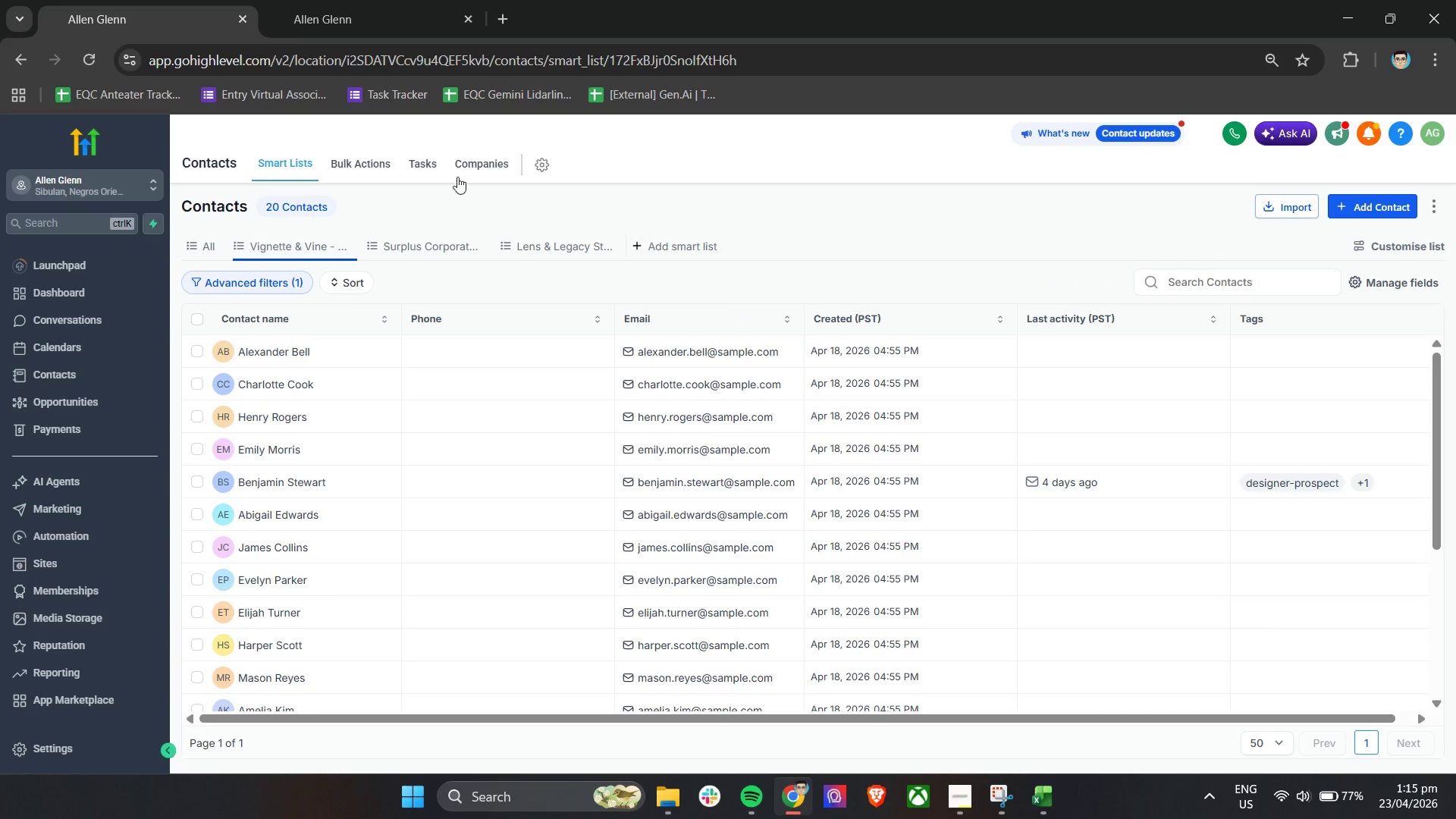 
wait(5.03)
 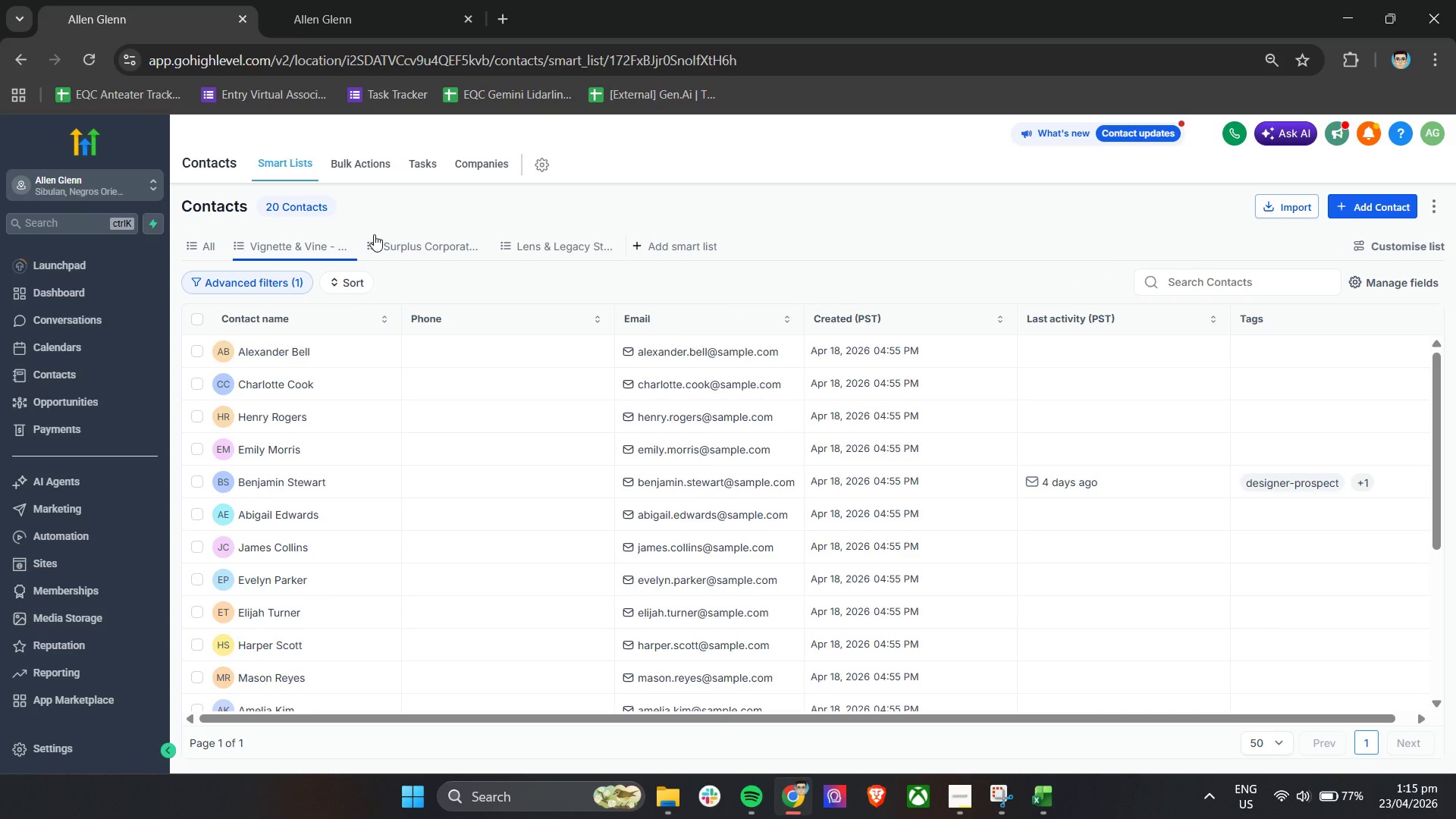 
left_click([345, 286])
 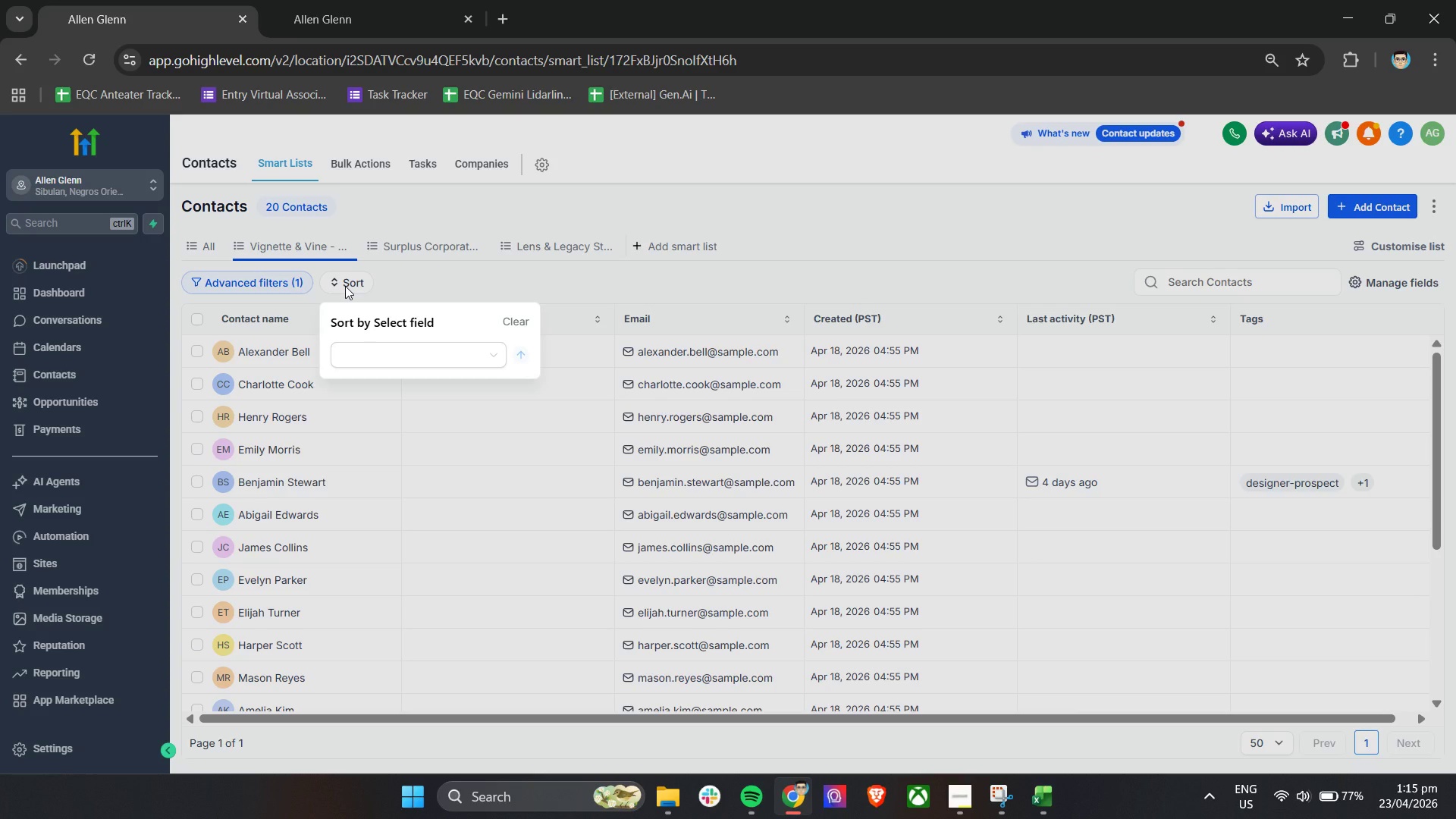 
left_click([345, 286])
 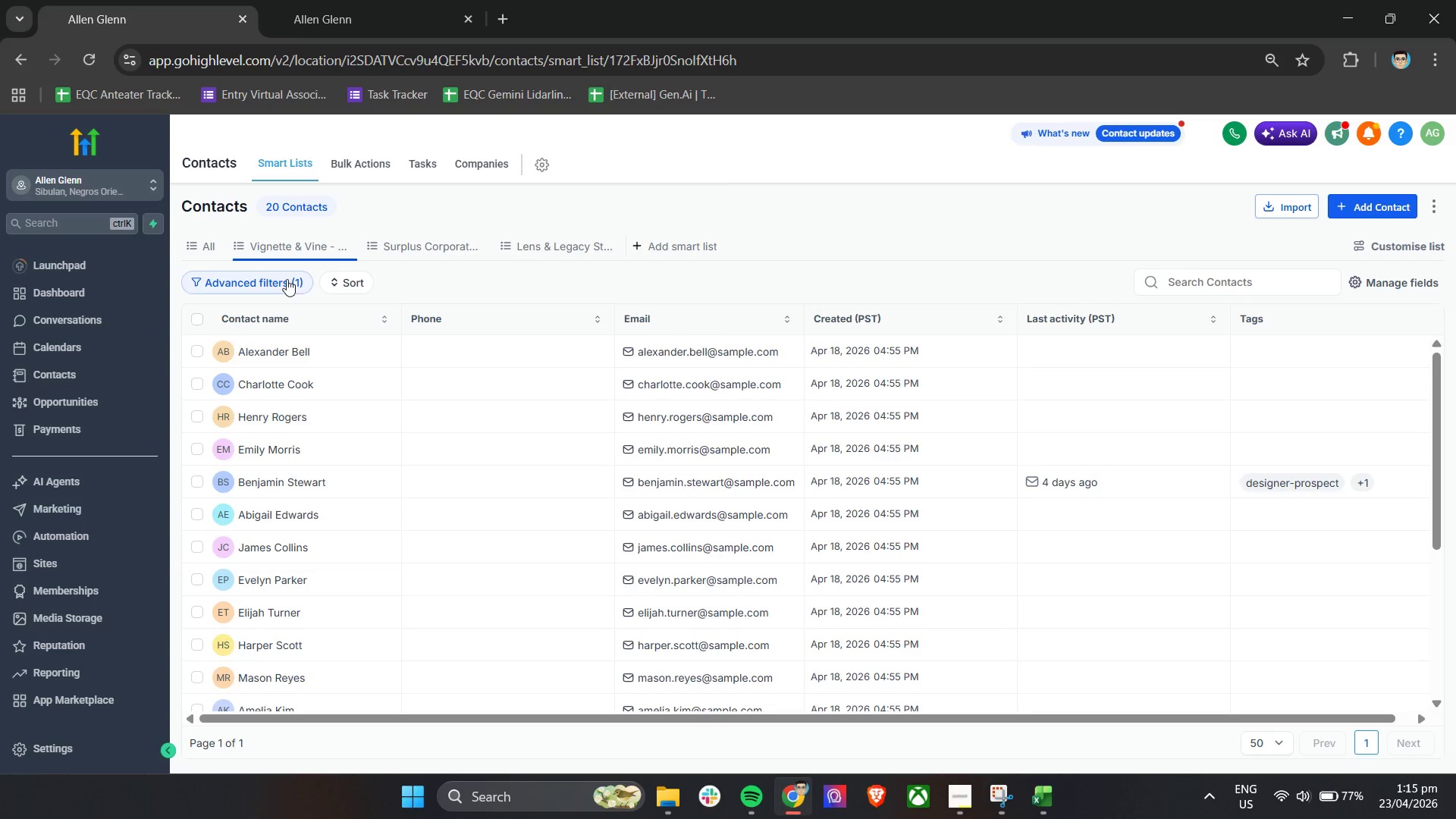 
left_click([287, 279])
 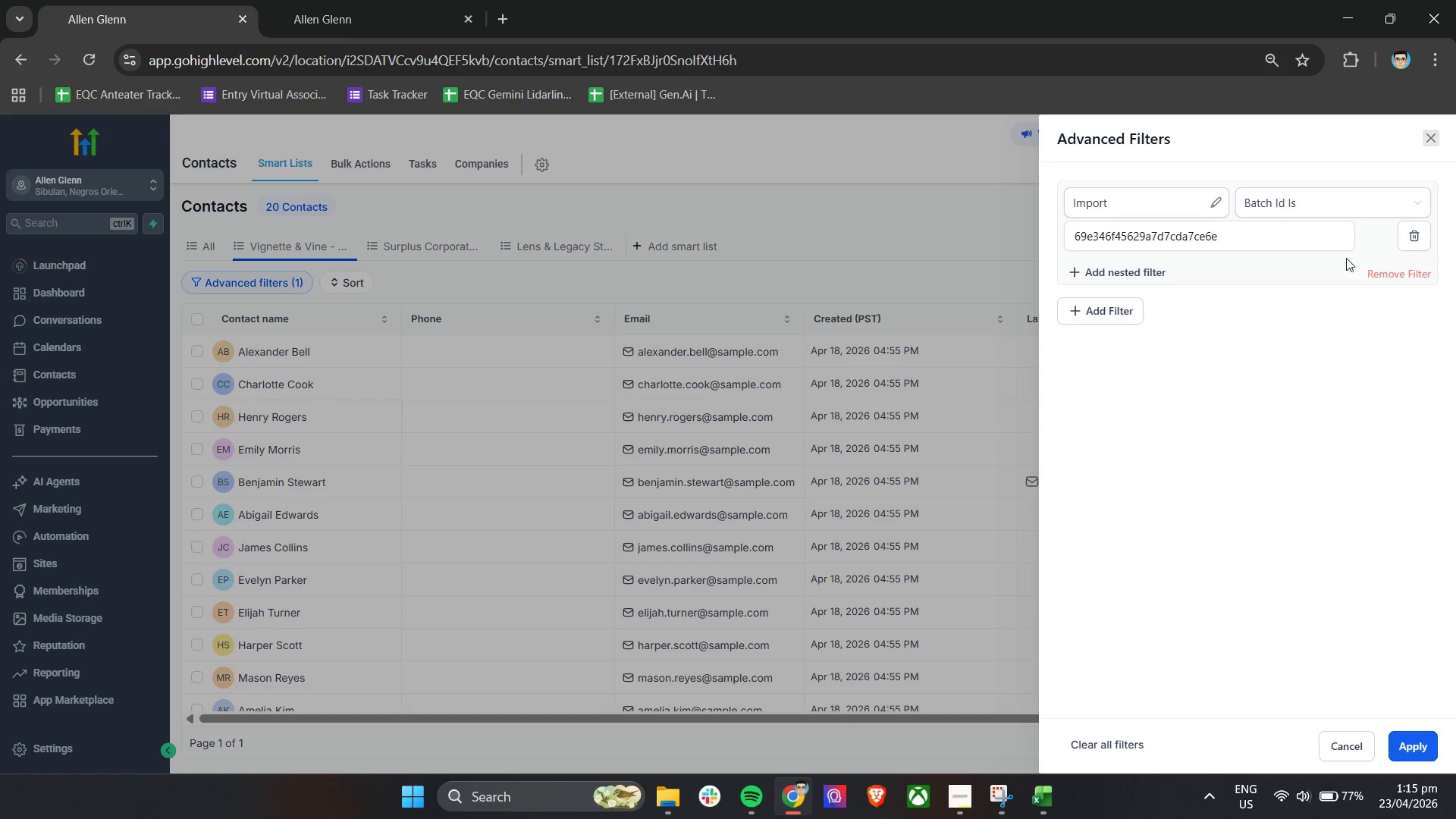 
left_click([1384, 272])
 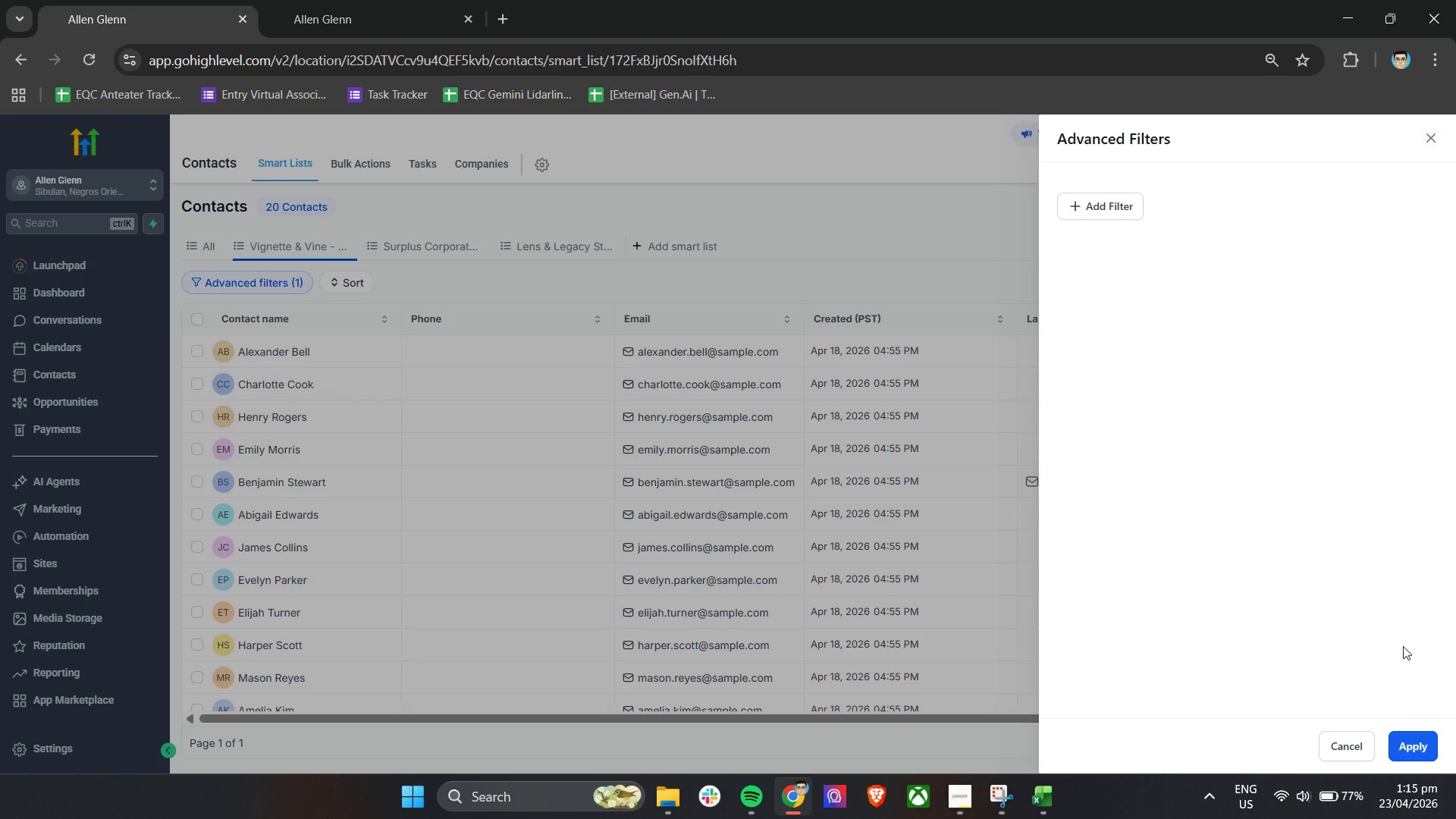 
left_click([1408, 739])
 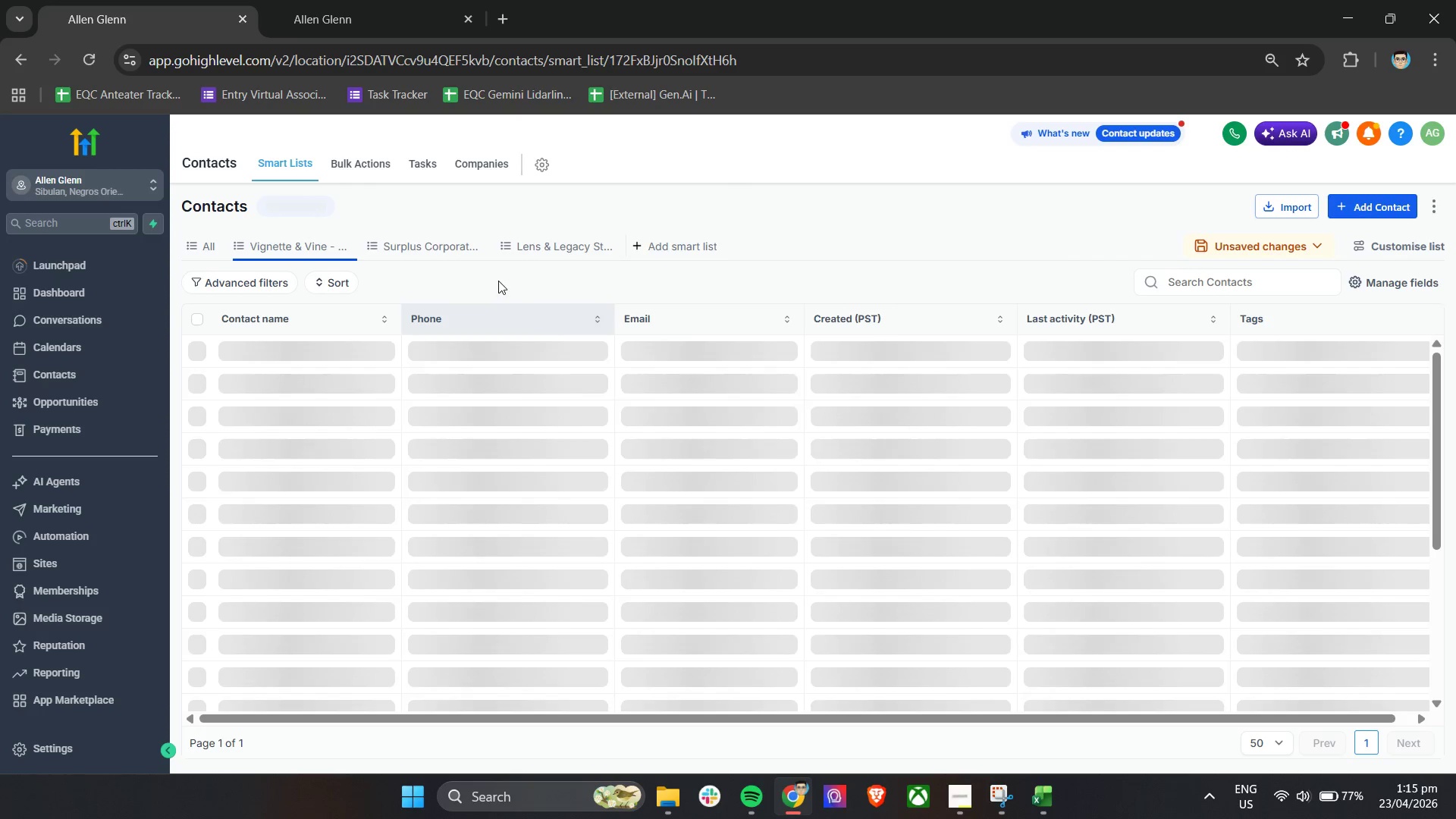 
left_click([720, 279])
 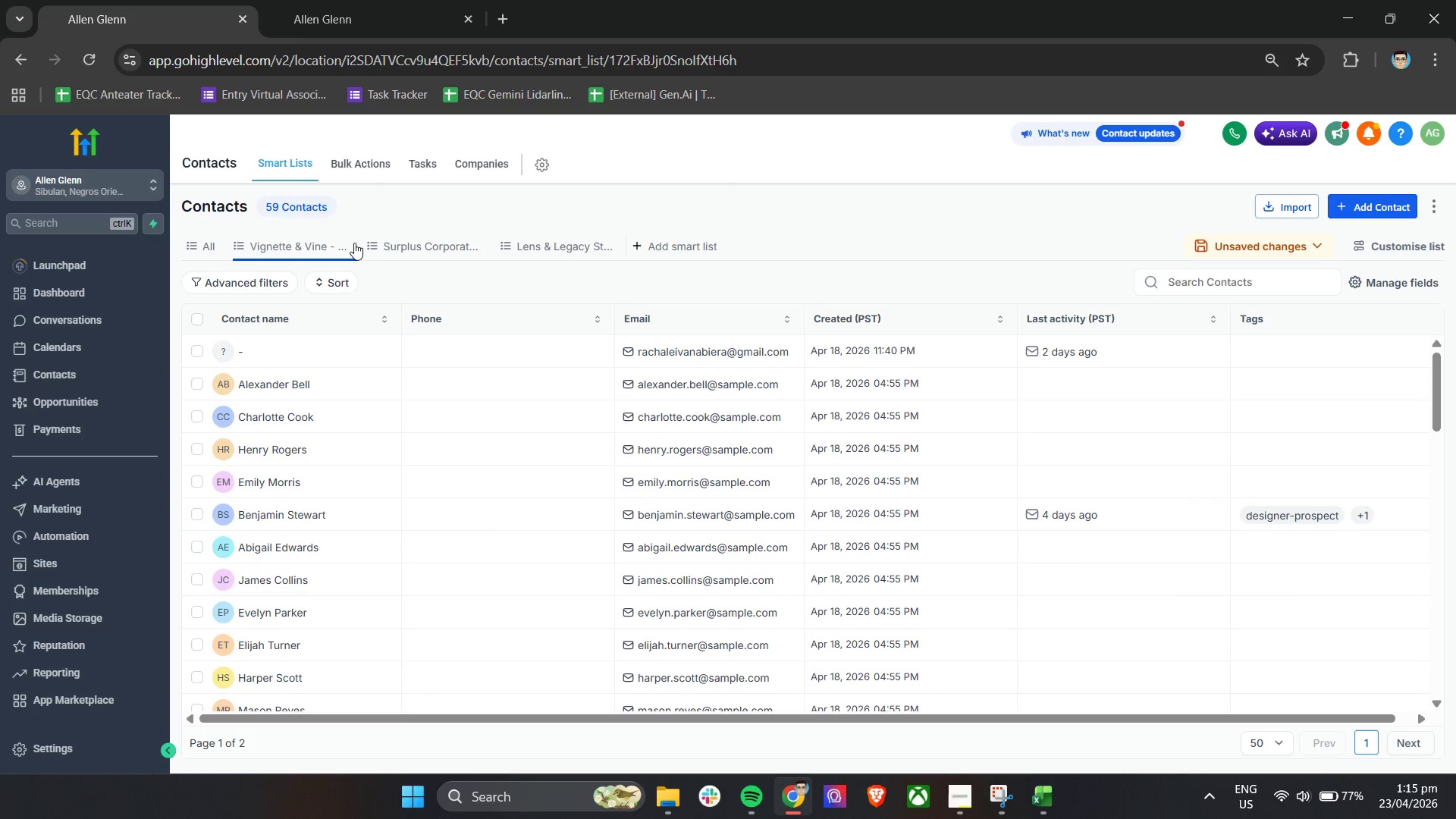 
left_click([416, 253])
 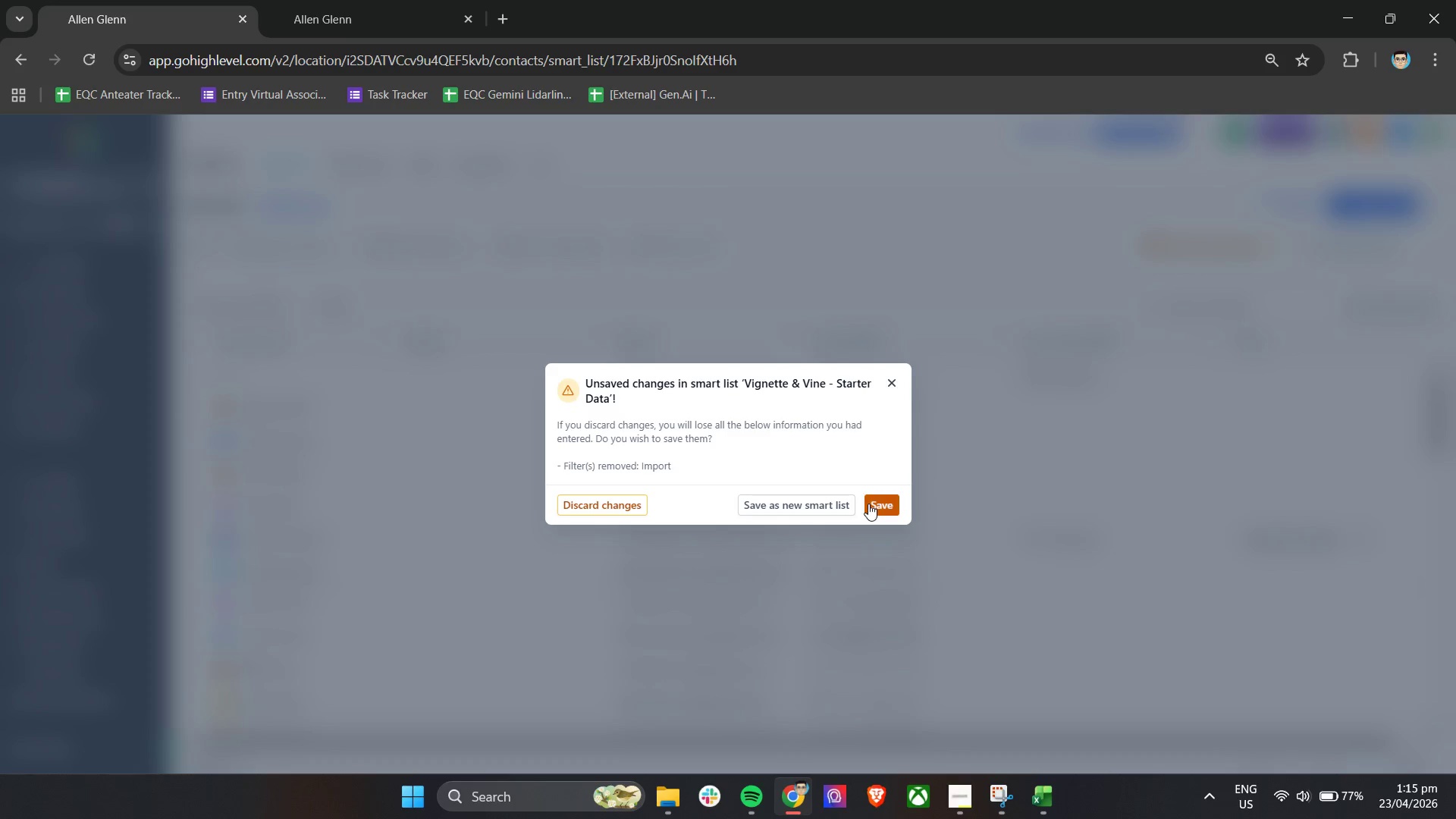 
left_click([868, 504])
 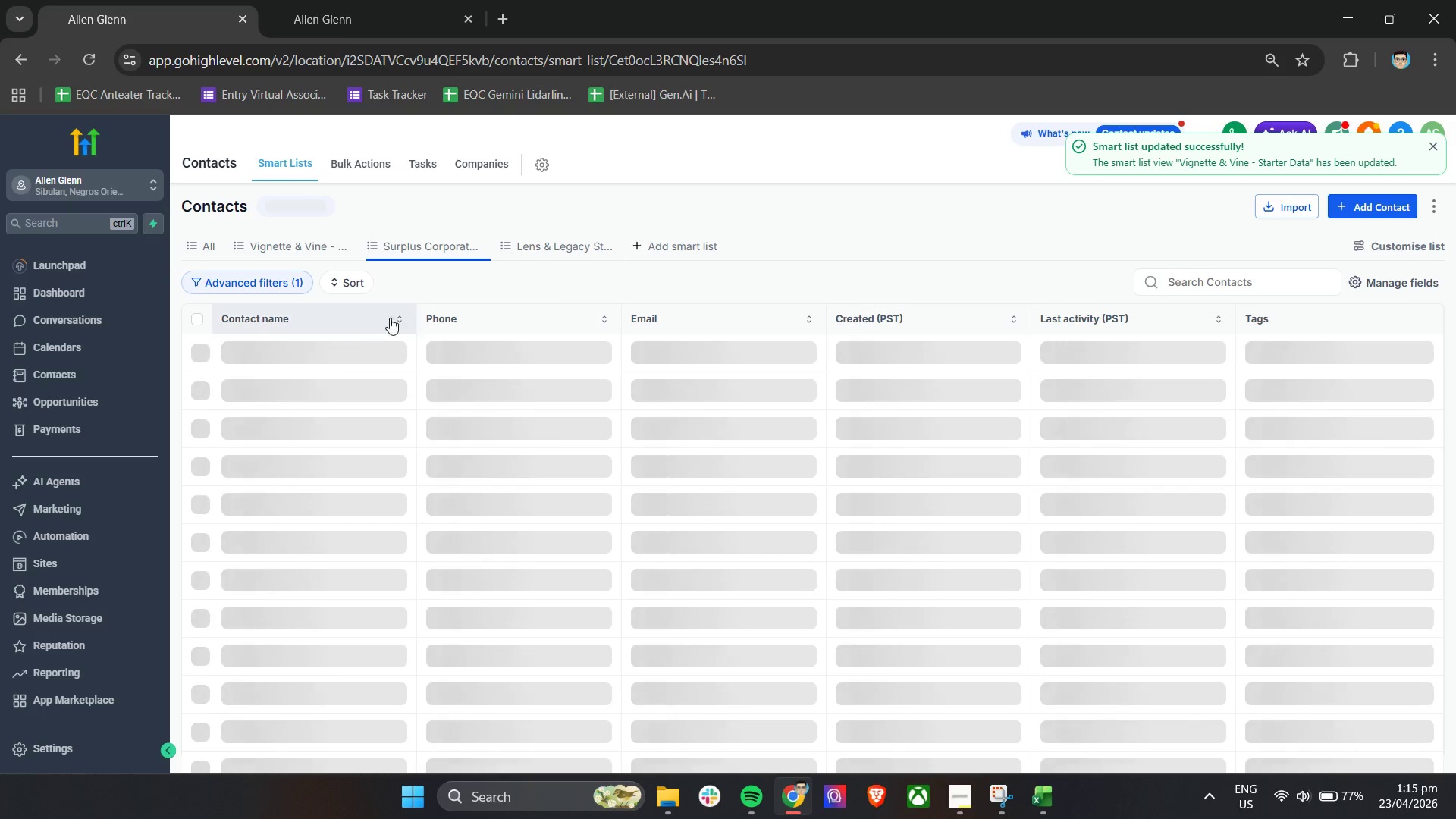 
left_click([281, 251])
 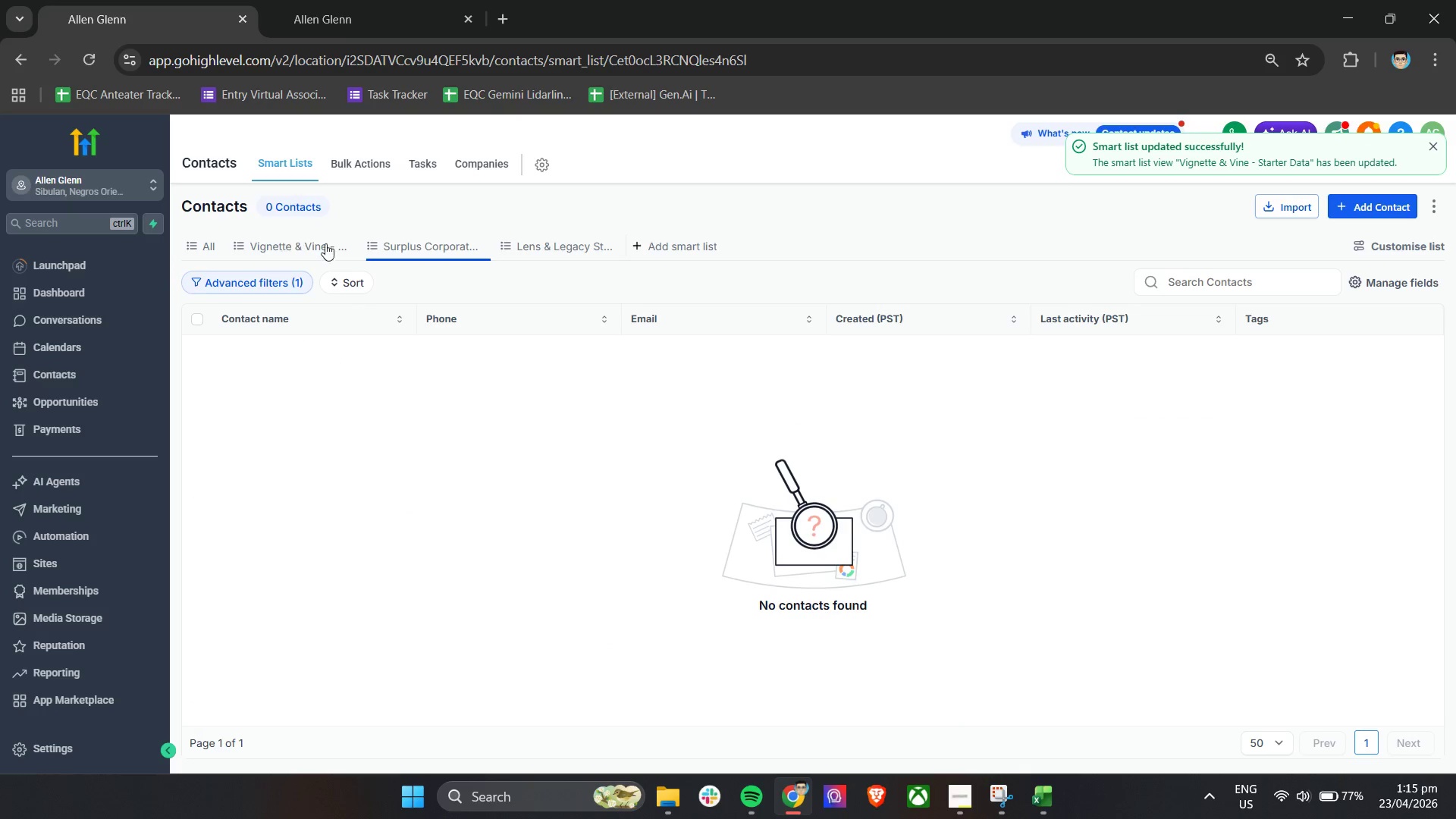 
left_click_drag(start_coordinate=[752, 516], to_coordinate=[795, 524])
 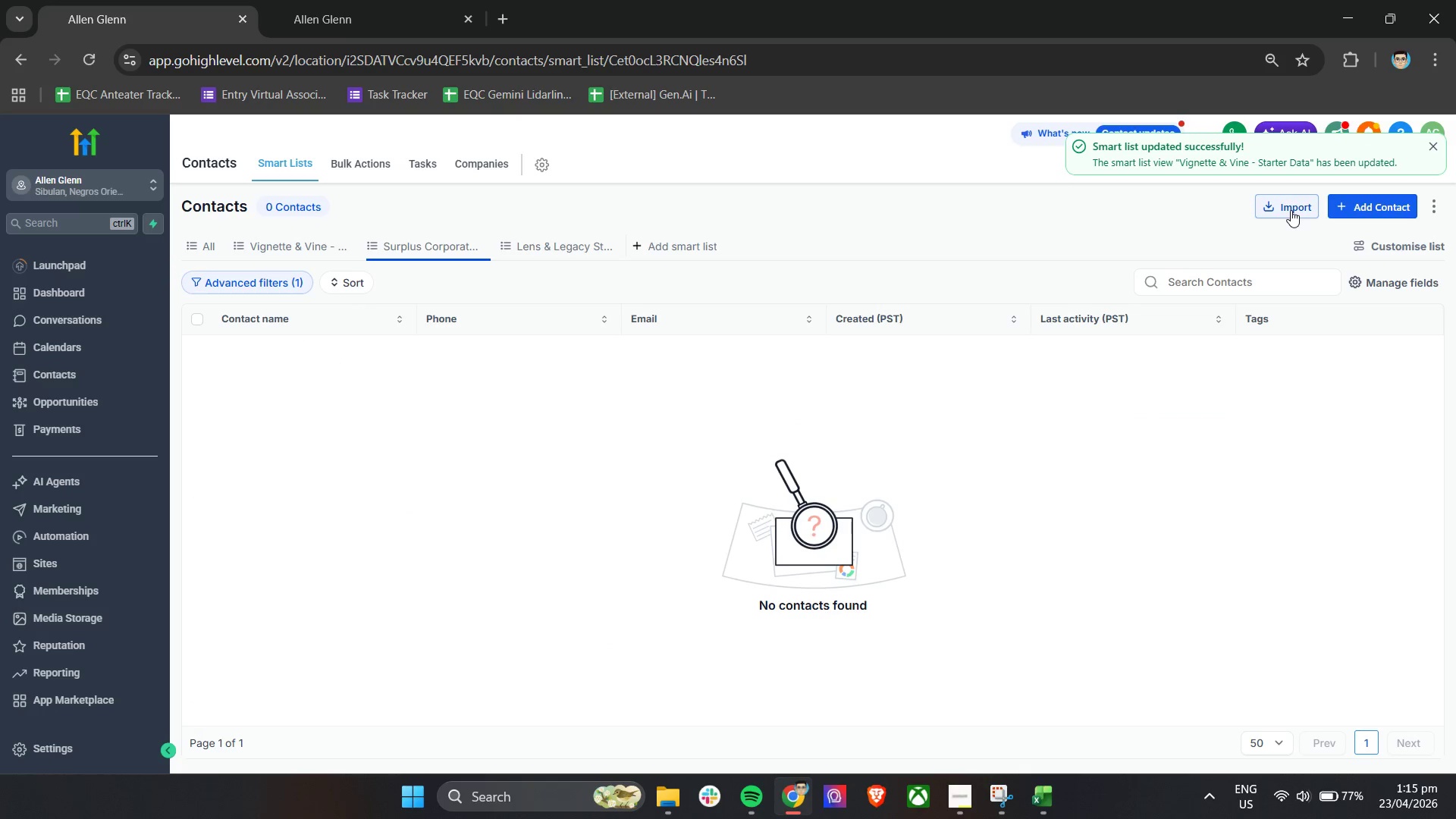 
left_click([1291, 210])
 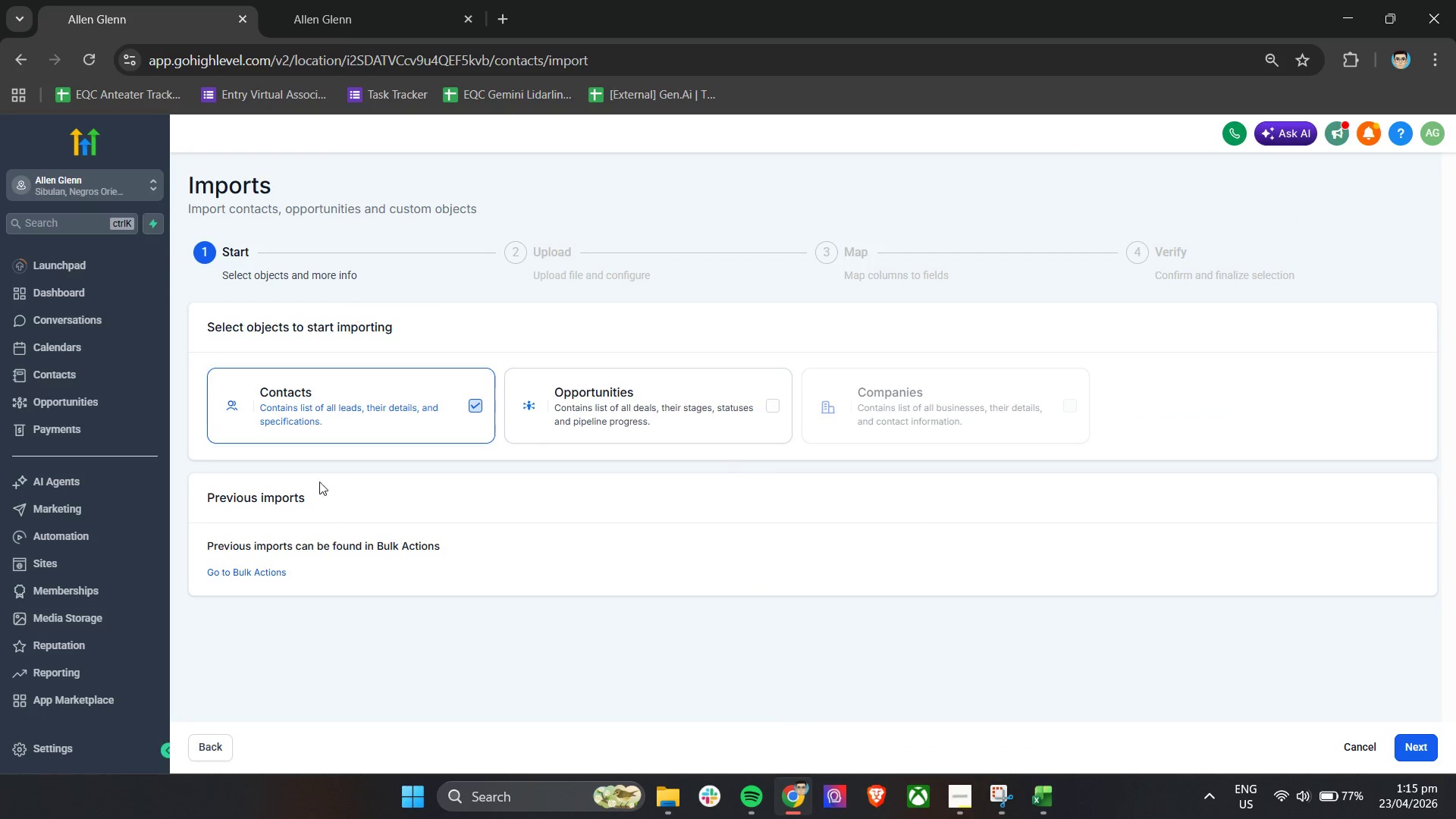 
left_click([1352, 748])
 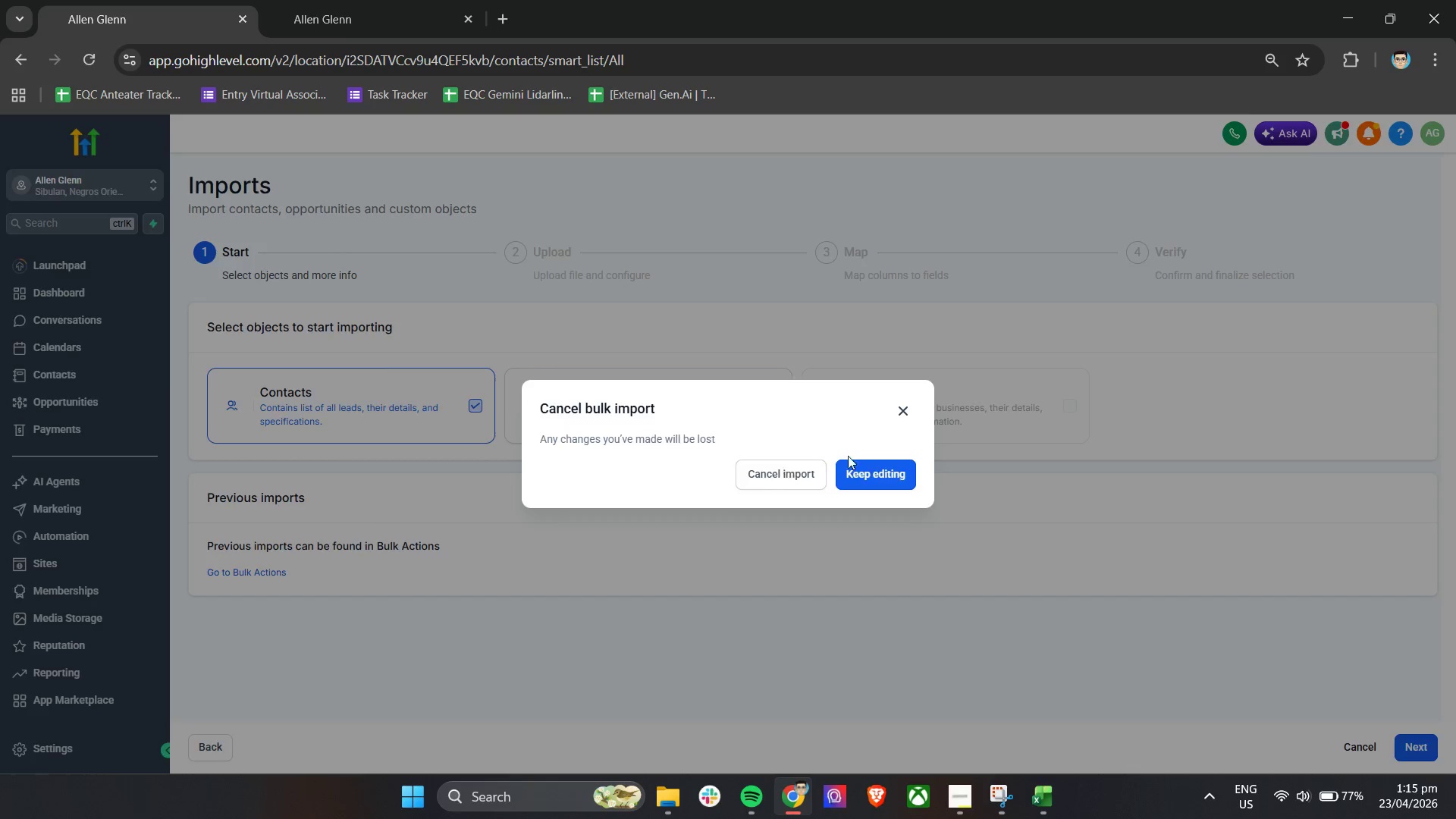 
left_click([362, 158])
 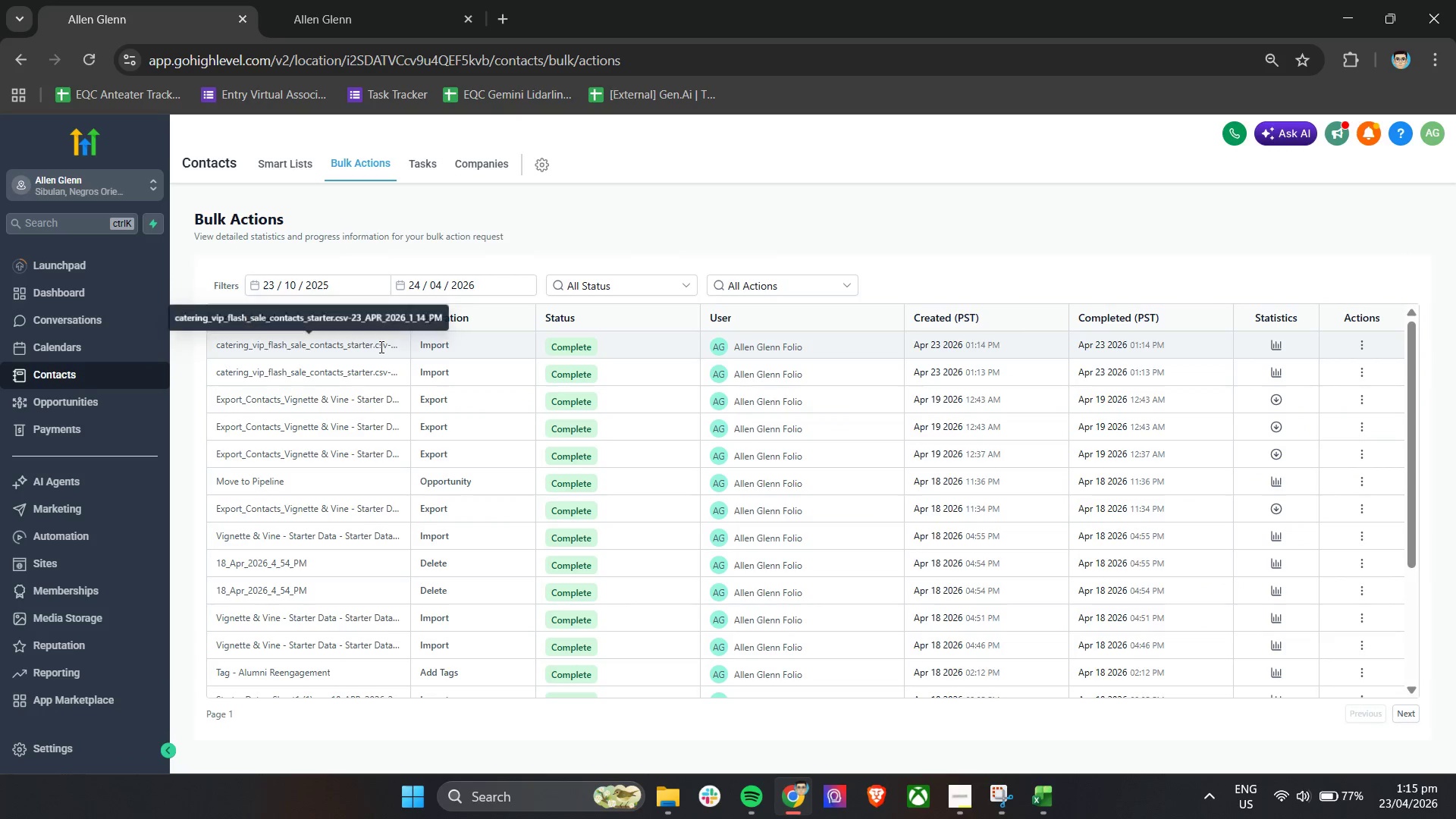 
left_click([380, 347])
 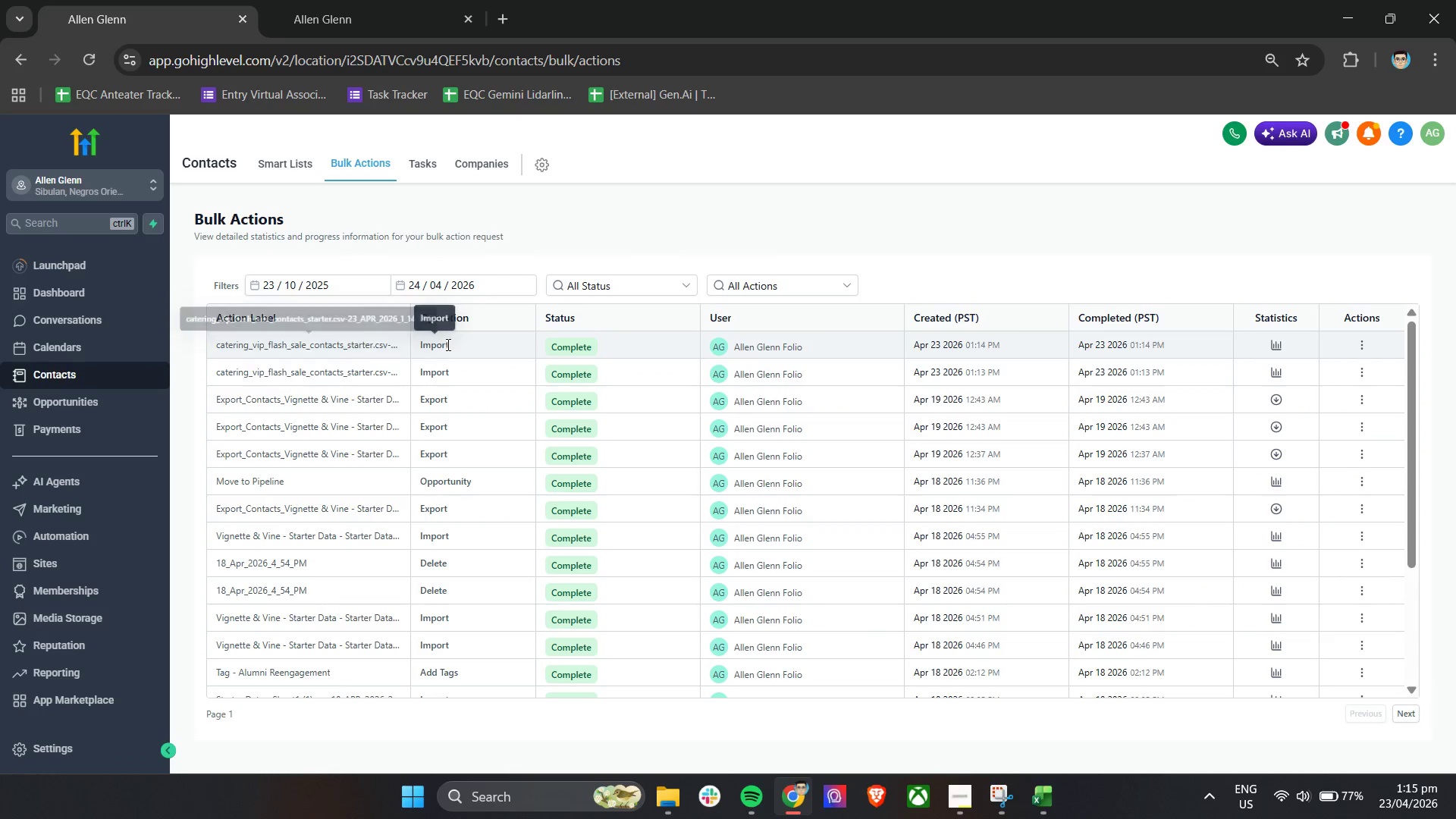 
left_click([447, 344])
 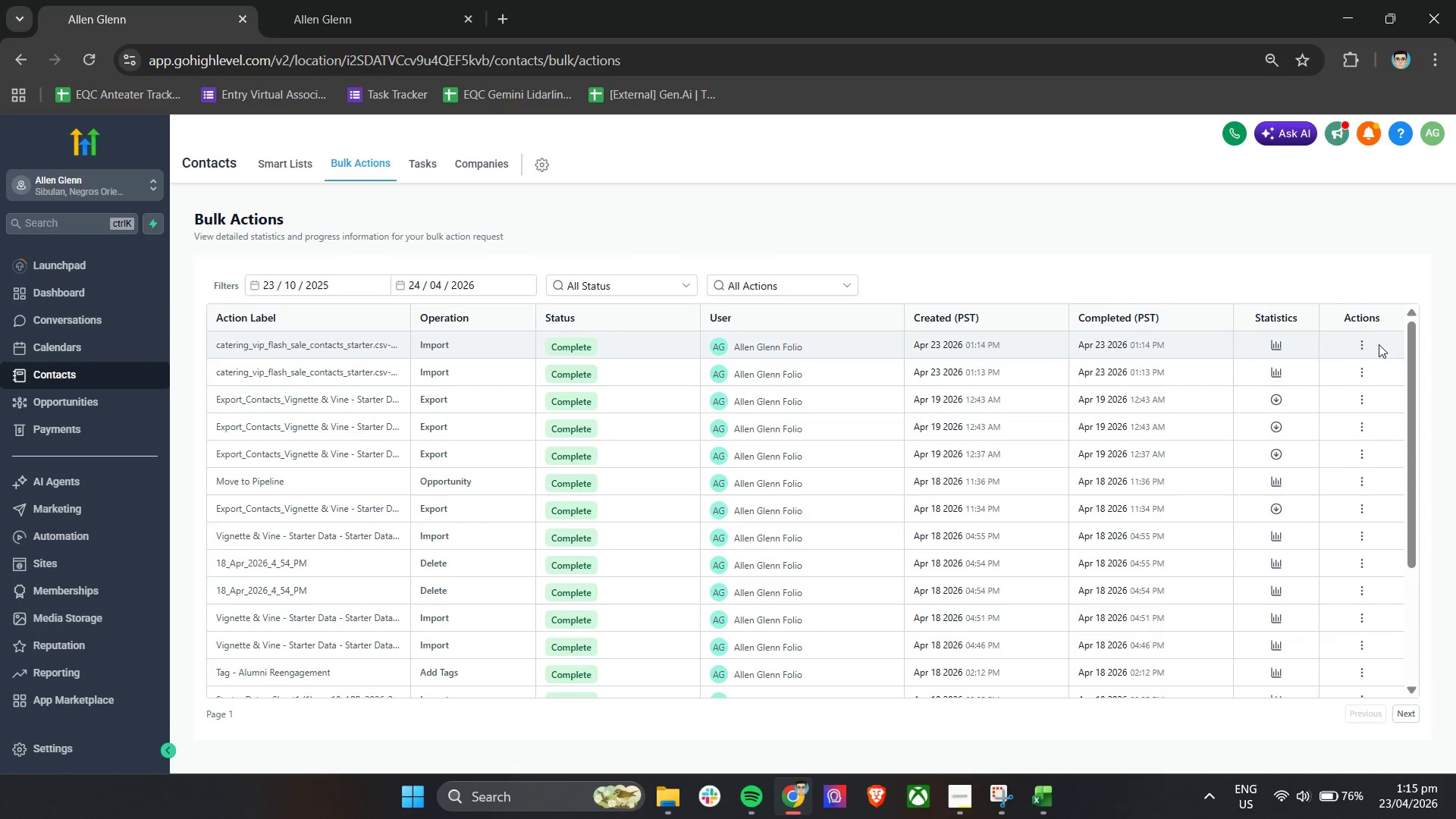 
left_click([1363, 347])
 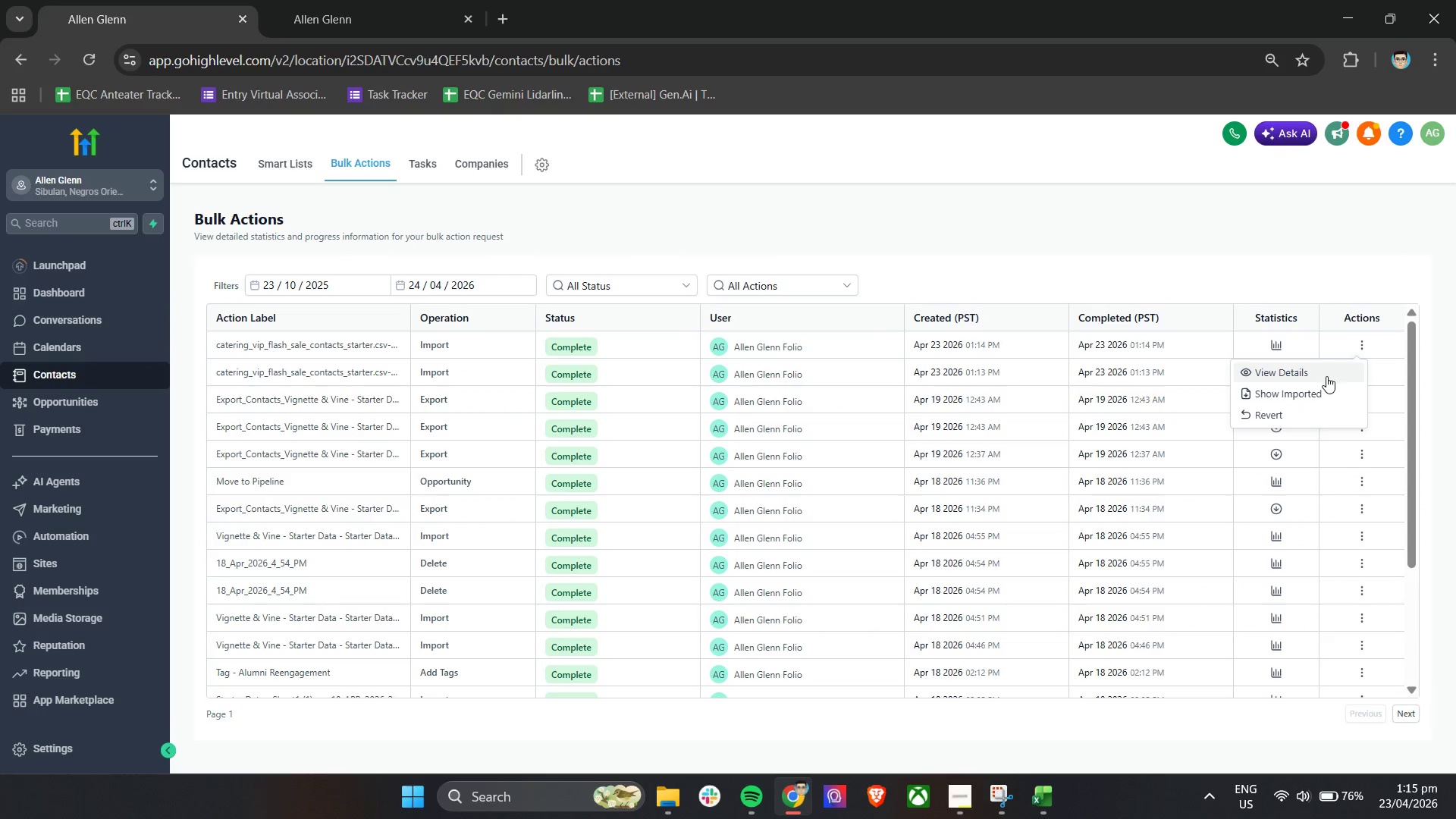 
left_click([1326, 376])
 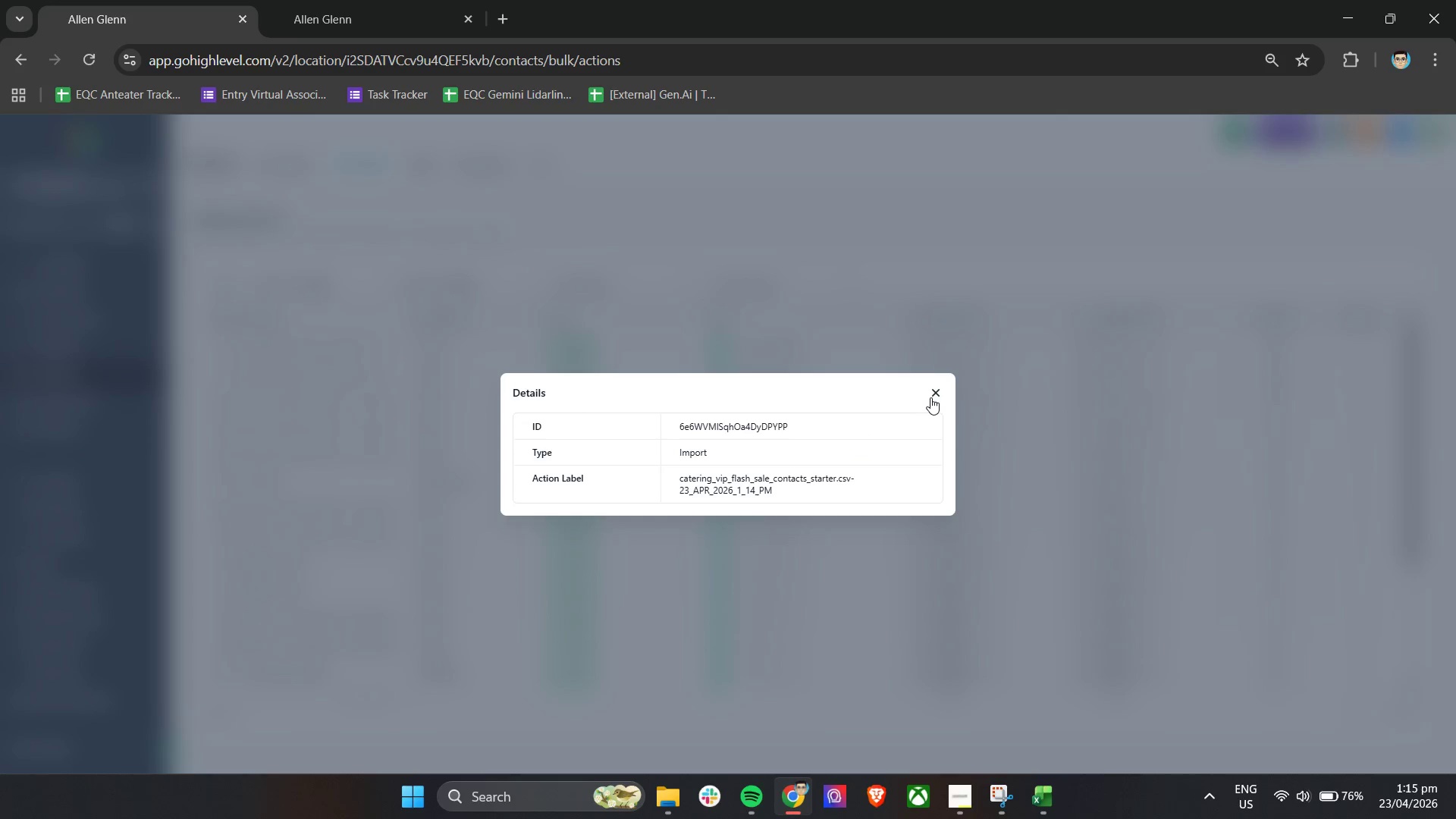 
left_click([936, 397])
 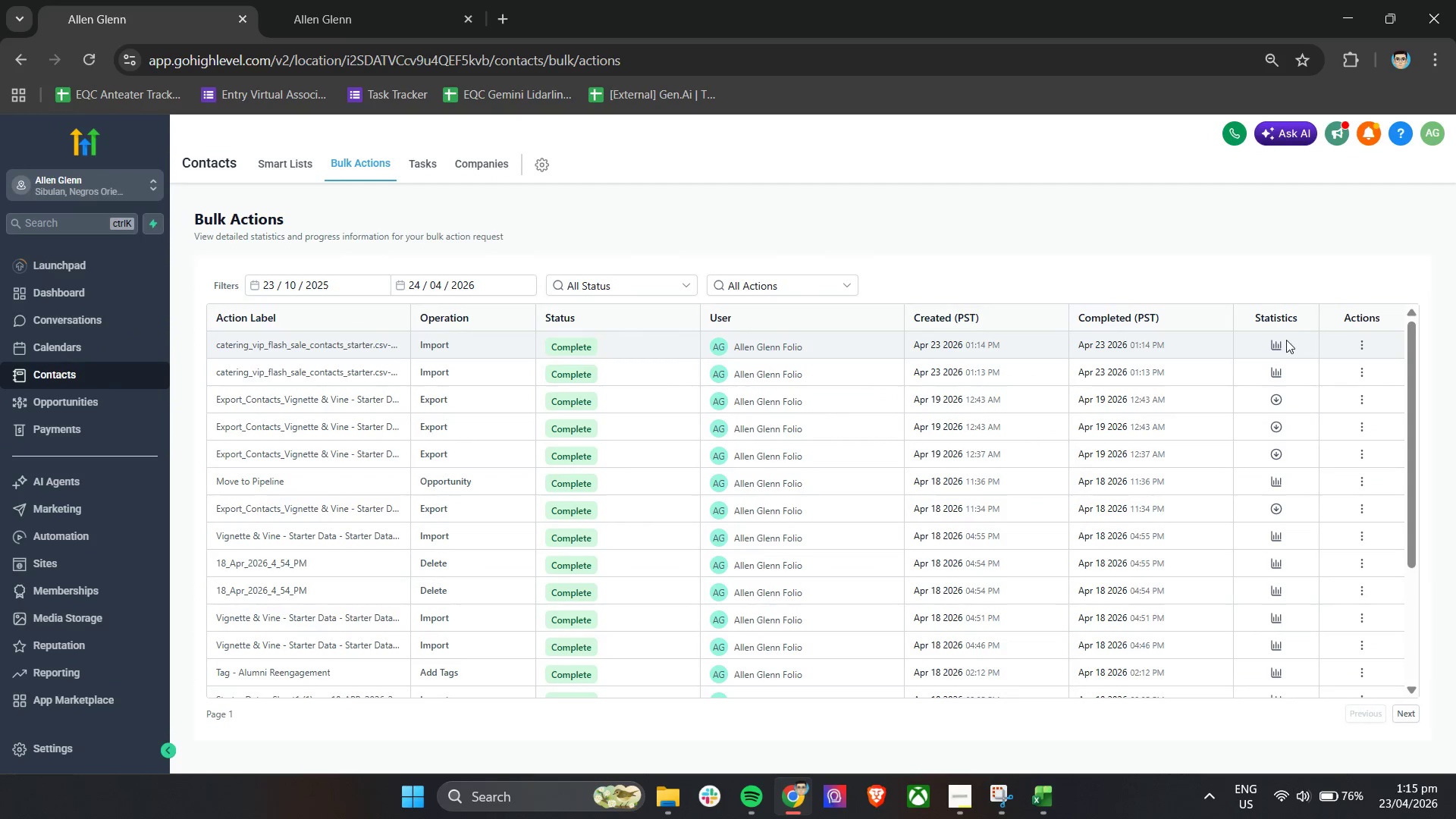 
left_click([1270, 344])
 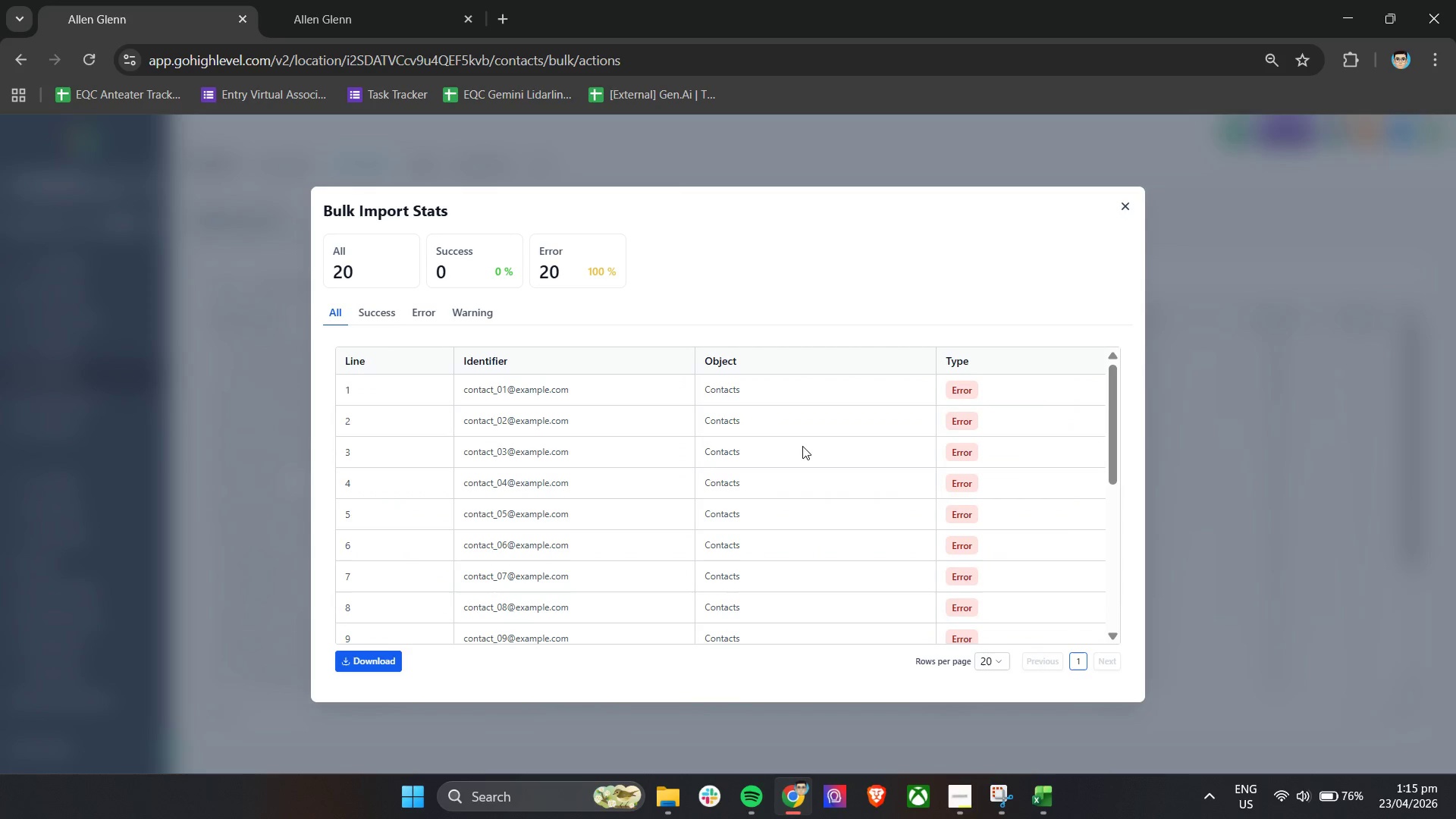 
scroll: coordinate [761, 614], scroll_direction: down, amount: 15.0
 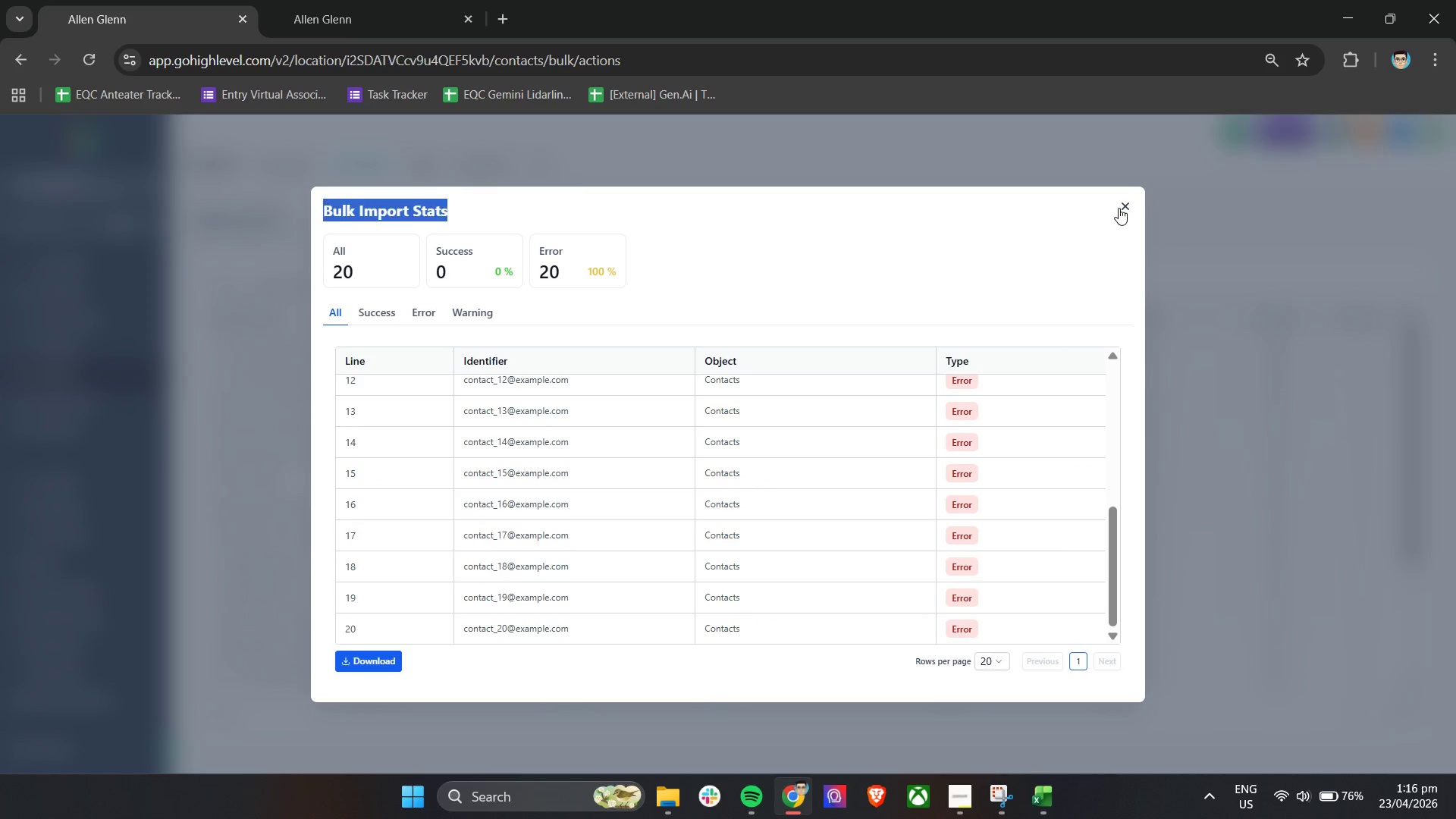 
double_click([1119, 208])
 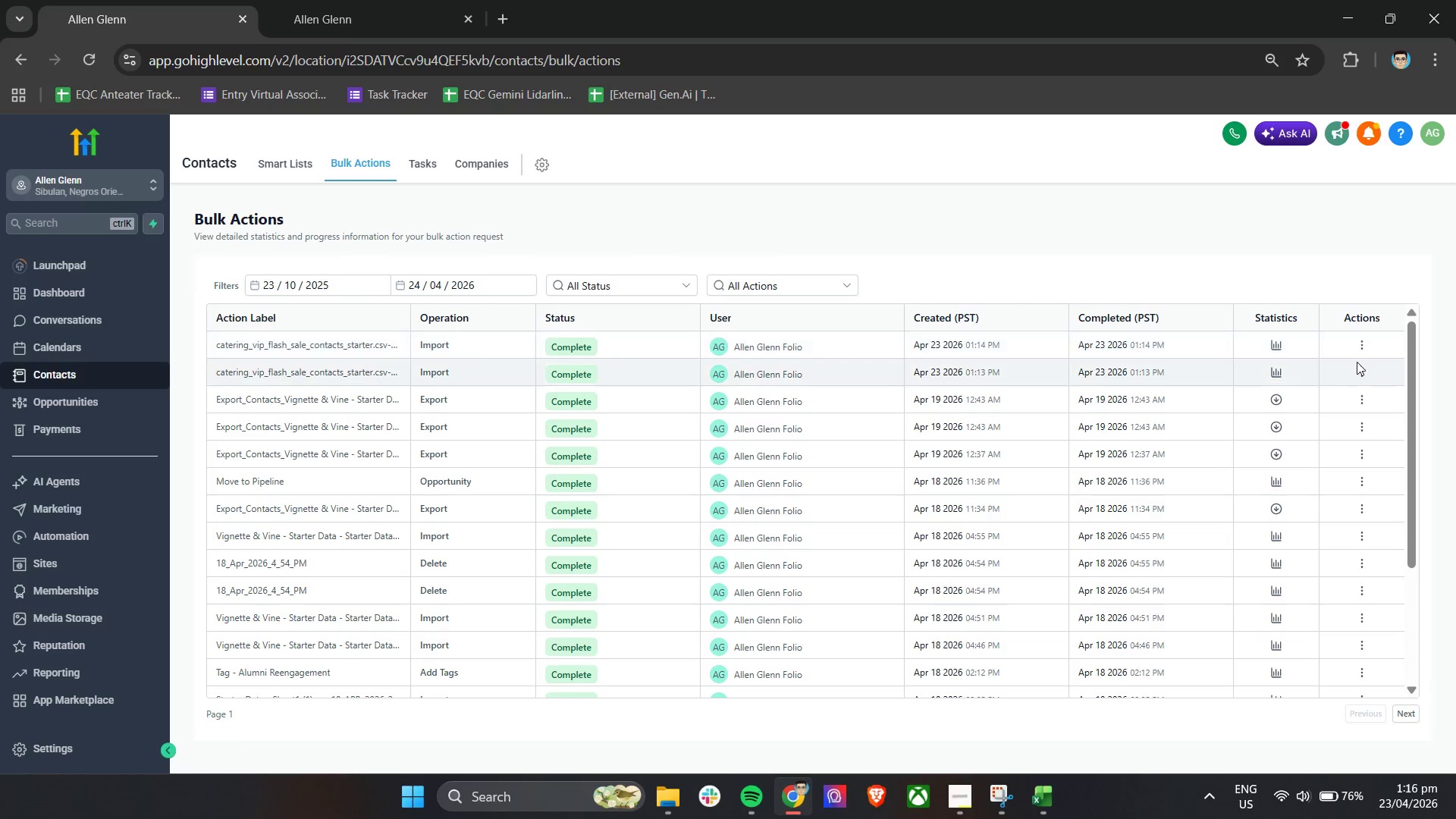 
left_click([1360, 369])
 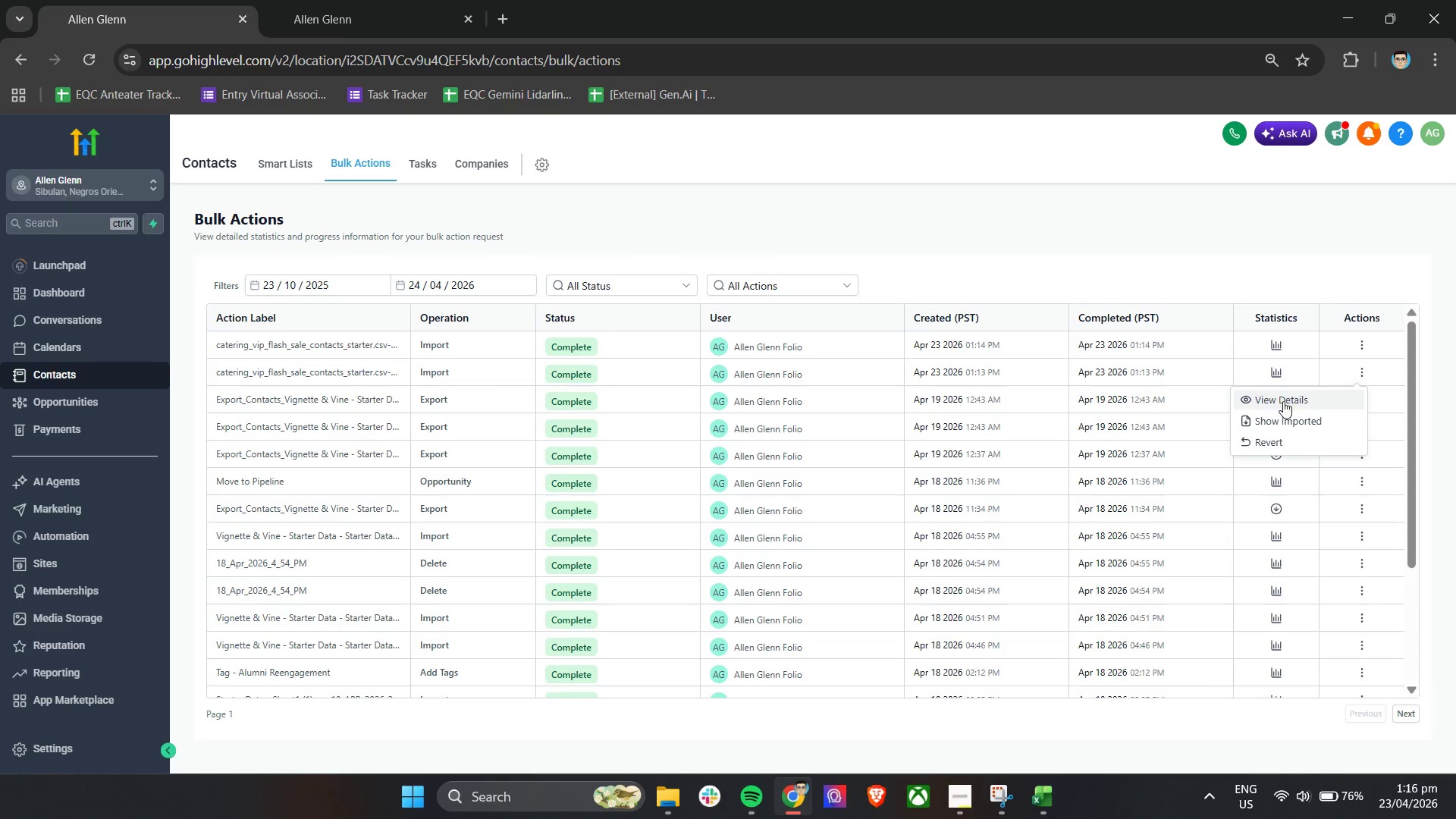 
left_click([1283, 401])
 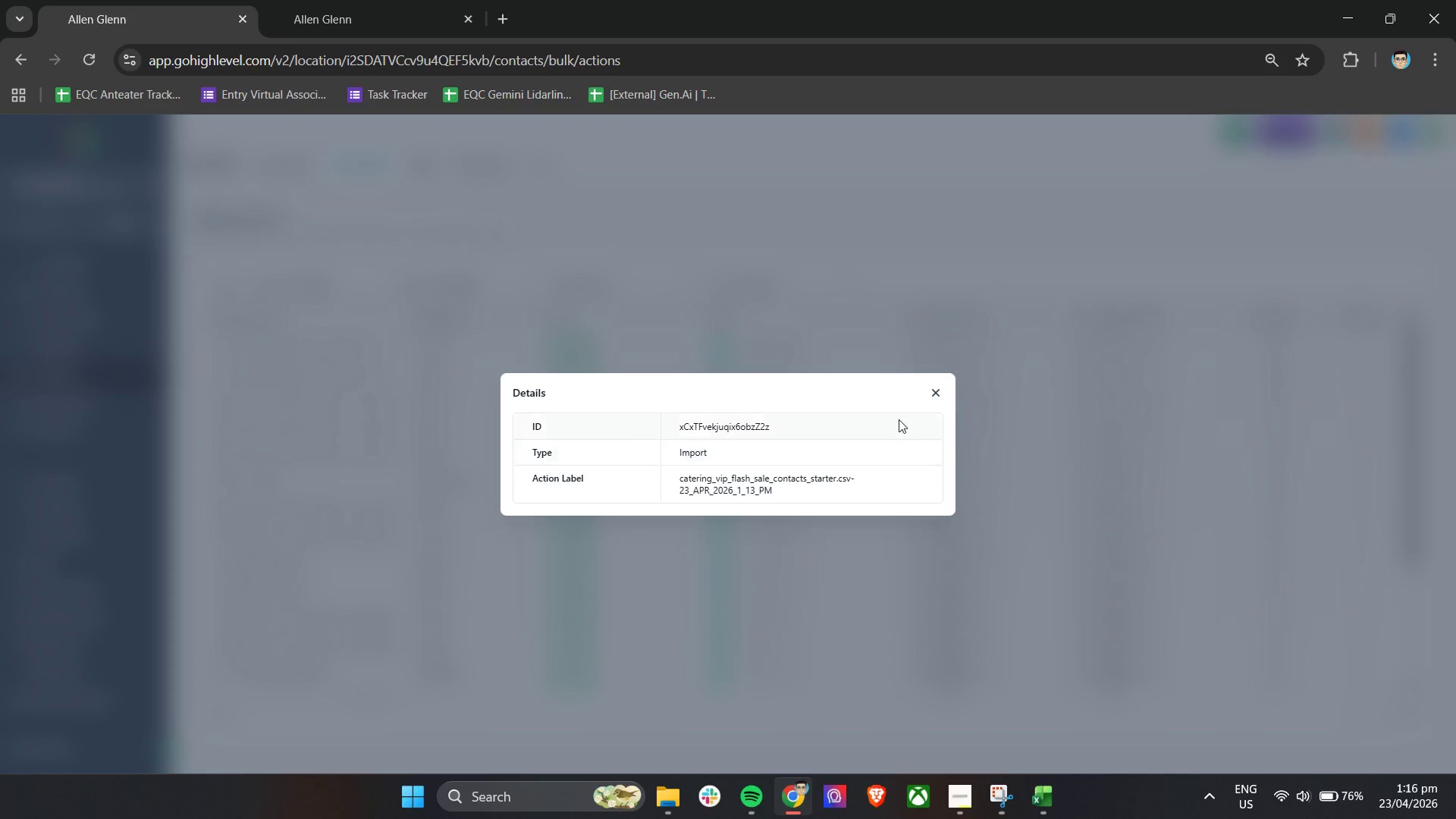 
scroll: coordinate [830, 474], scroll_direction: down, amount: 6.0
 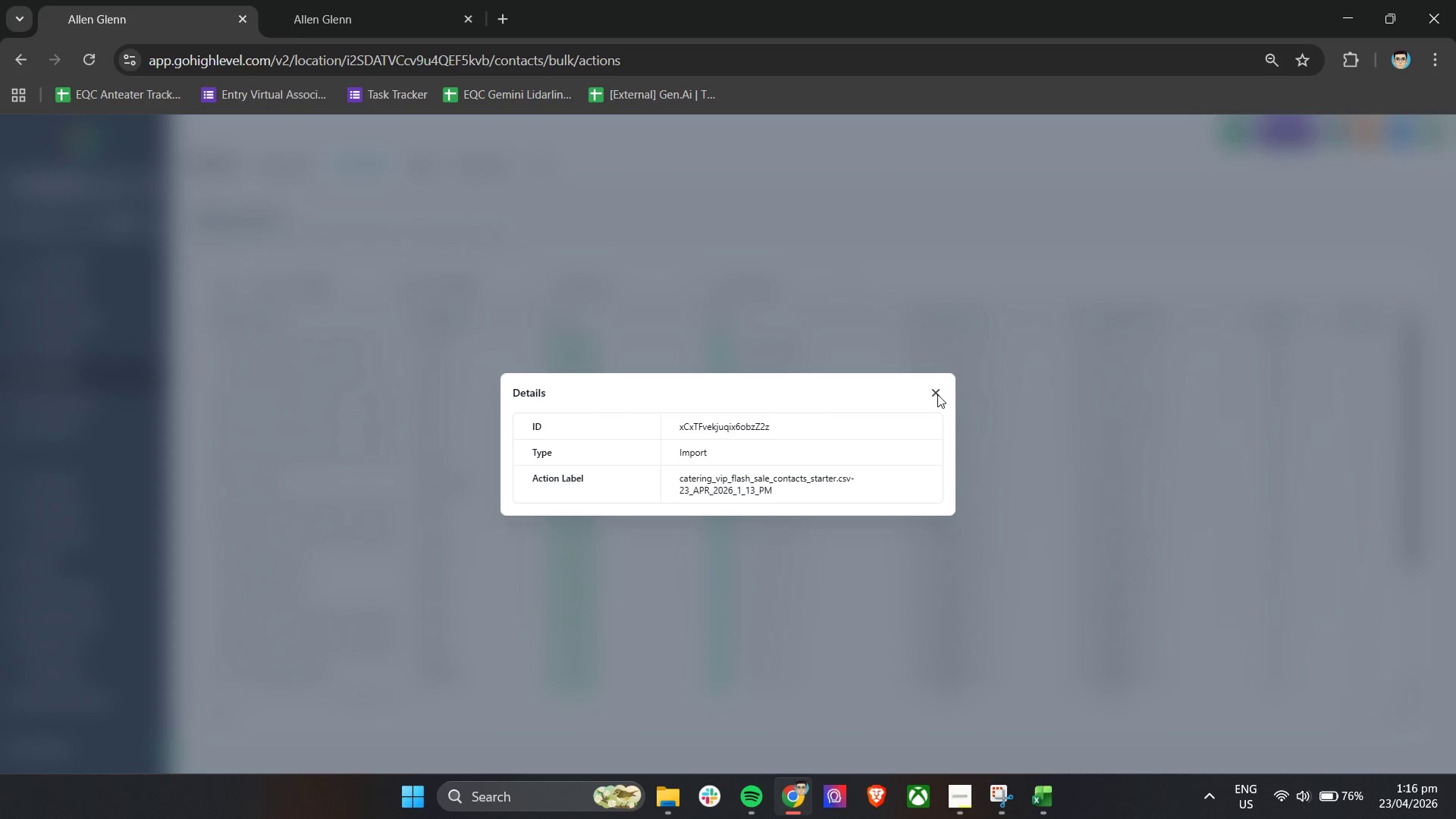 
left_click([935, 394])
 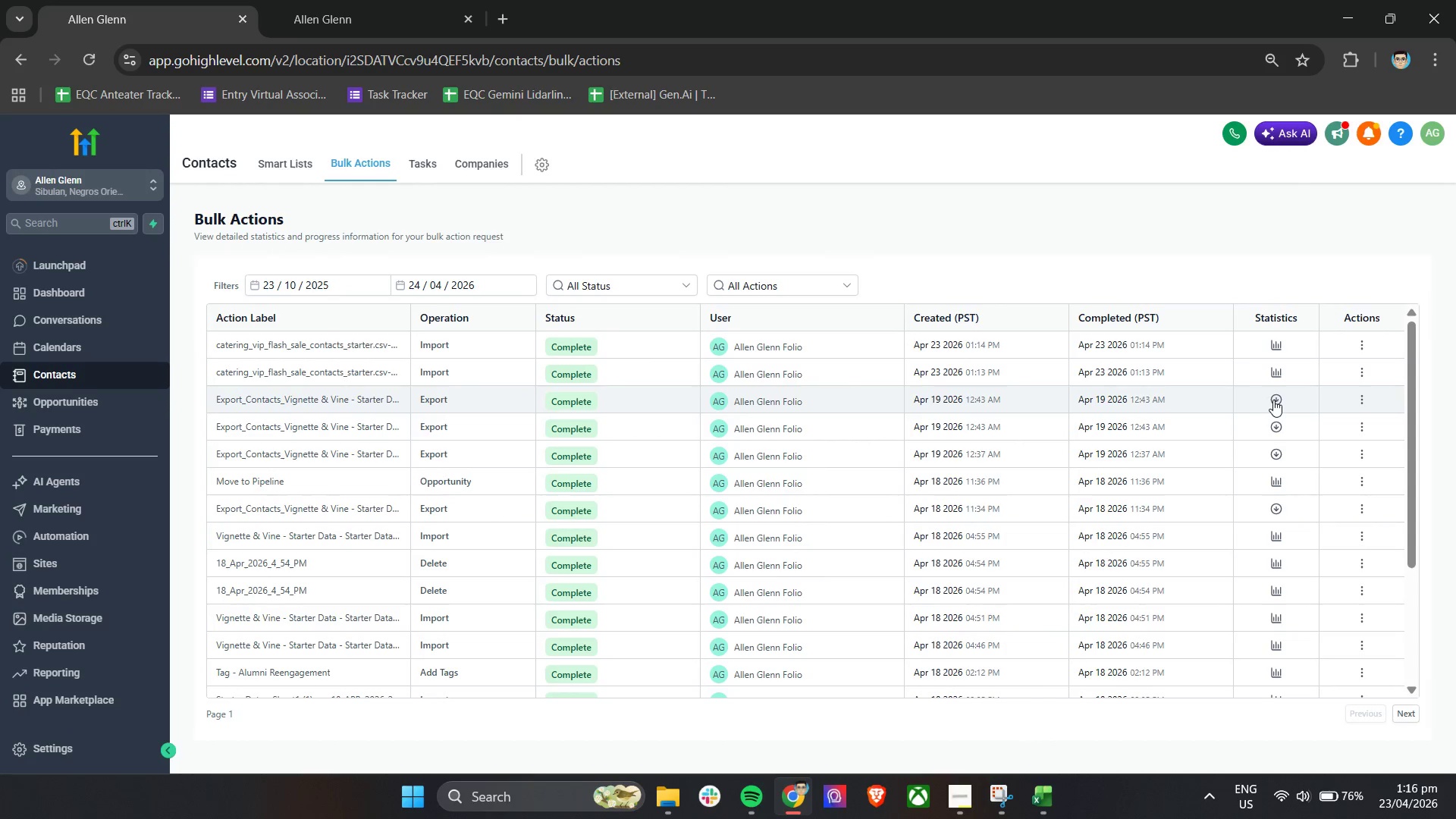 
left_click([1276, 400])
 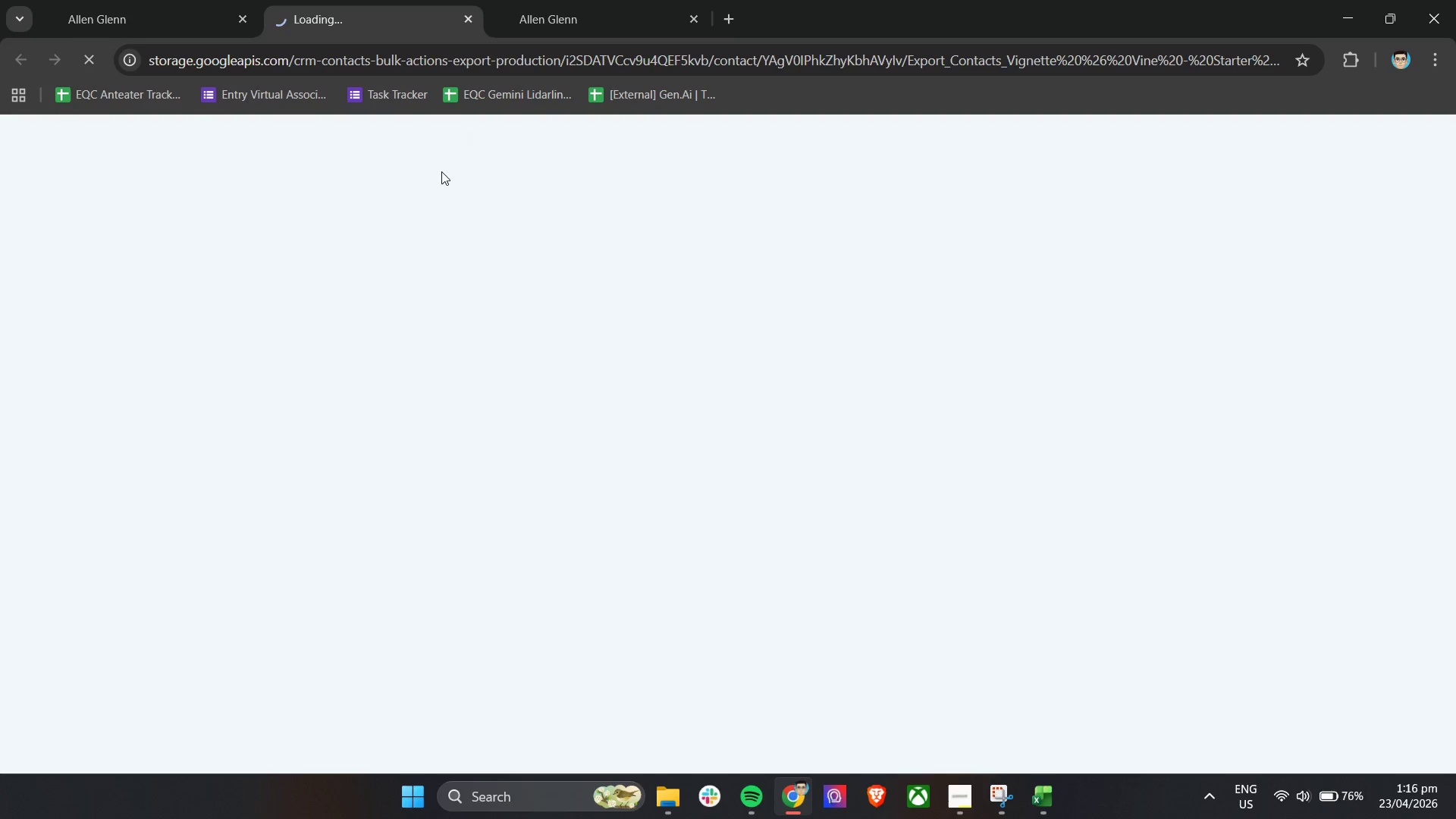 
wait(9.53)
 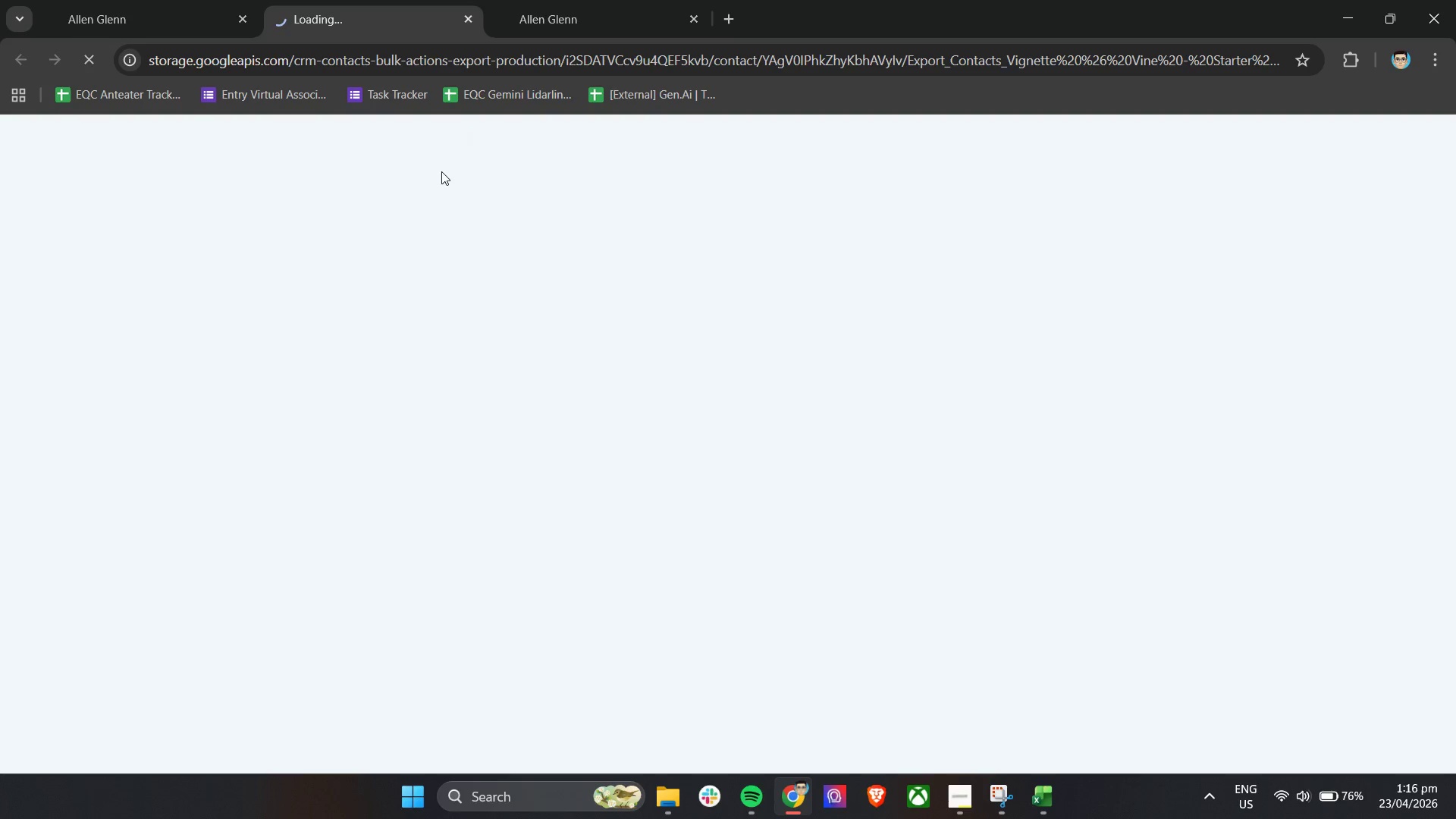 
left_click([792, 207])
 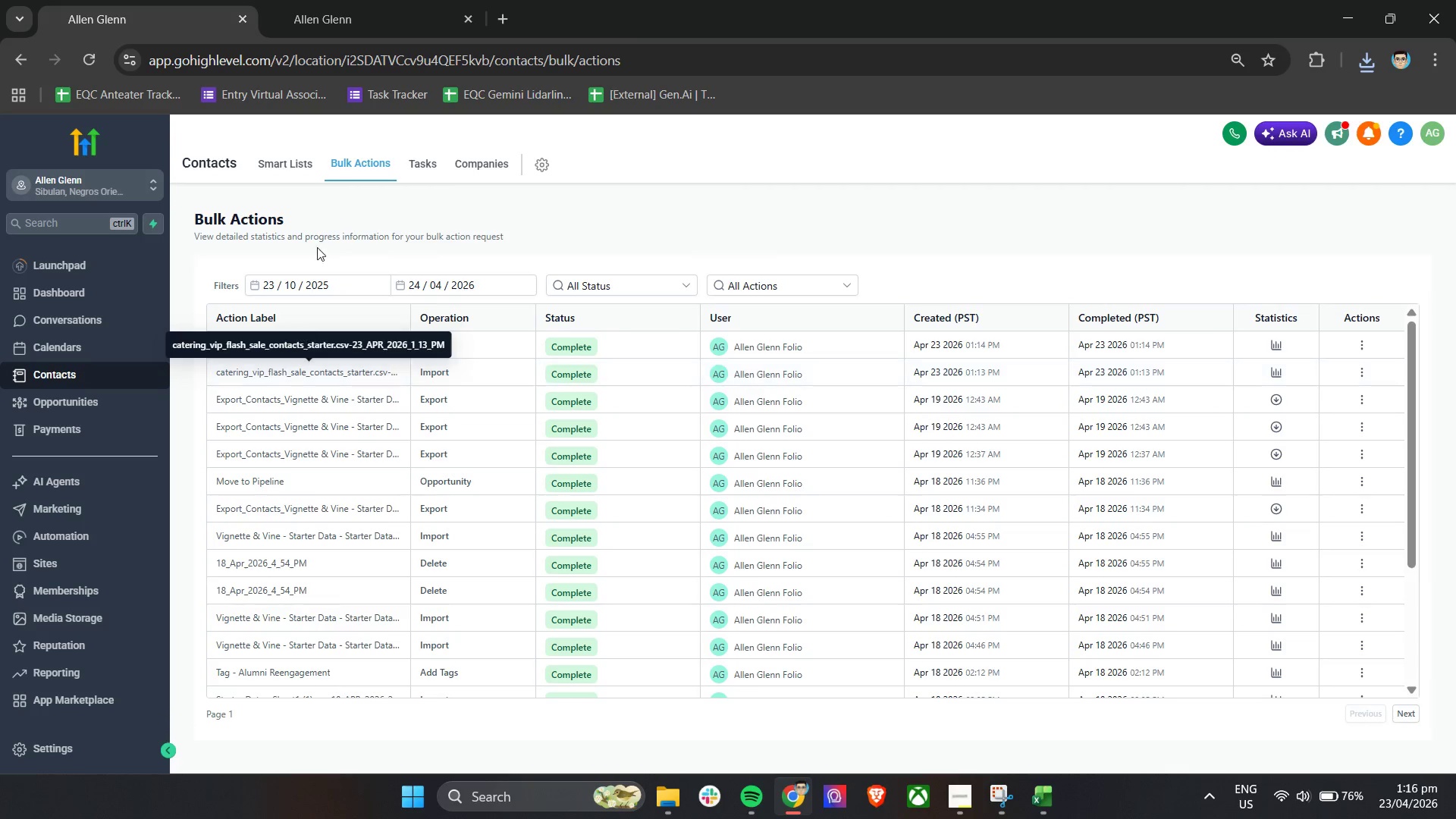 
left_click([286, 166])
 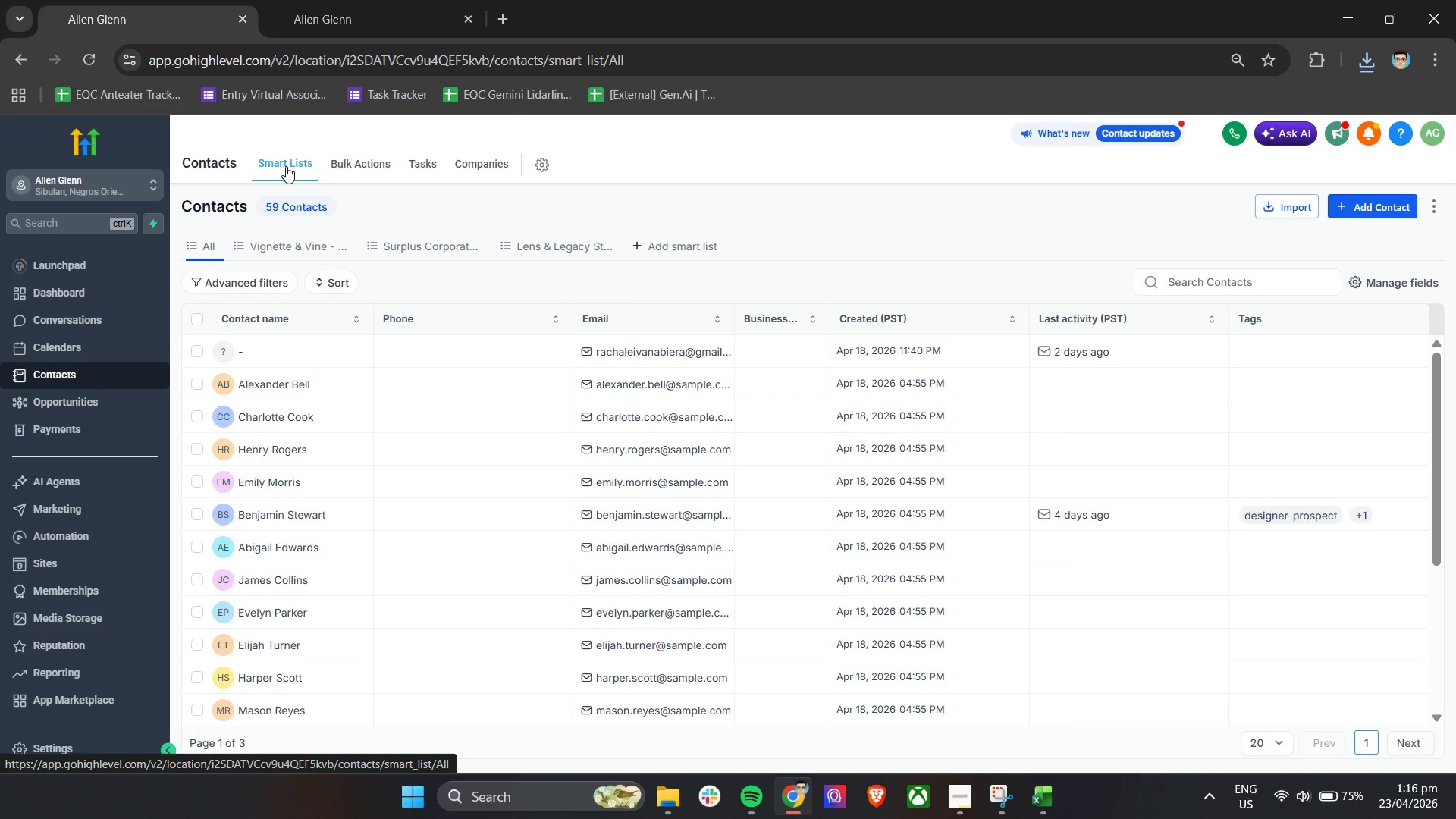 
wait(8.36)
 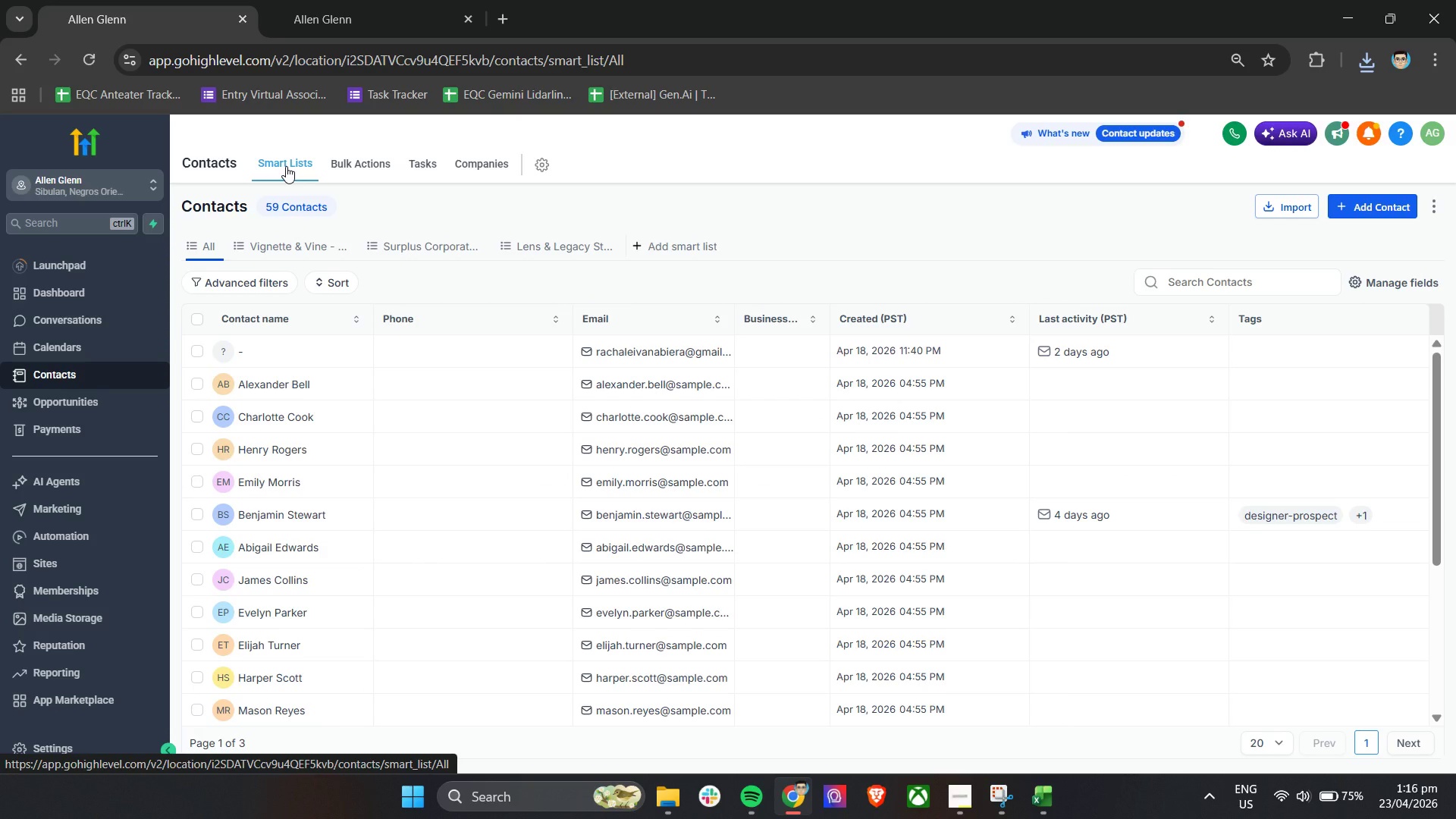 
left_click_drag(start_coordinate=[870, 428], to_coordinate=[880, 429])
 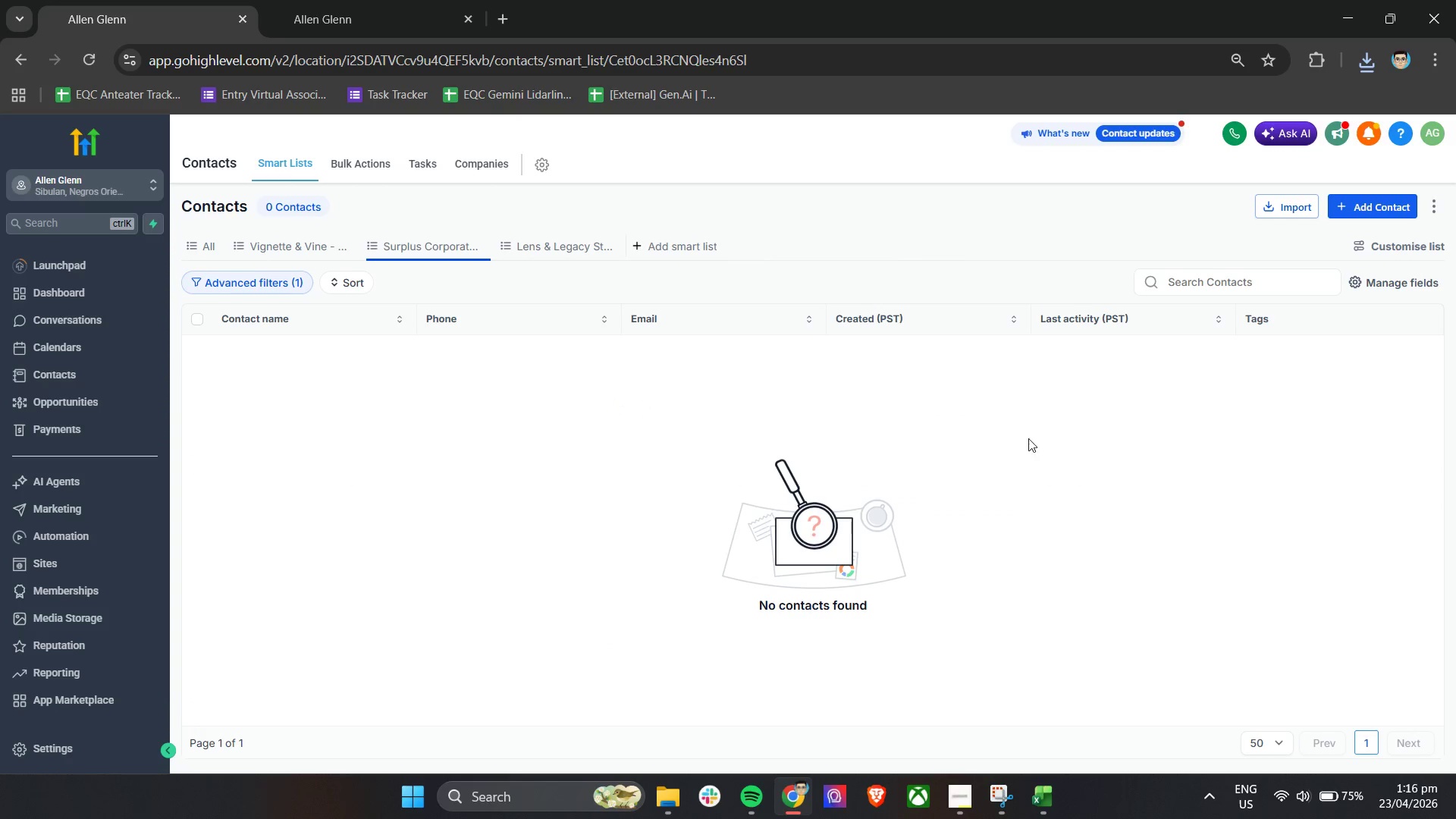 
left_click_drag(start_coordinate=[1014, 436], to_coordinate=[1110, 438])
 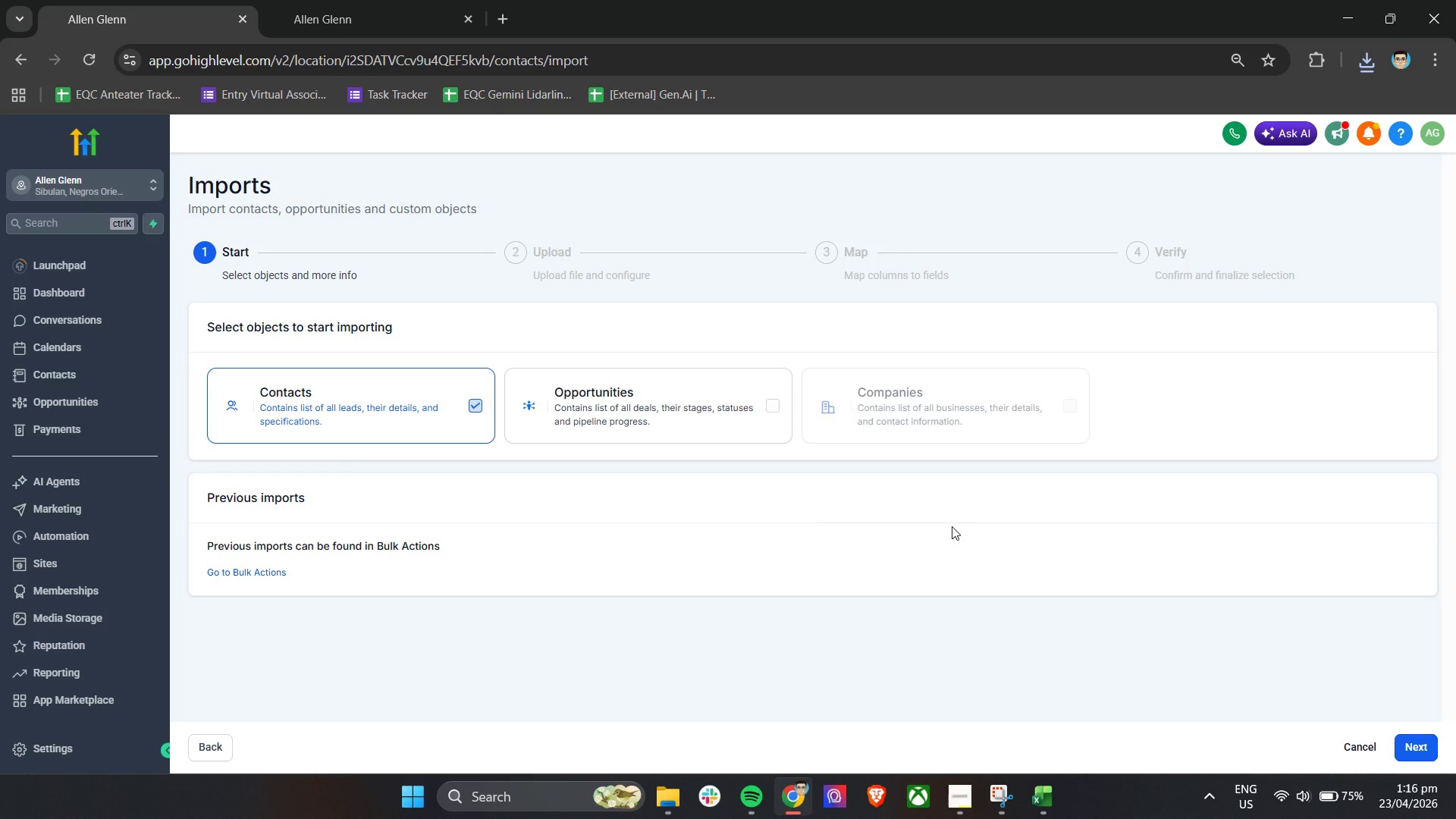 
wait(8.22)
 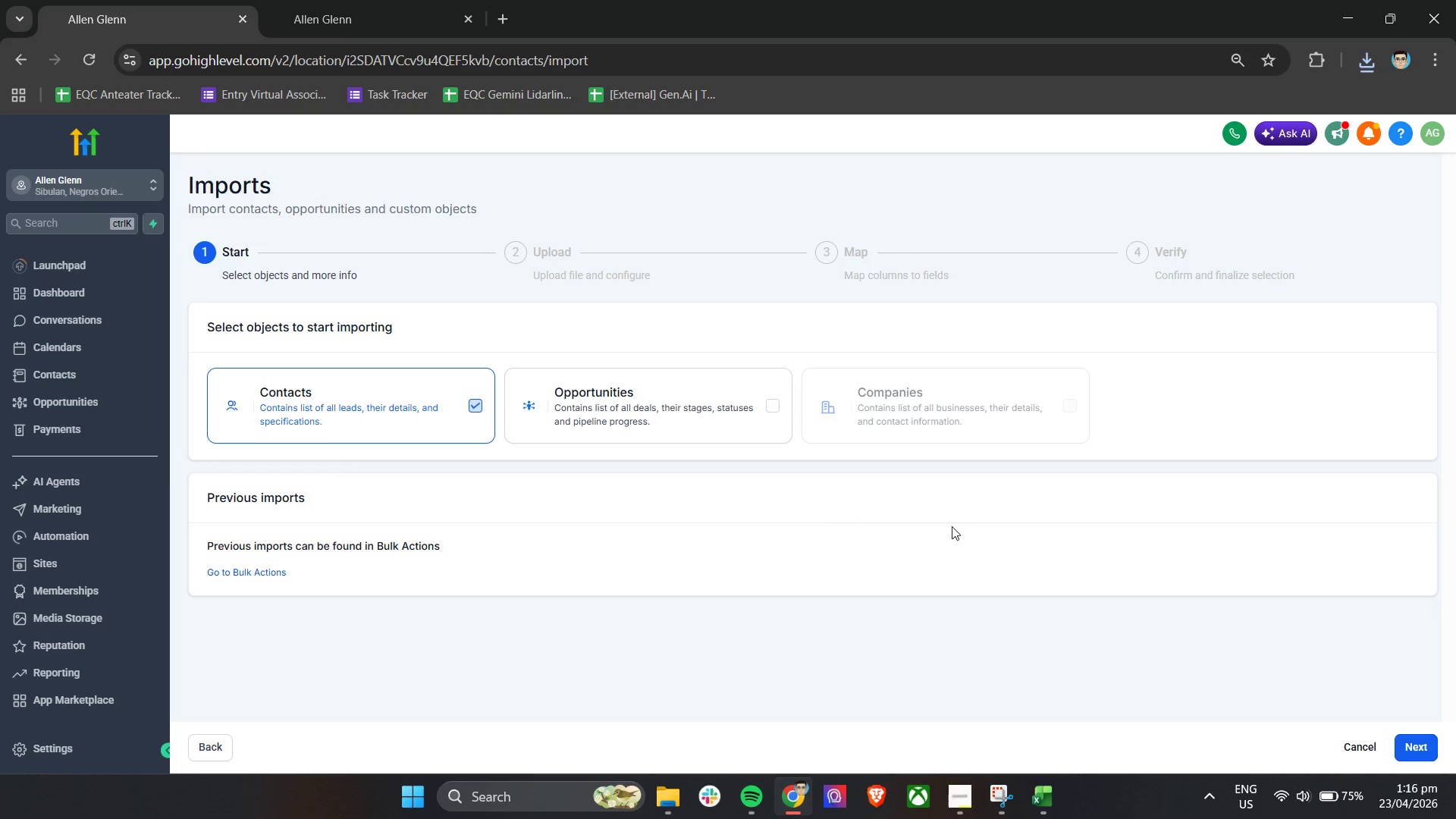 
left_click([704, 455])
 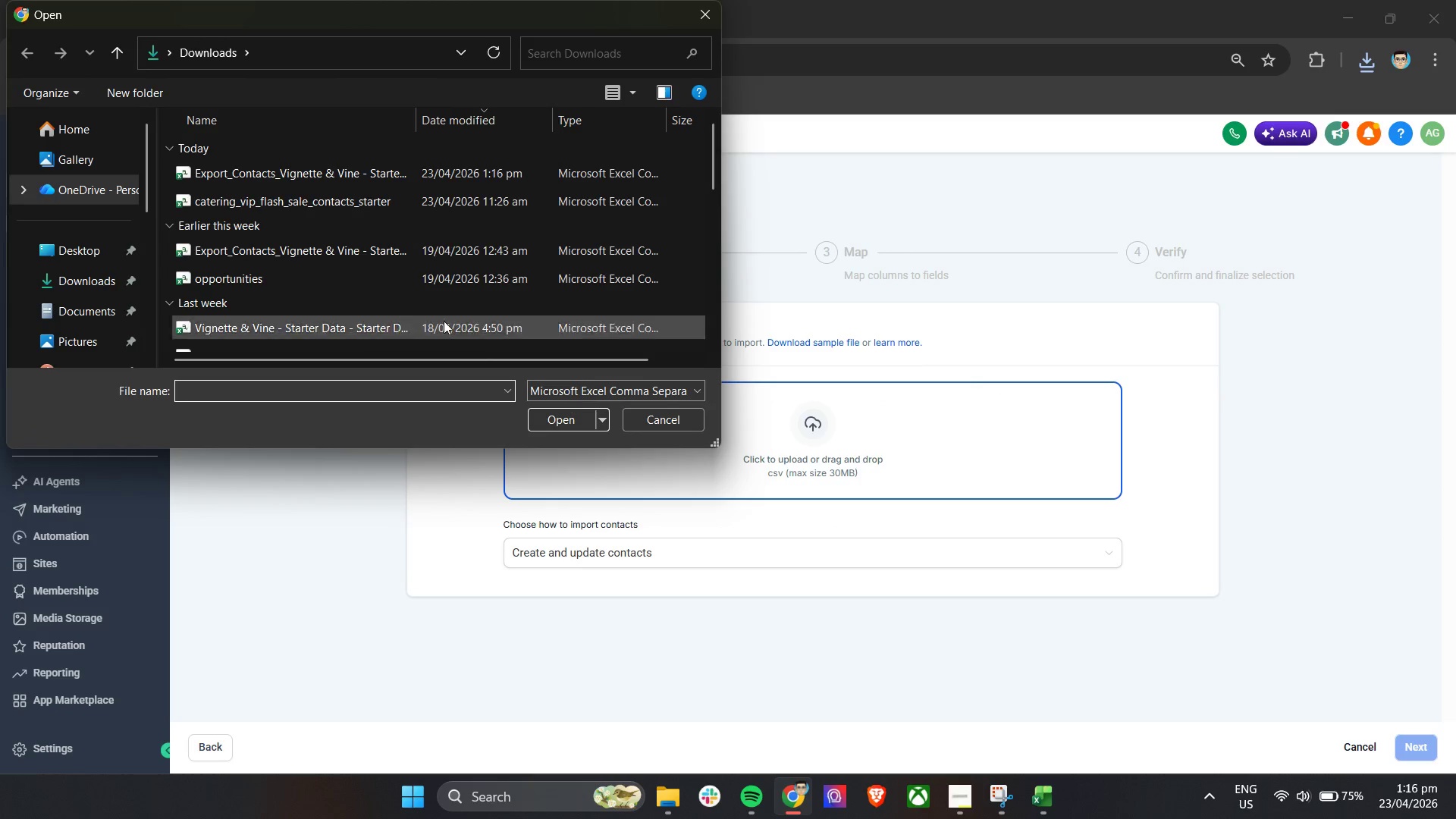 
left_click([369, 202])
 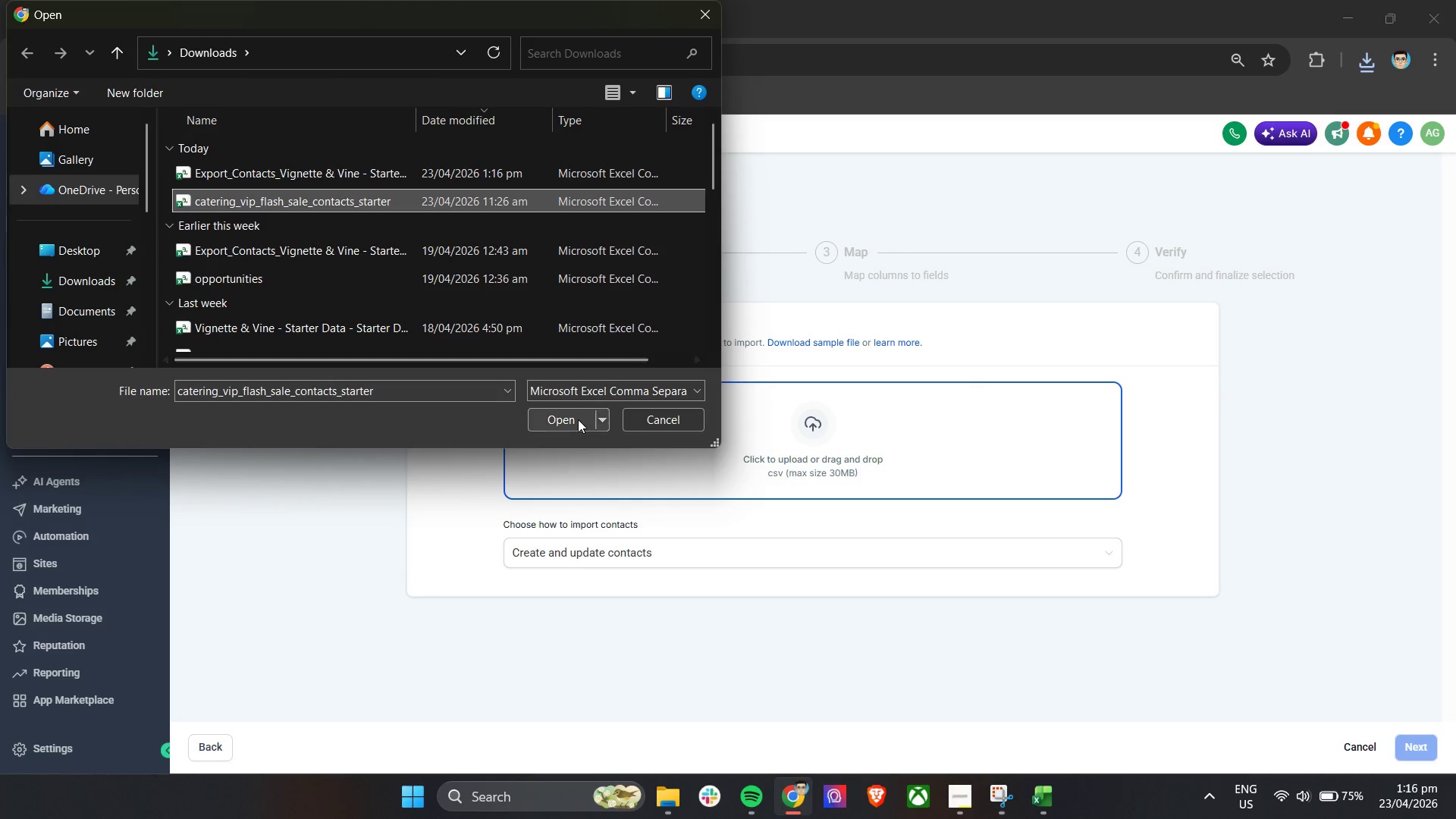 
left_click([577, 419])
 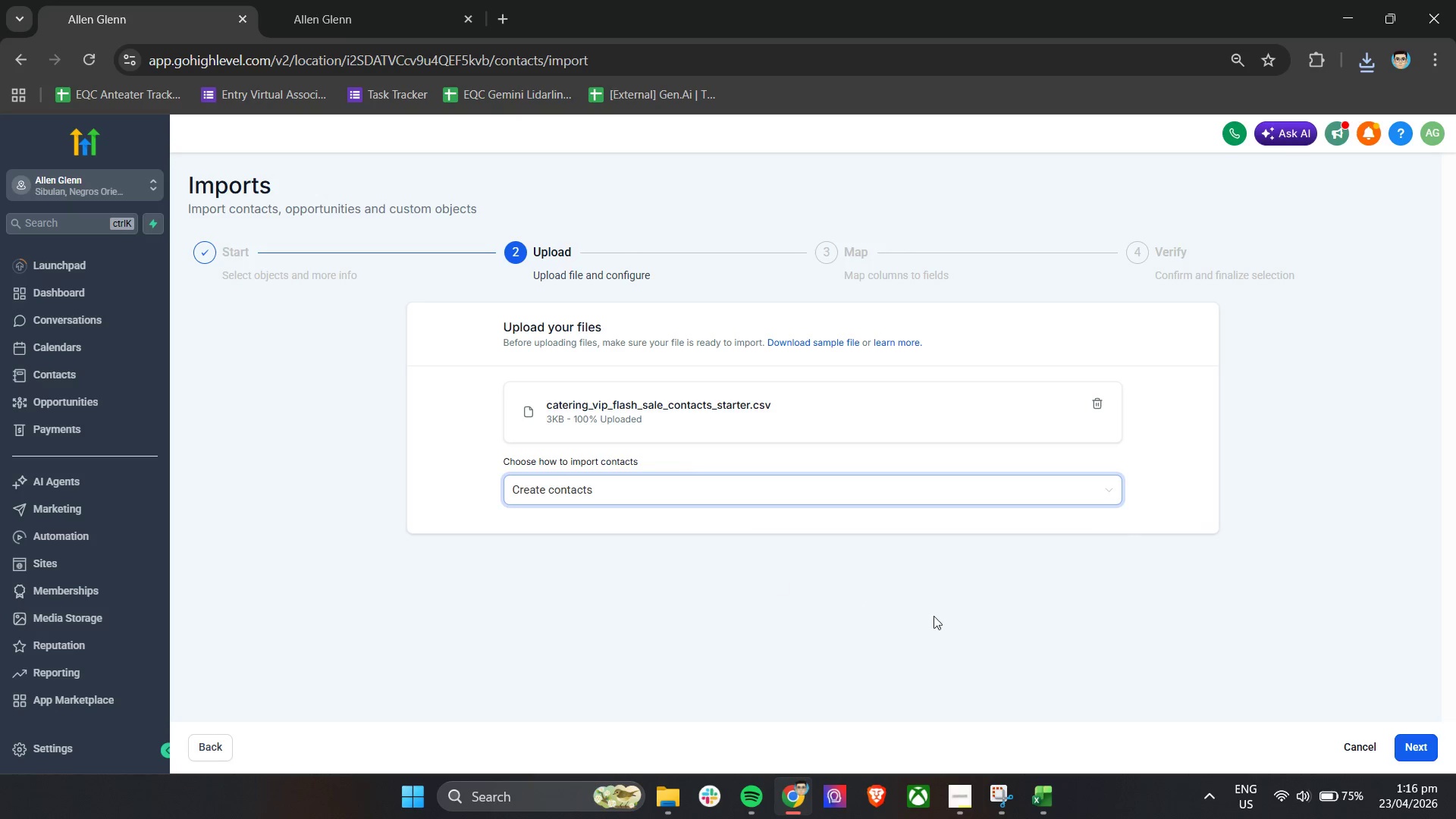 
left_click([1405, 752])
 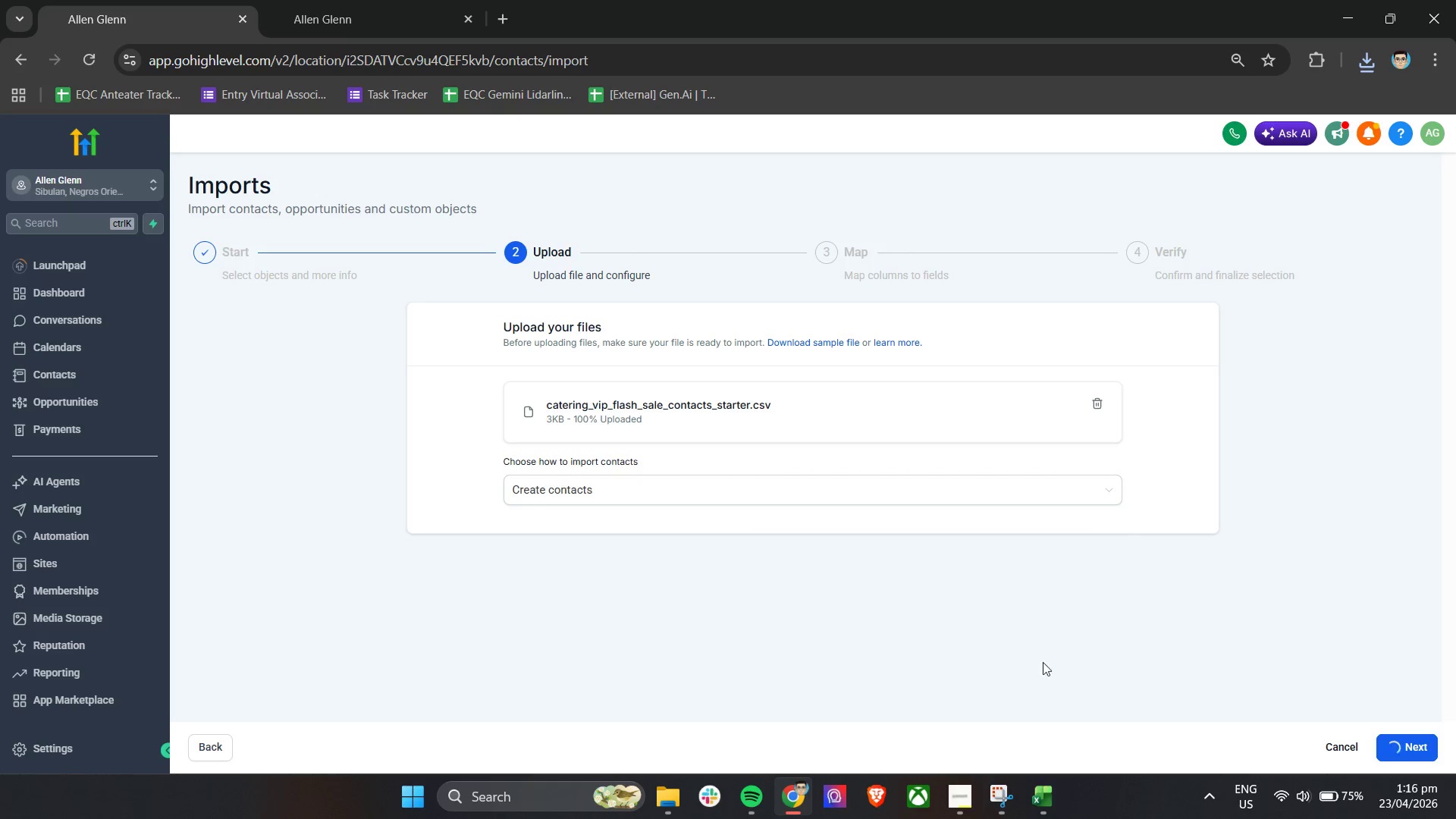 
mouse_move([777, 595])
 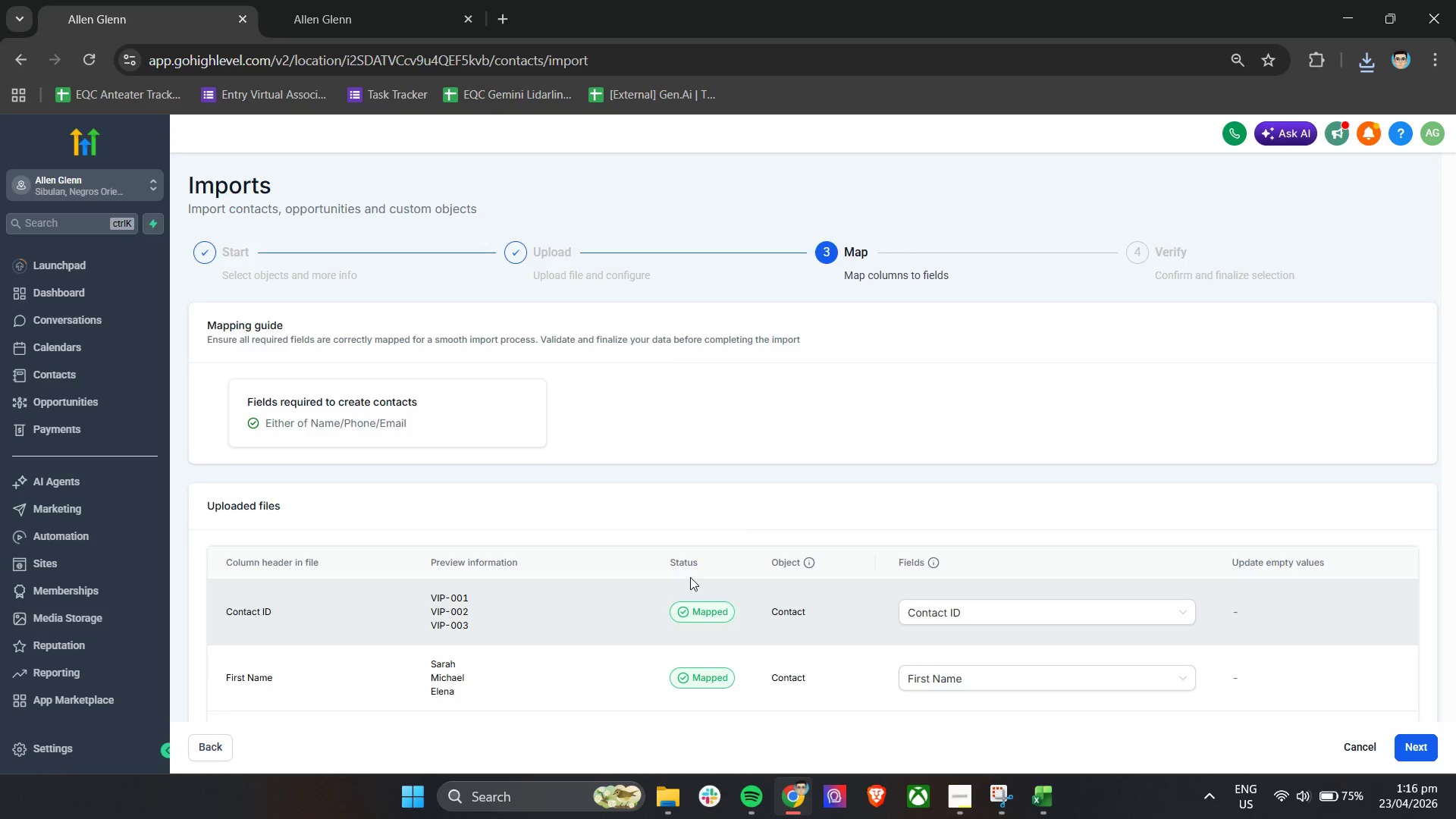 
scroll: coordinate [539, 568], scroll_direction: down, amount: 12.0
 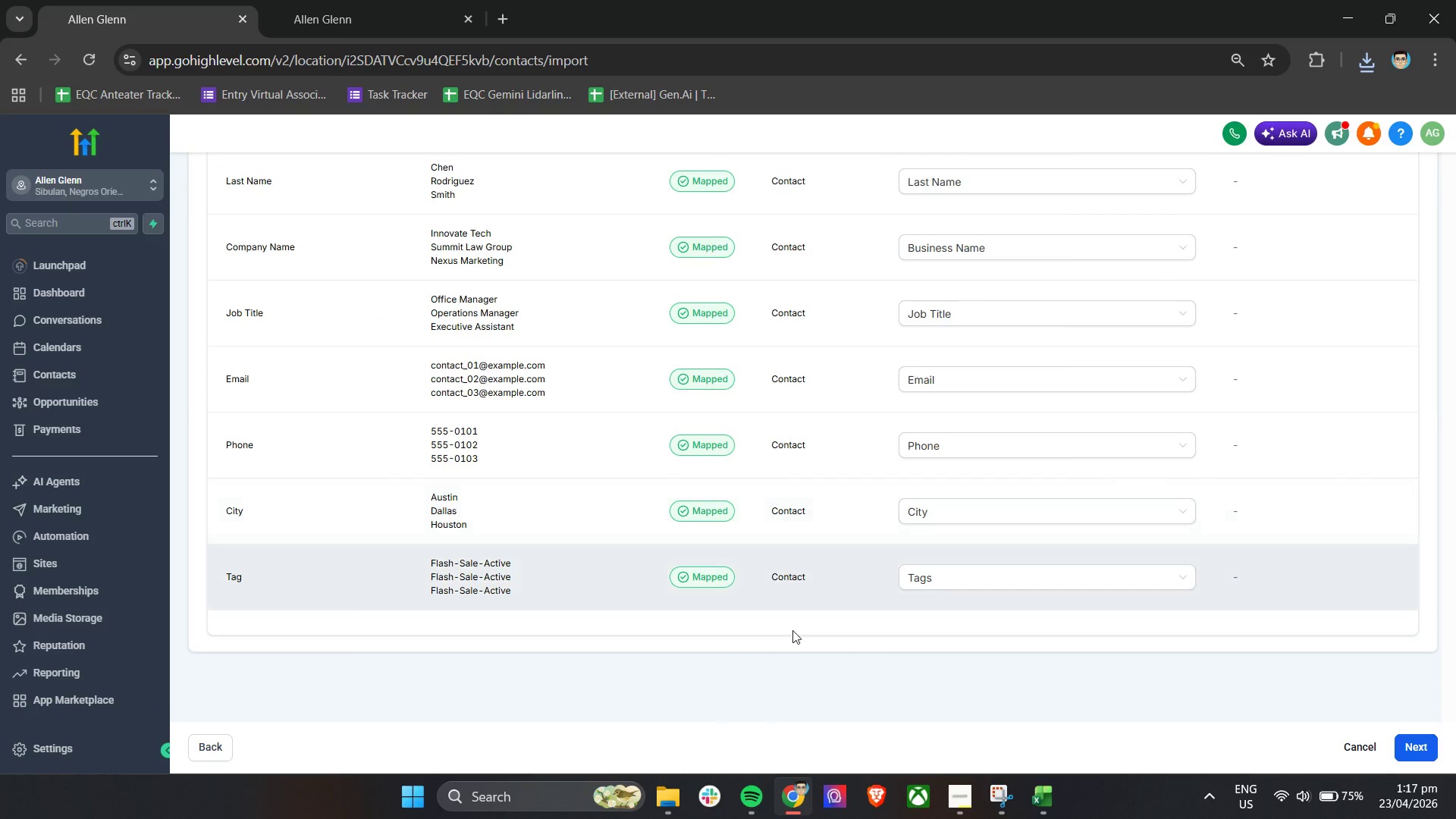 
scroll: coordinate [874, 613], scroll_direction: up, amount: 9.0
 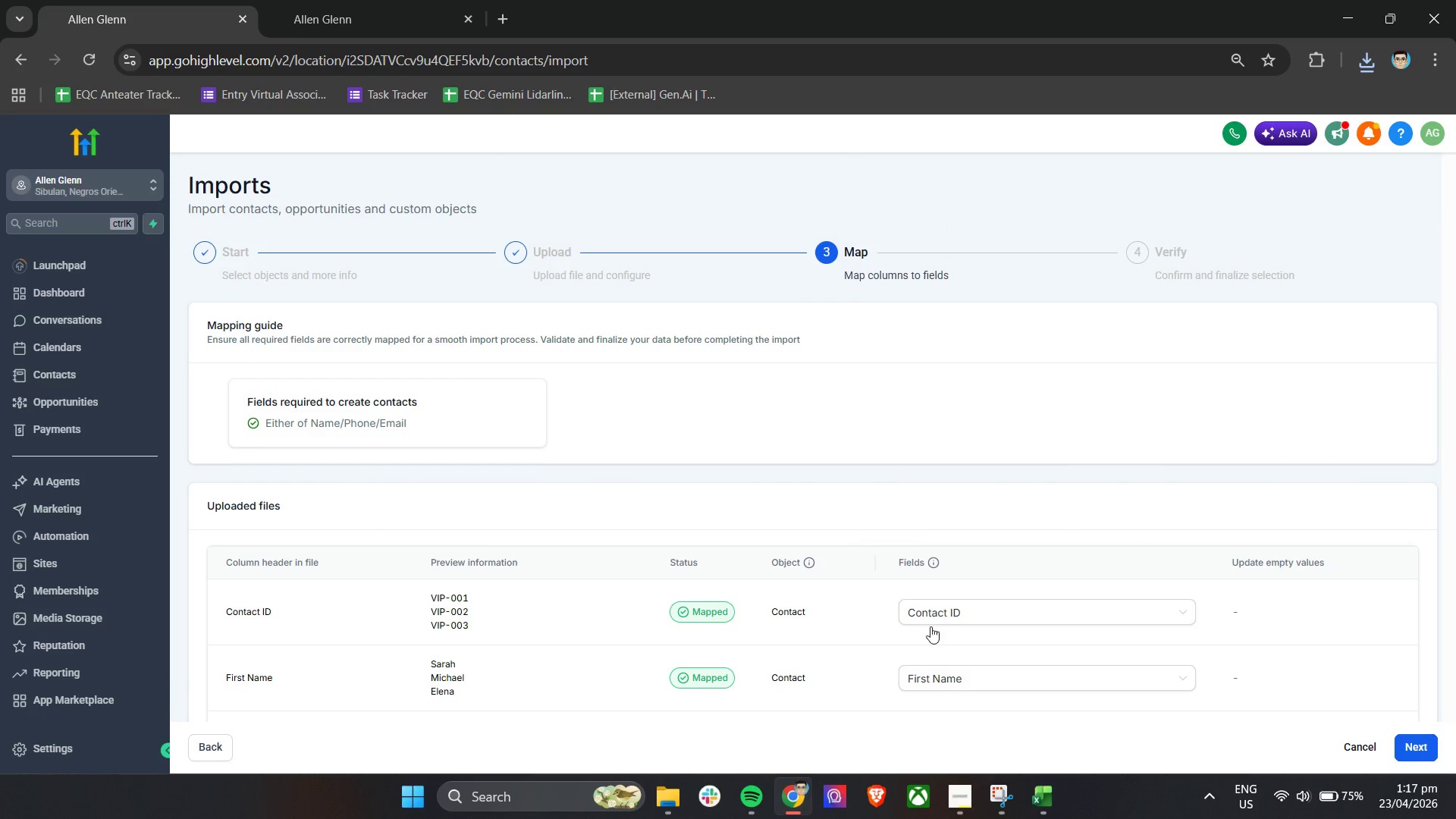 
left_click([1347, 746])
 